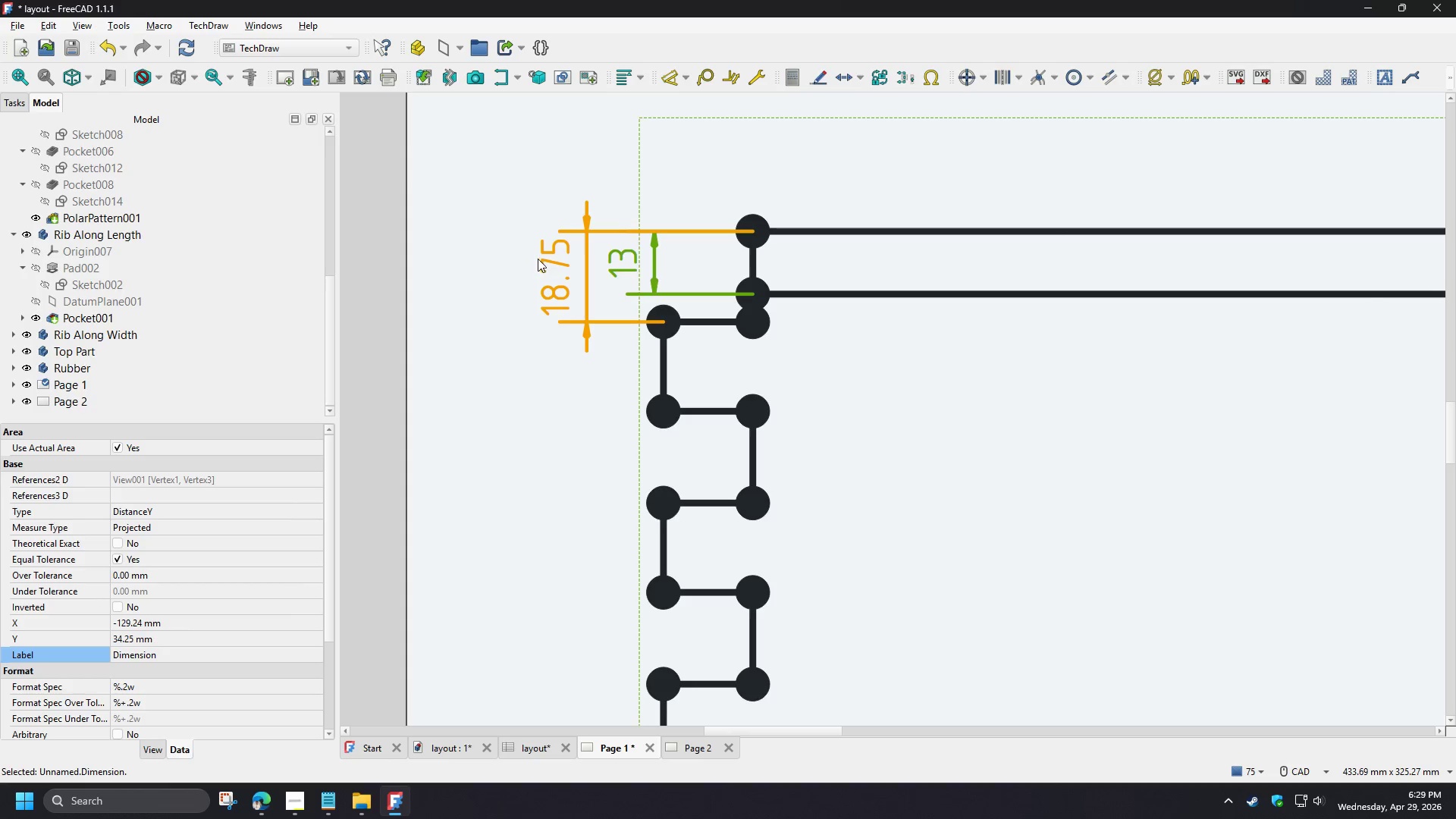 
left_click([629, 323])
 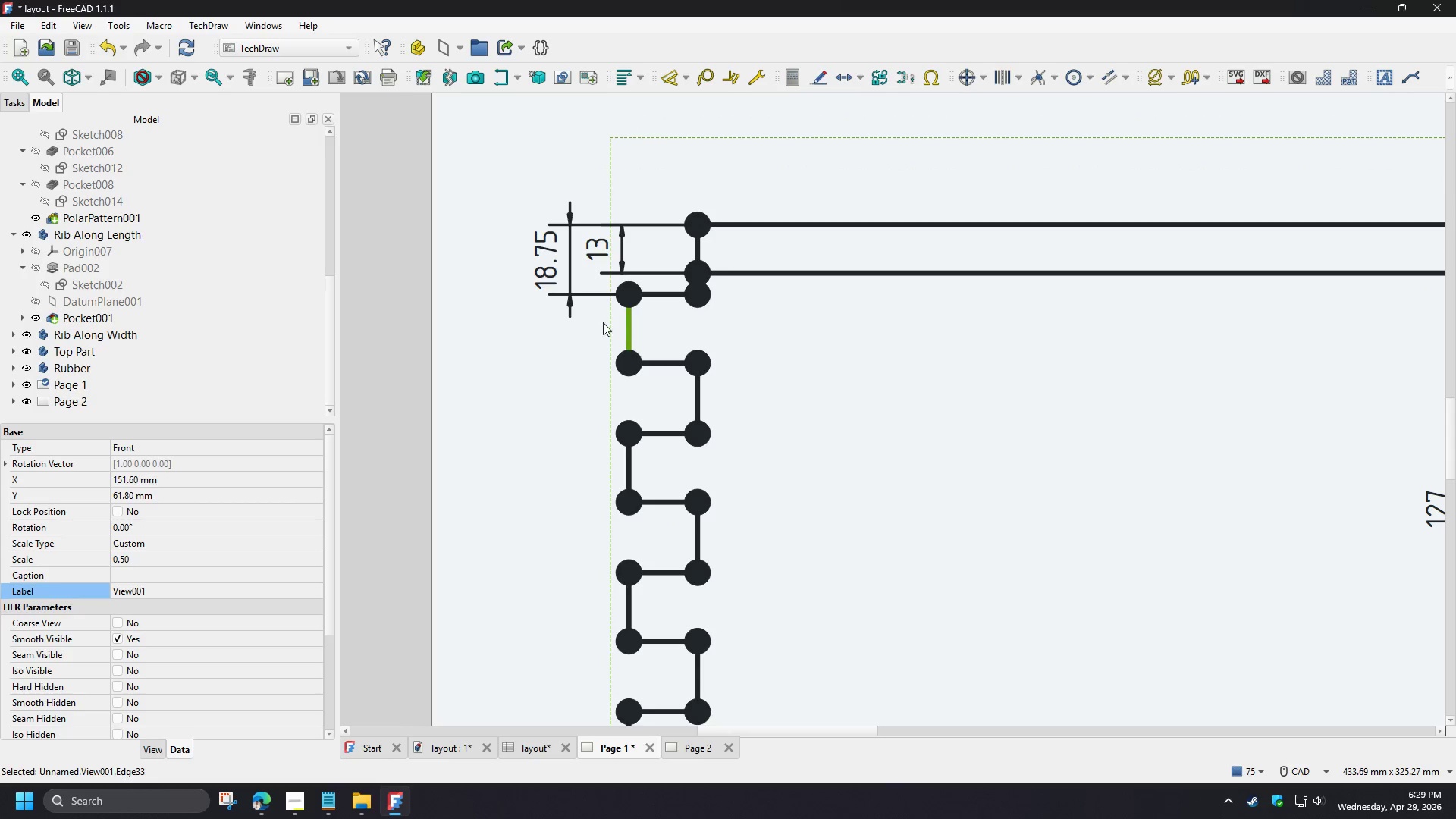 
key(D)
 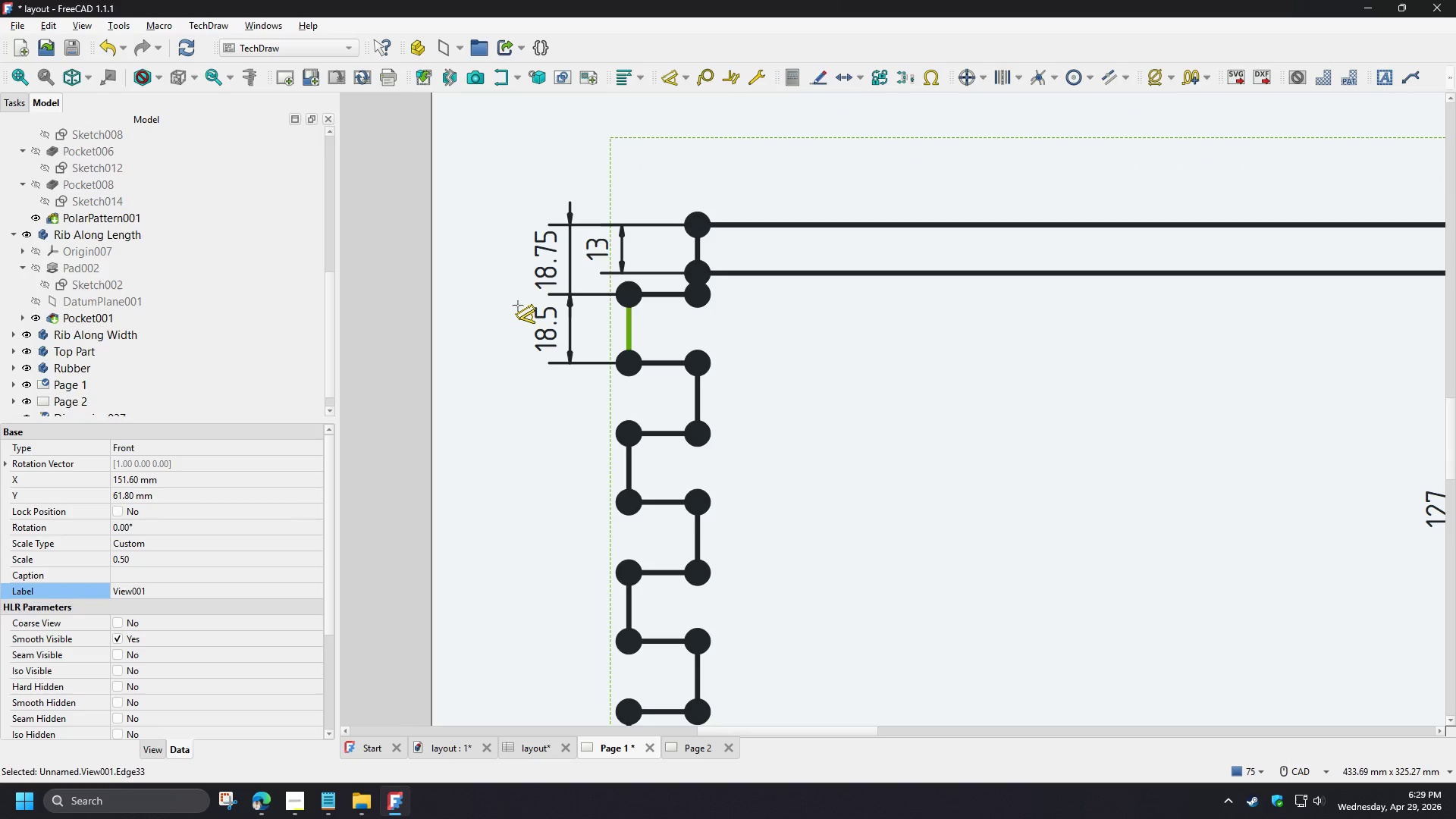 
scroll: coordinate [538, 259], scroll_direction: down, amount: 2.0
 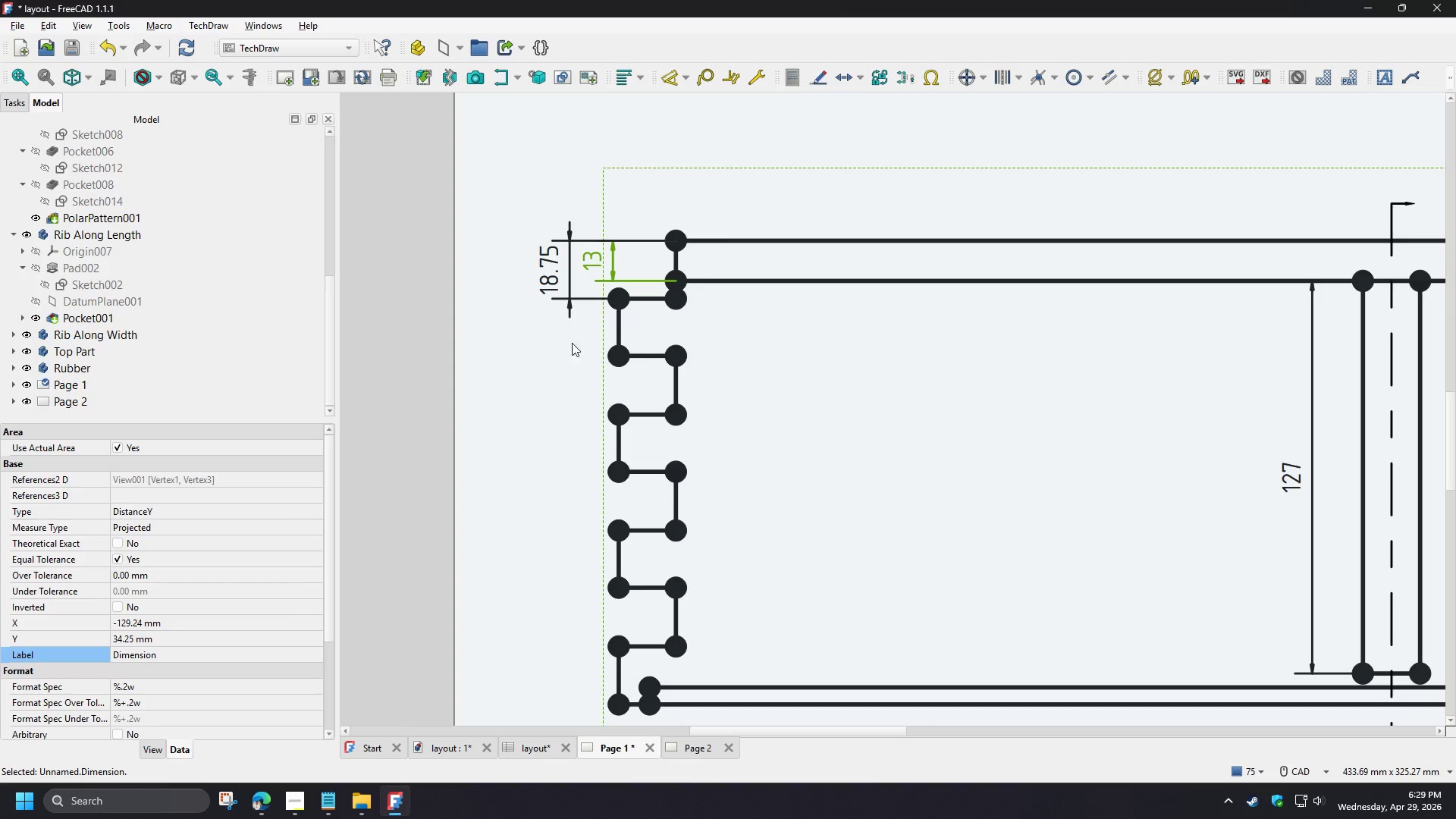 
scroll: coordinate [570, 319], scroll_direction: up, amount: 1.0
 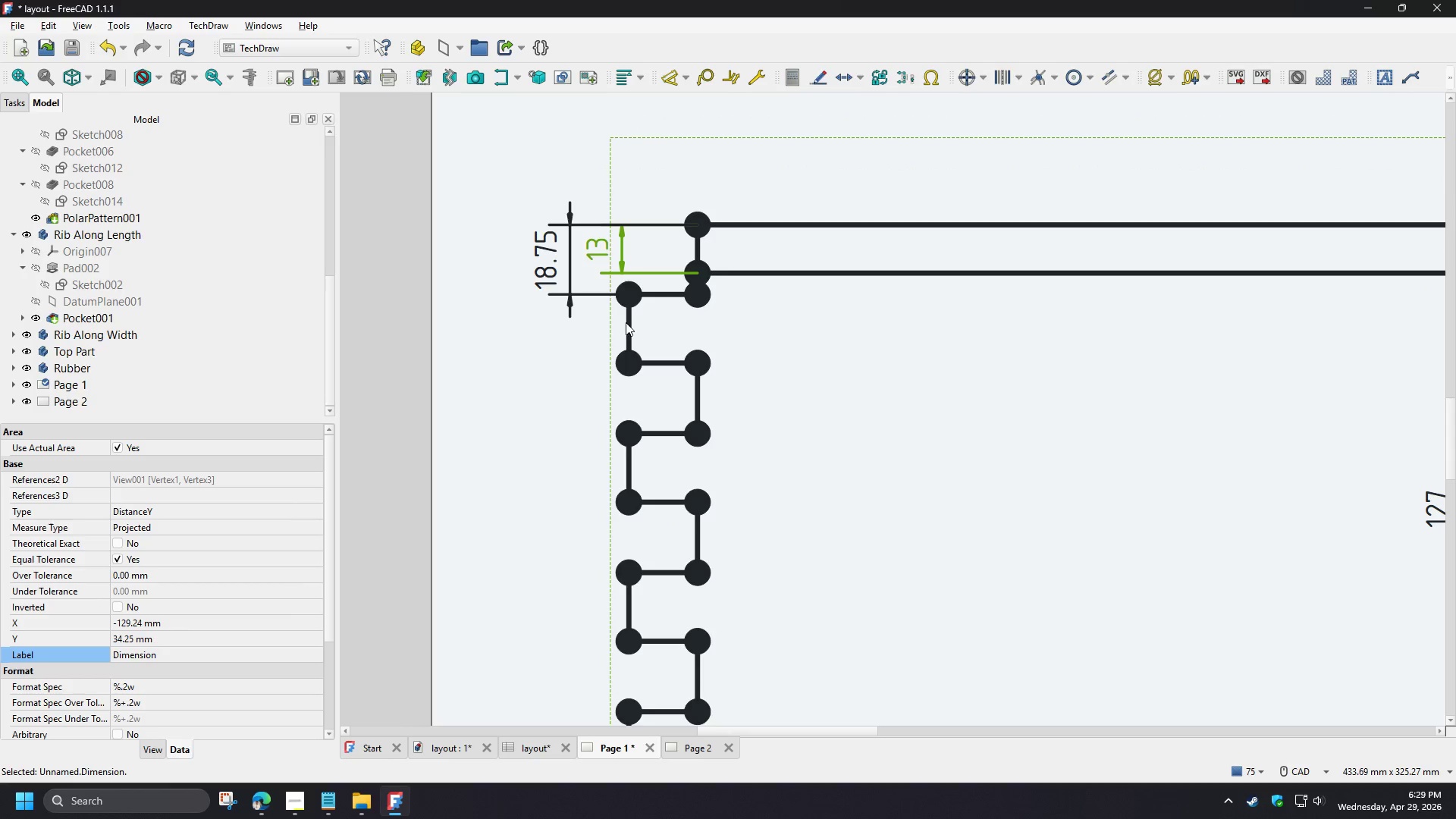 
left_click([518, 305])
 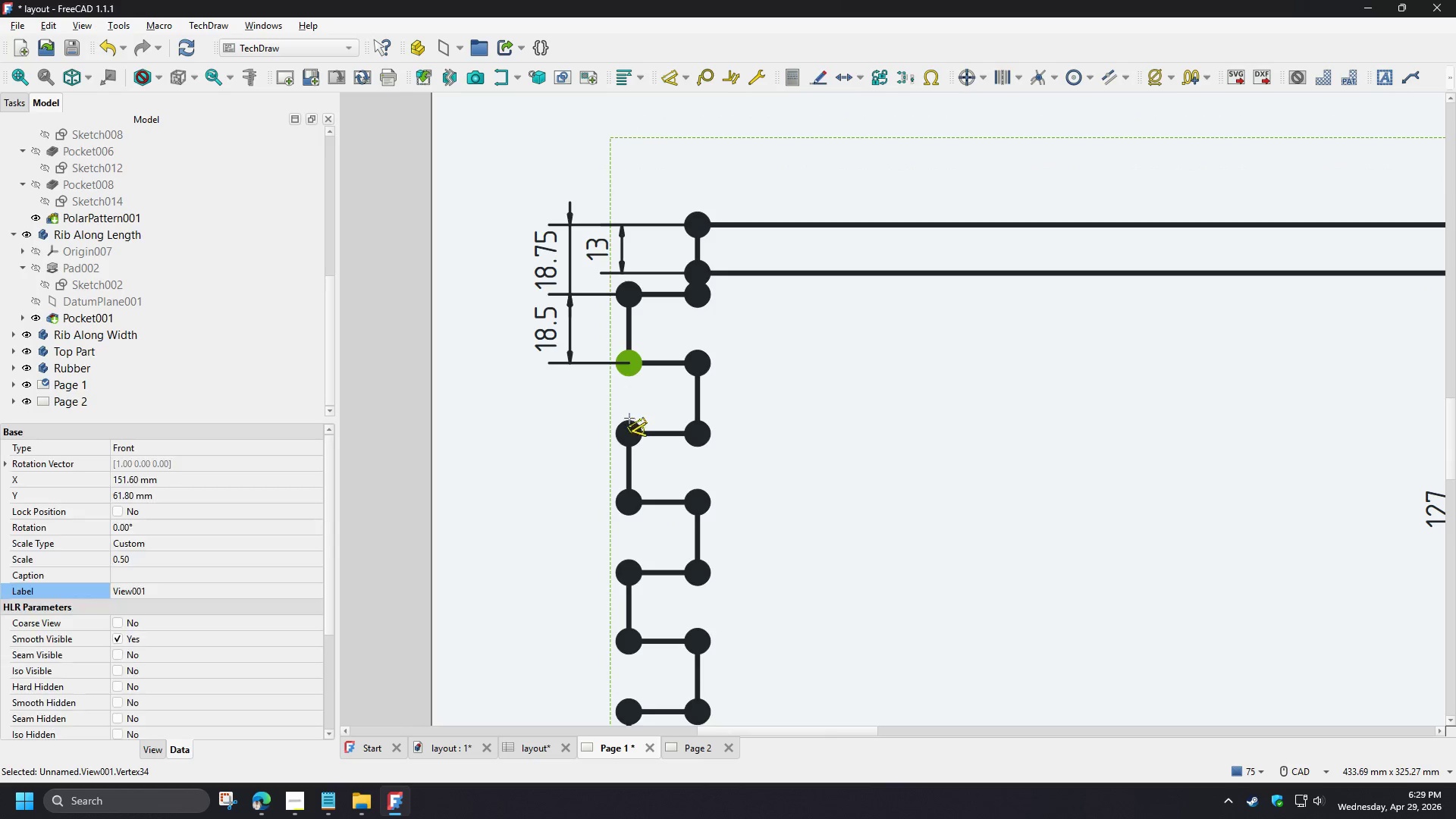 
left_click([629, 427])
 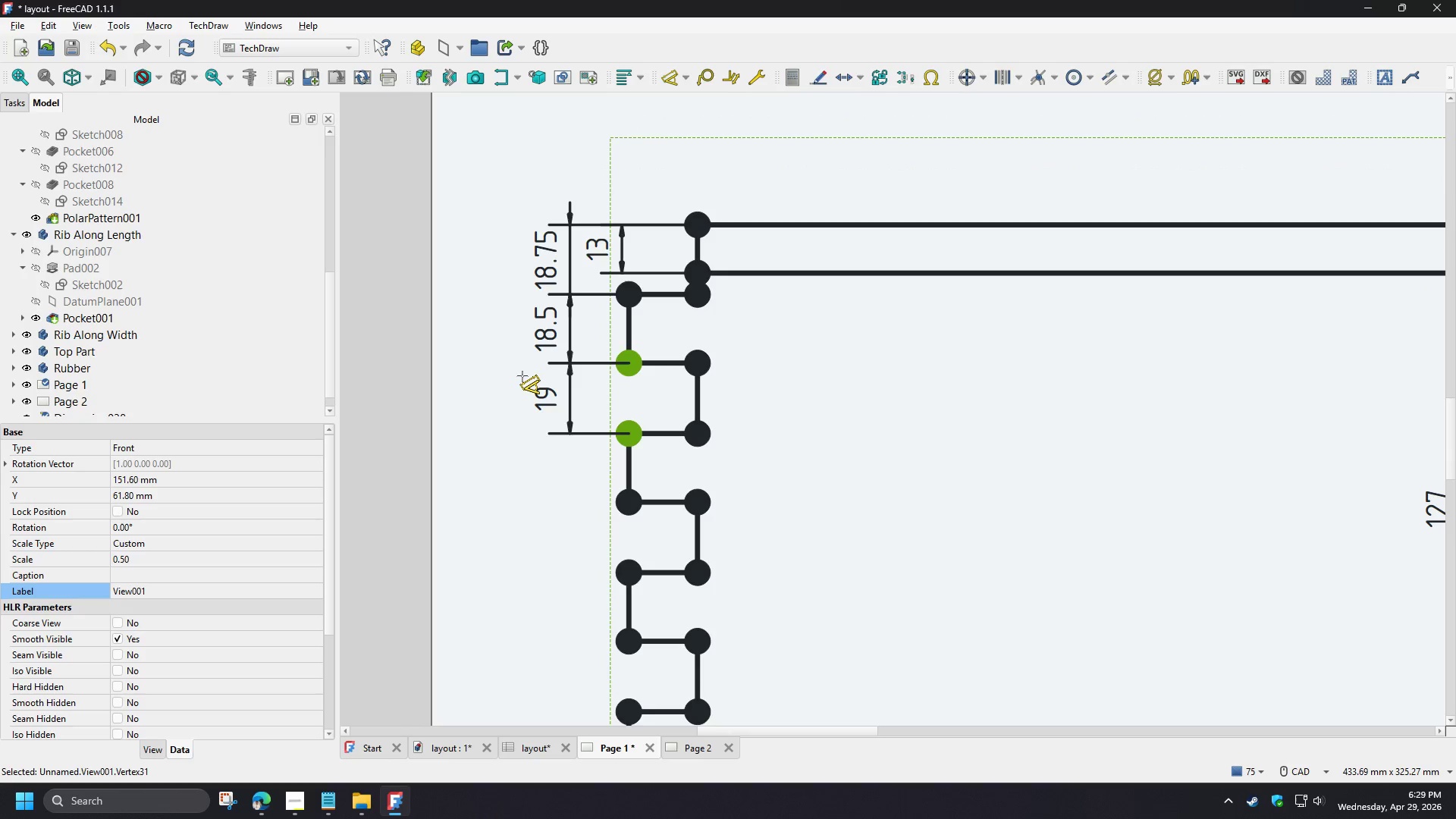 
left_click([522, 376])
 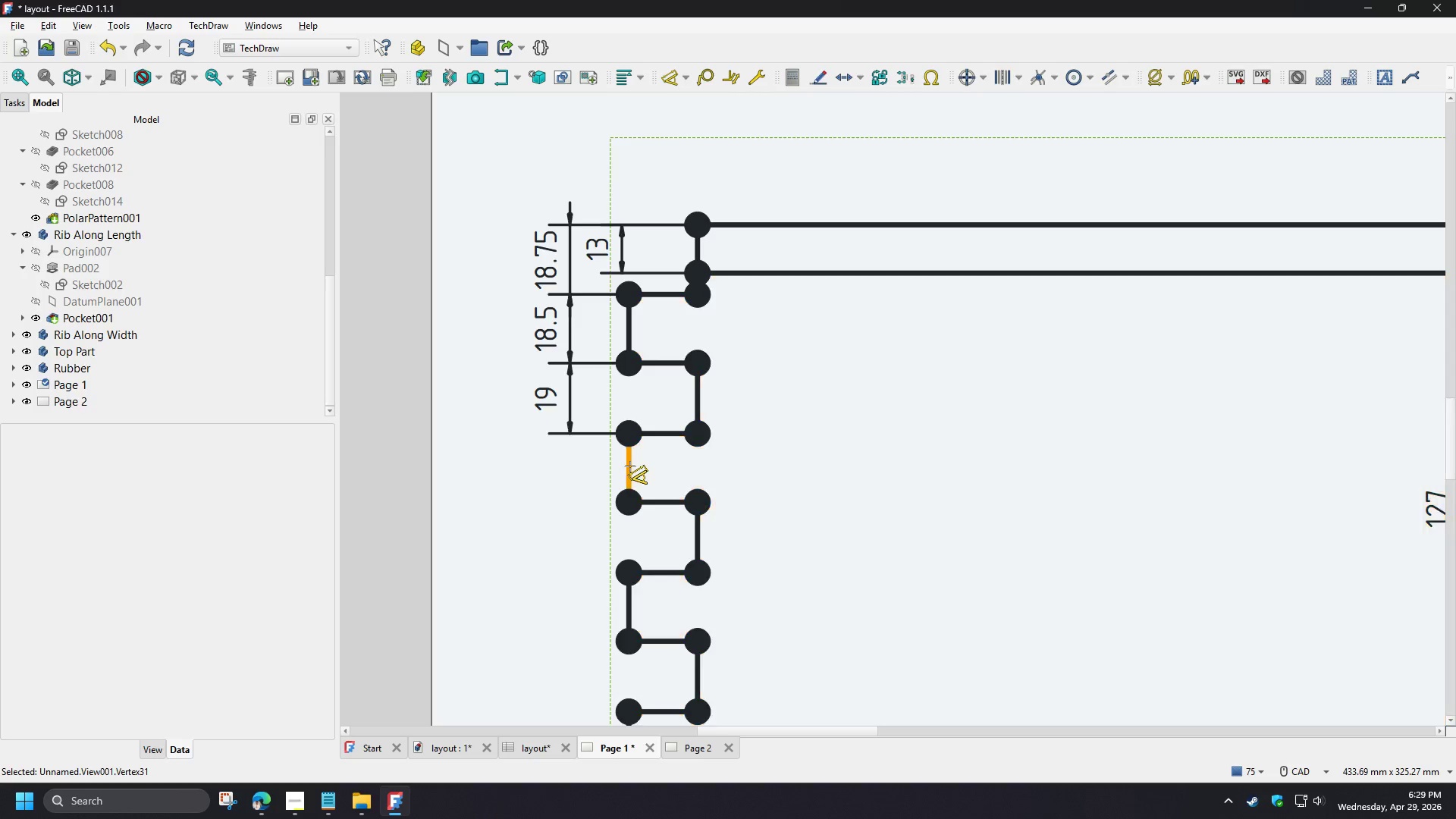 
left_click([630, 466])
 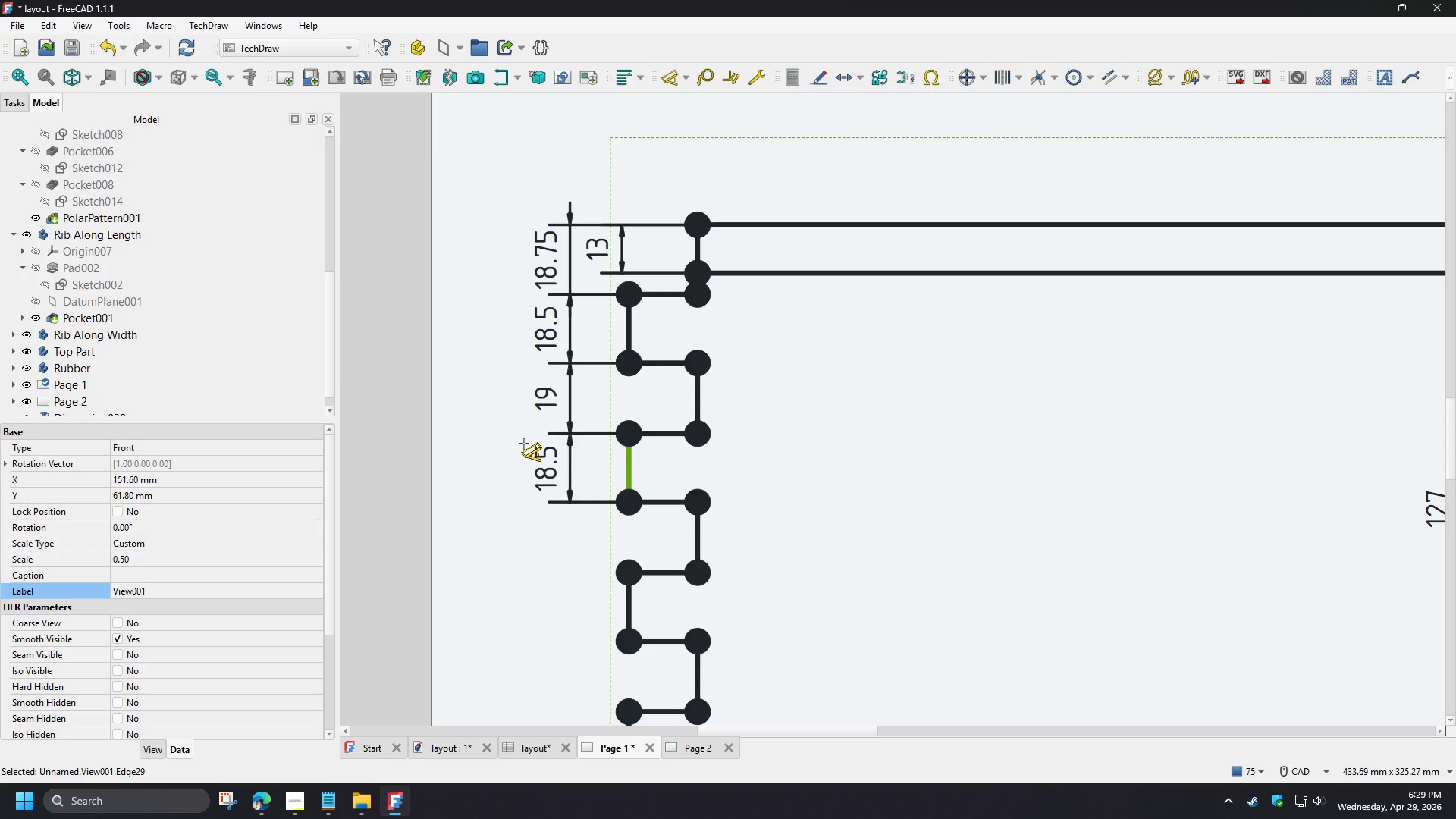 
left_click([518, 444])
 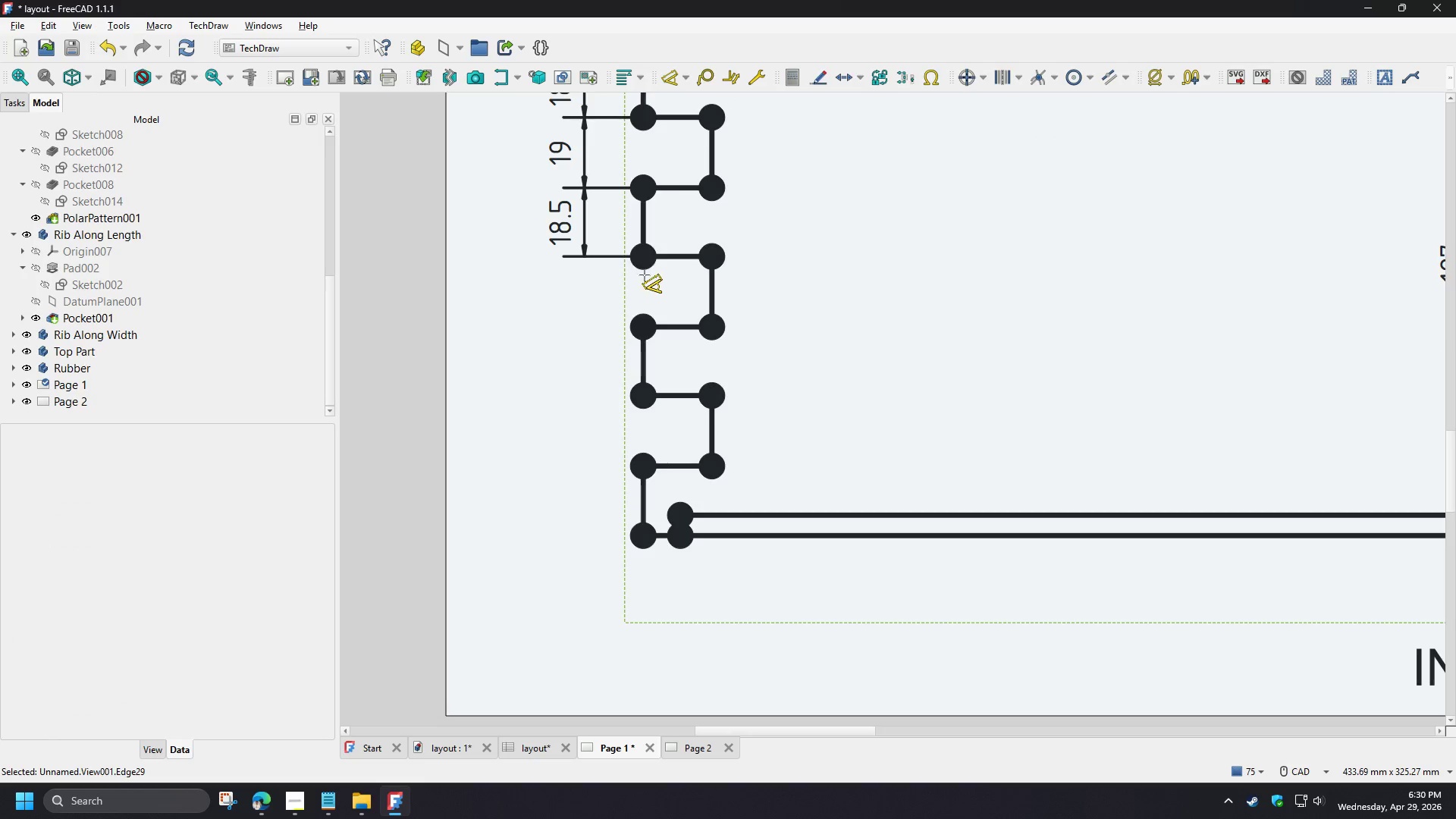 
left_click([639, 266])
 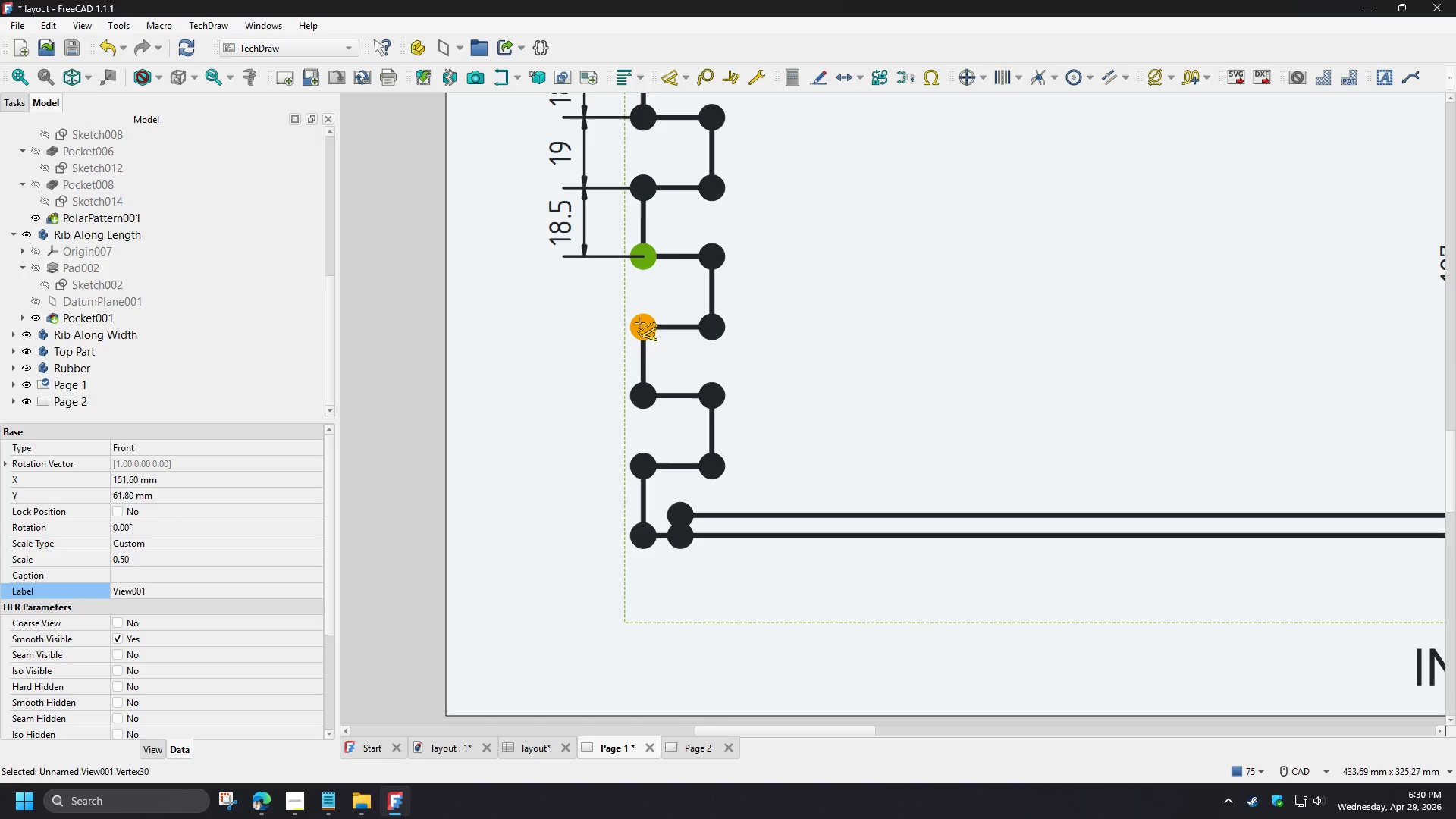 
left_click([640, 323])
 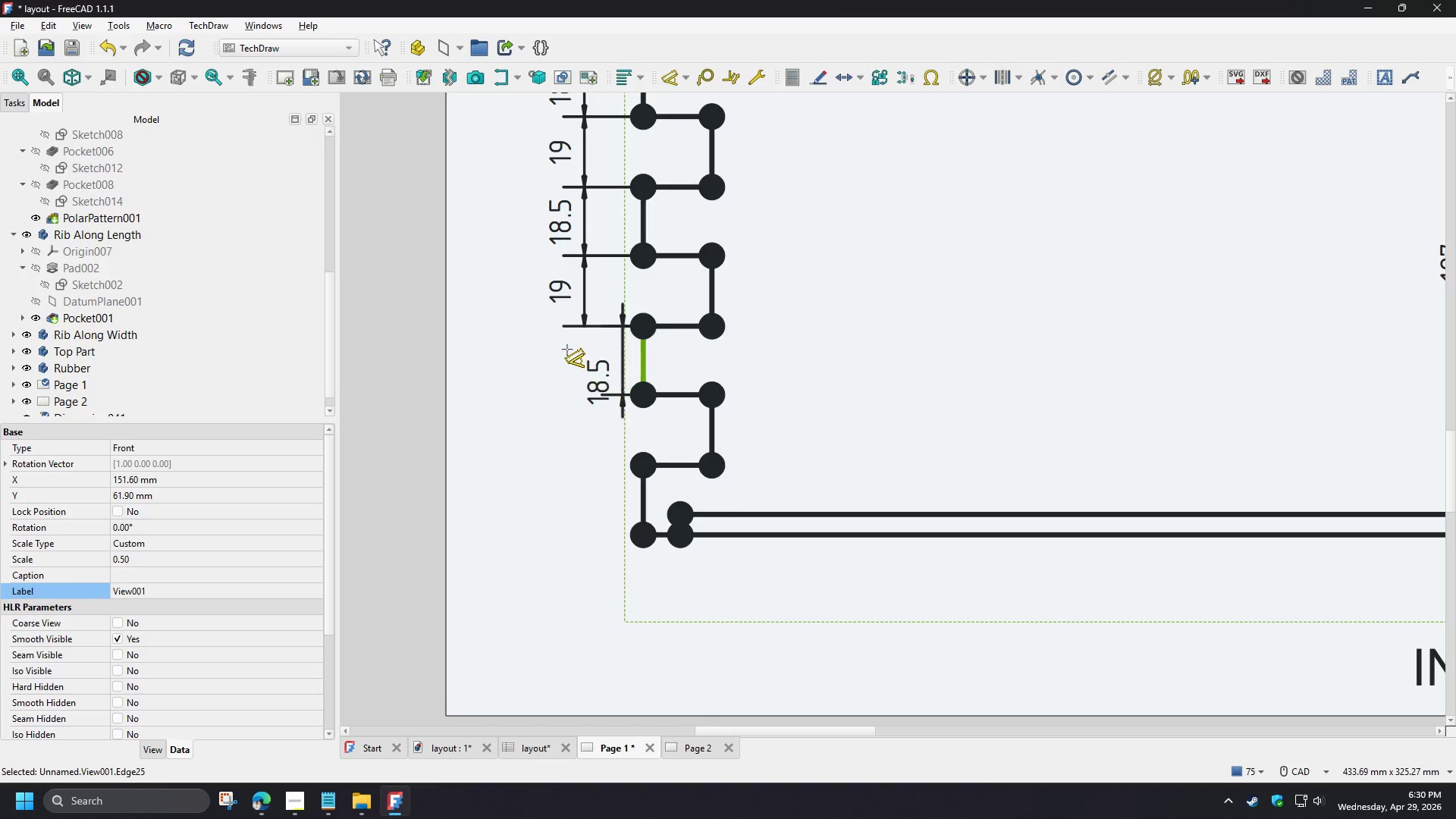 
left_click([535, 340])
 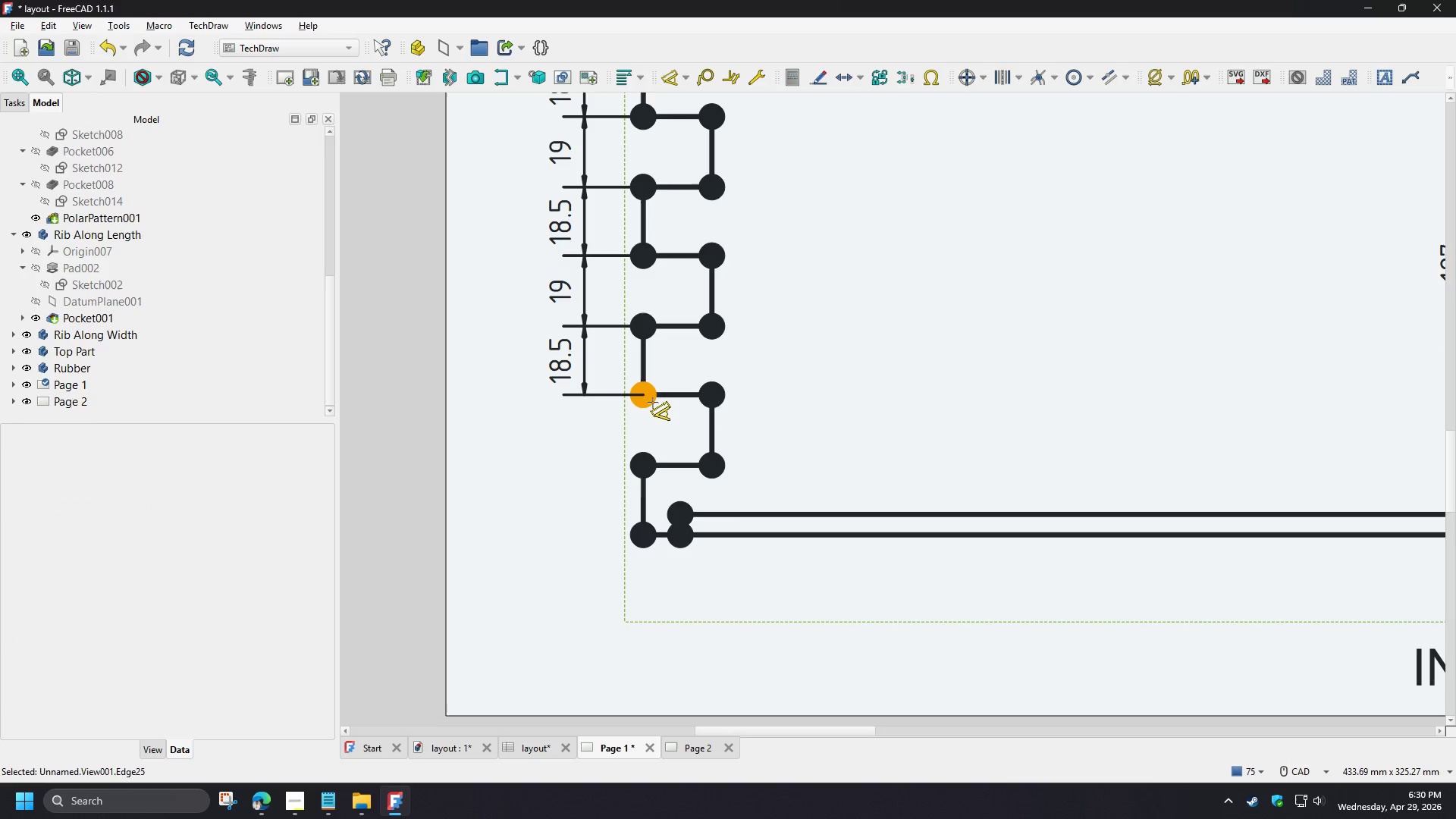 
left_click([644, 403])
 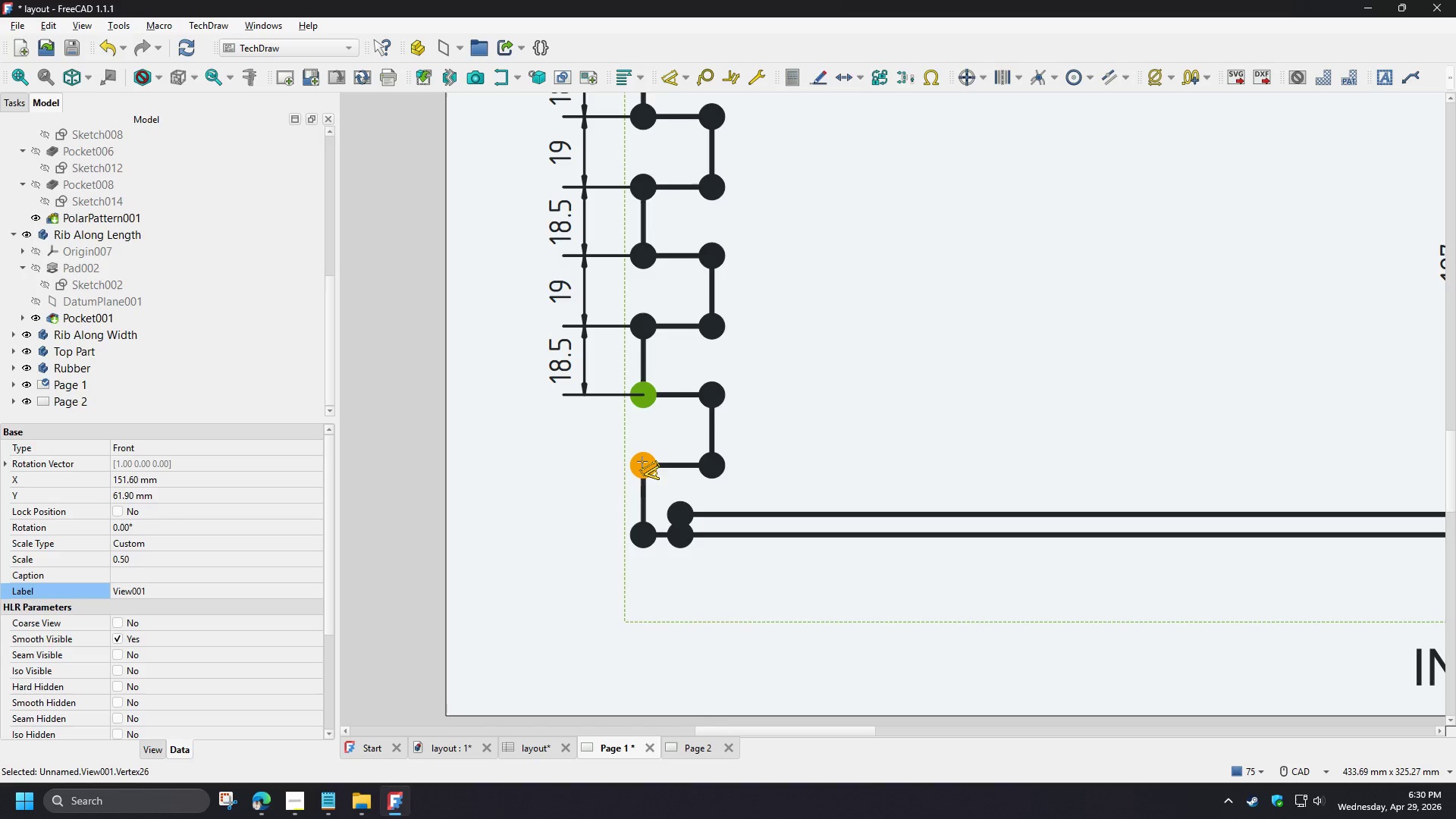 
left_click([642, 462])
 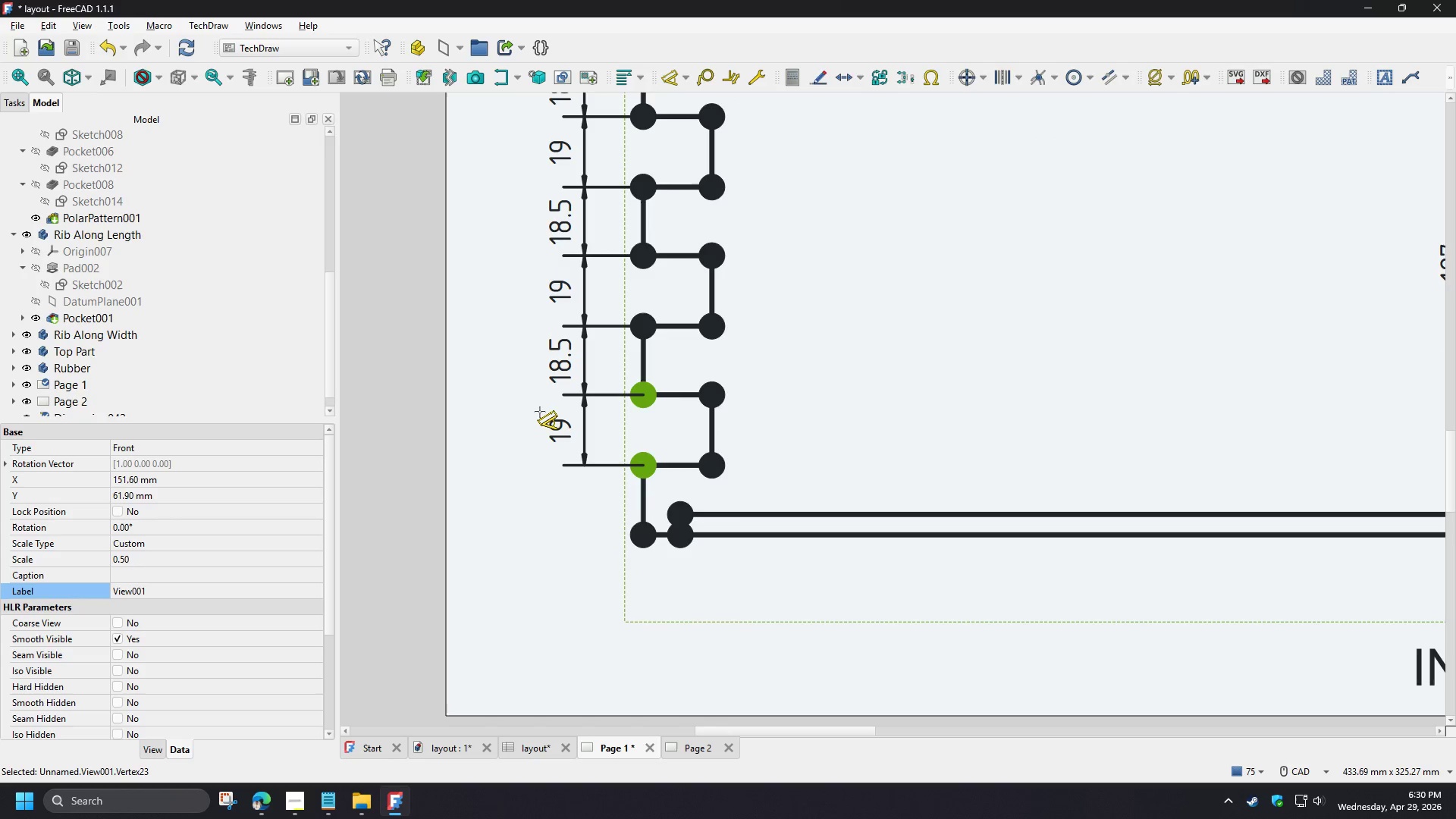 
left_click([540, 412])
 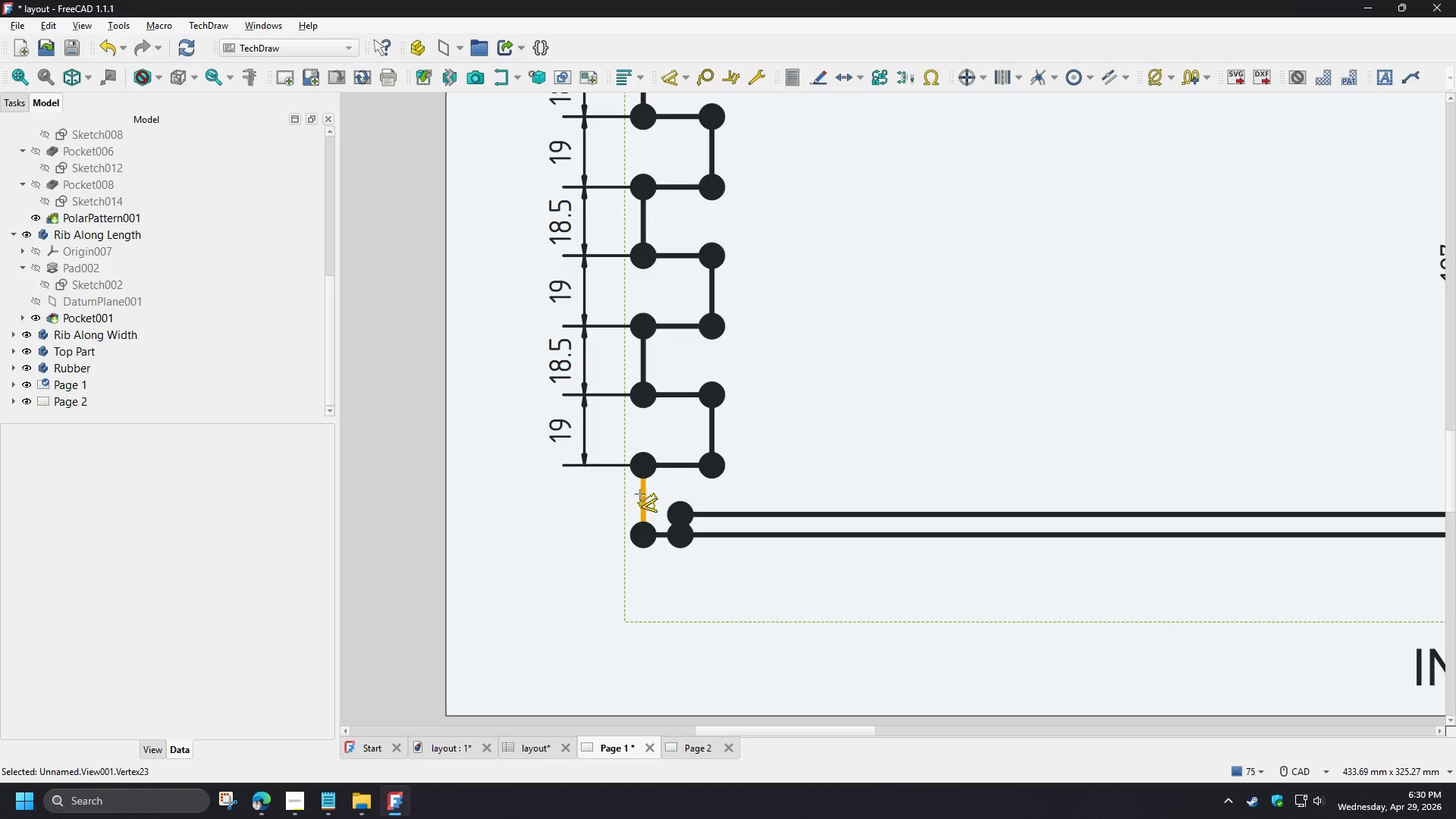 
left_click([642, 494])
 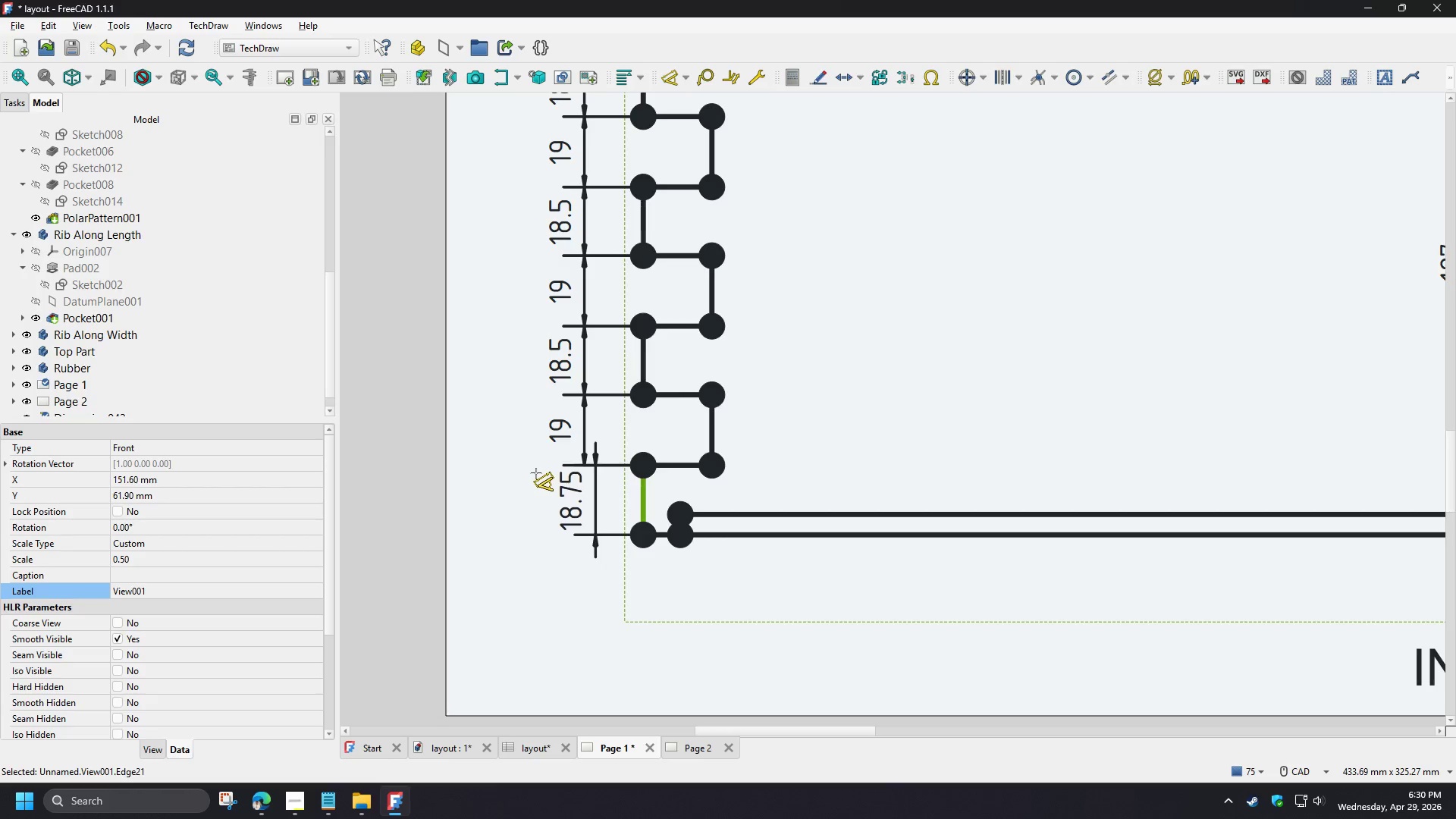 
left_click([533, 473])
 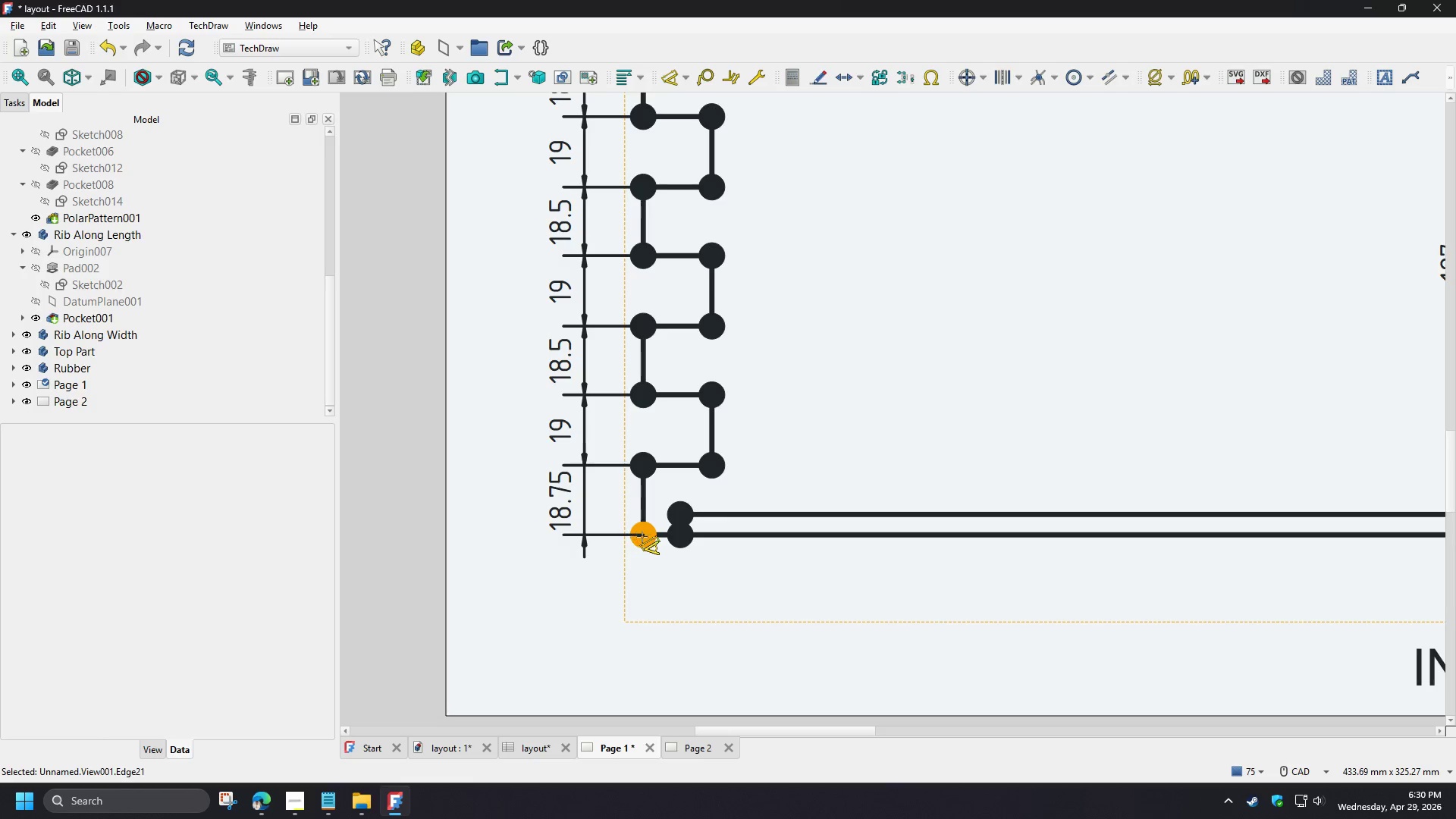 
left_click([642, 537])
 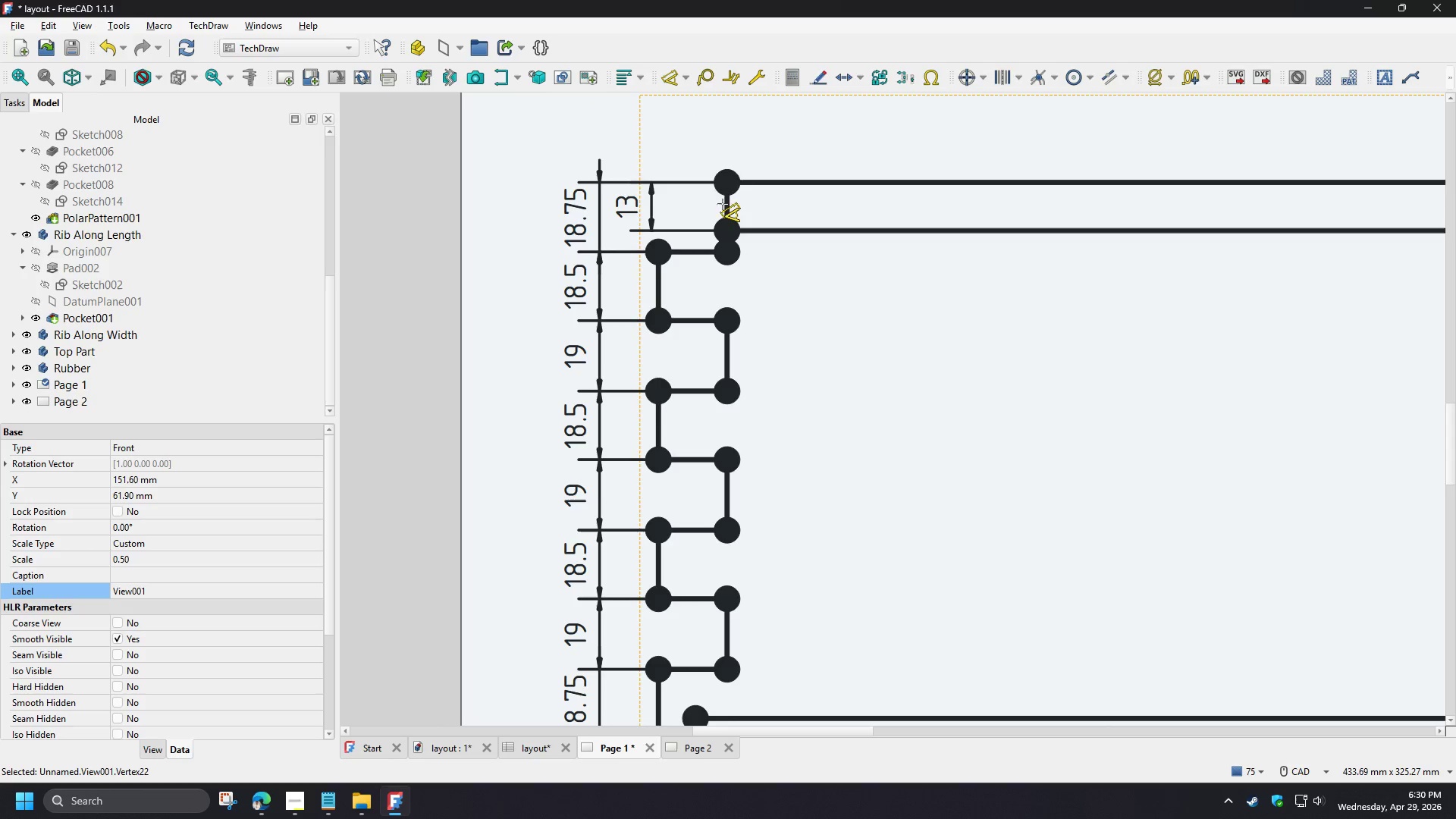 
left_click([724, 182])
 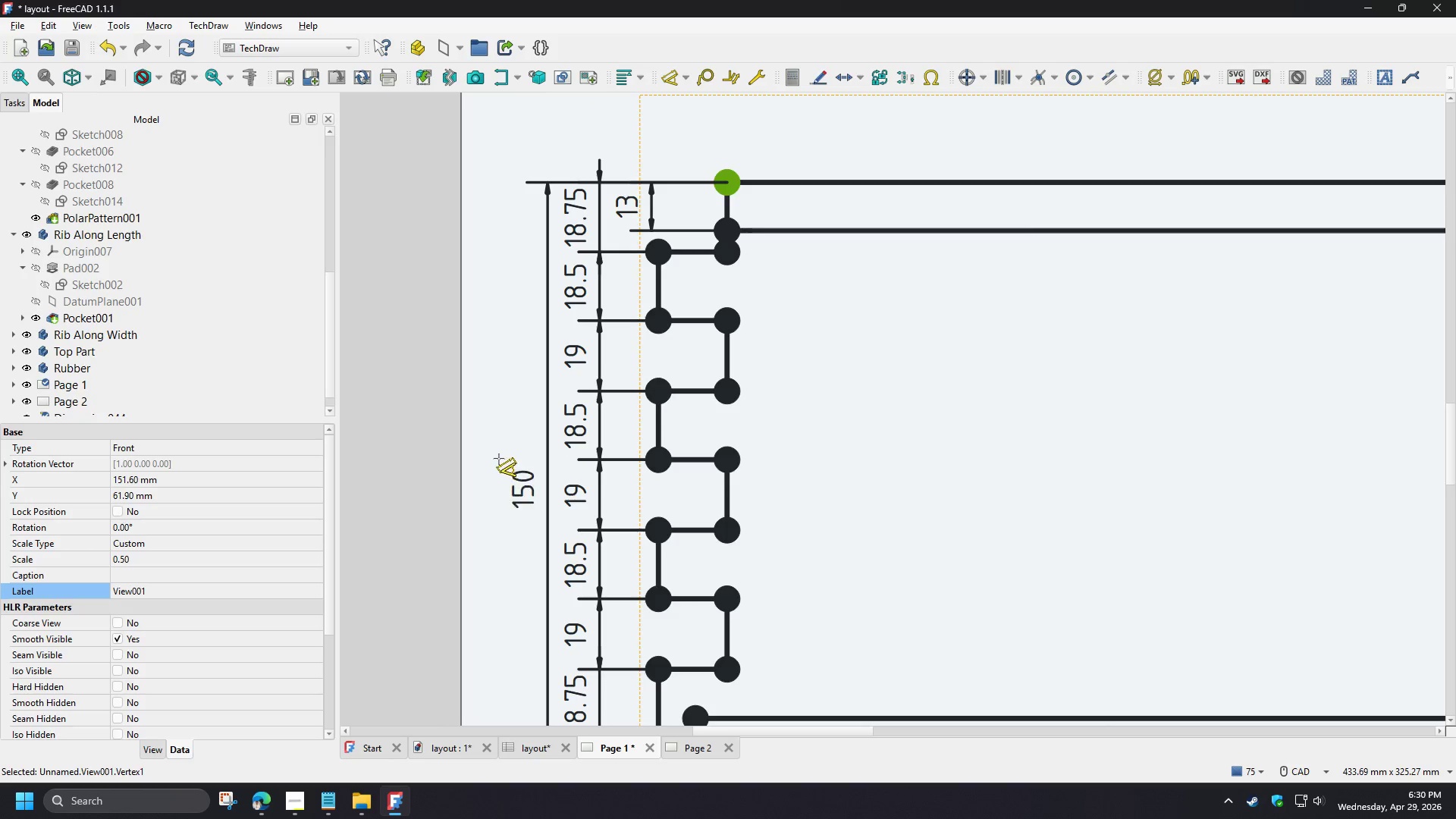 
left_click([500, 442])
 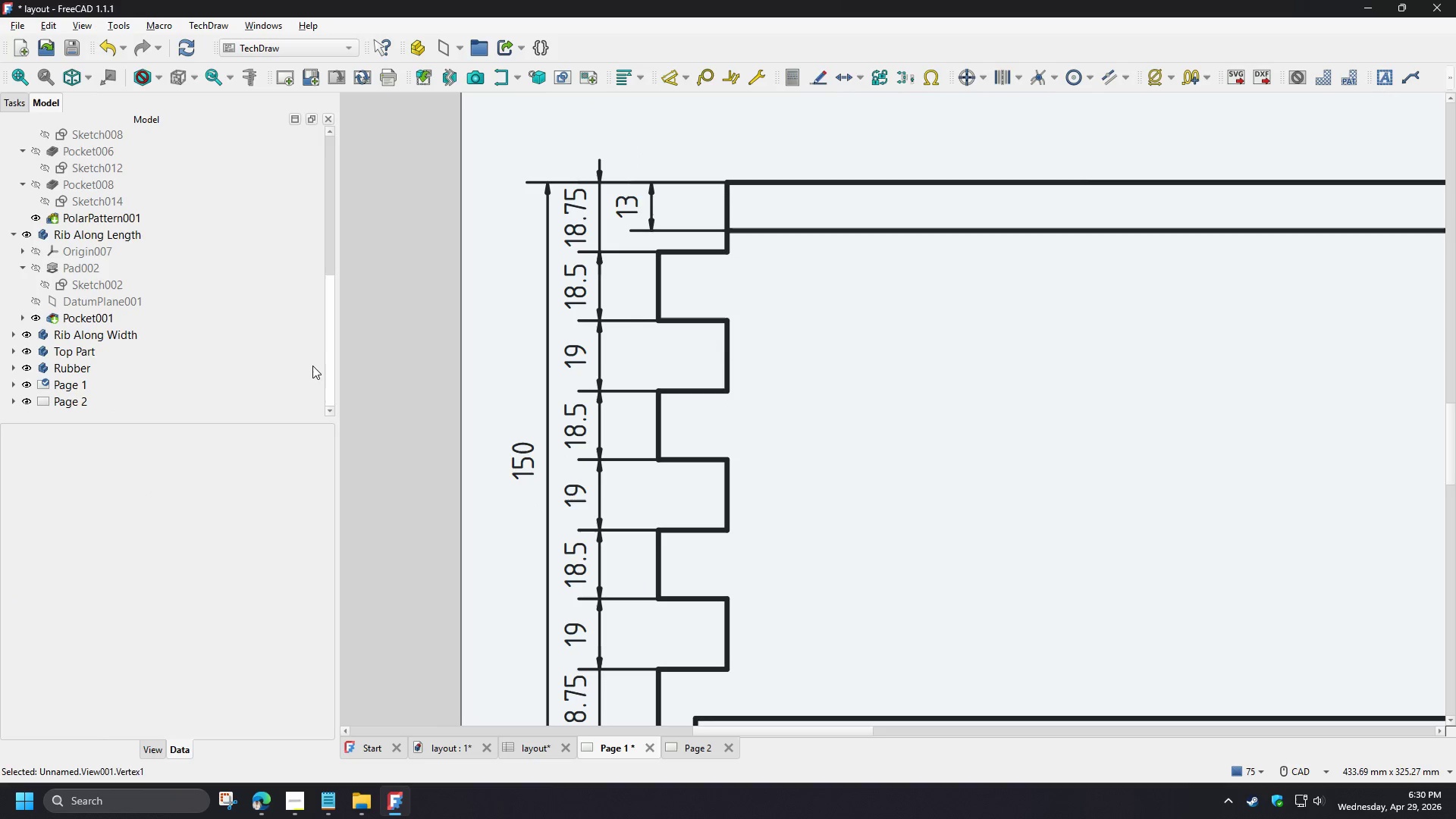 
scroll: coordinate [384, 400], scroll_direction: down, amount: 9.0
 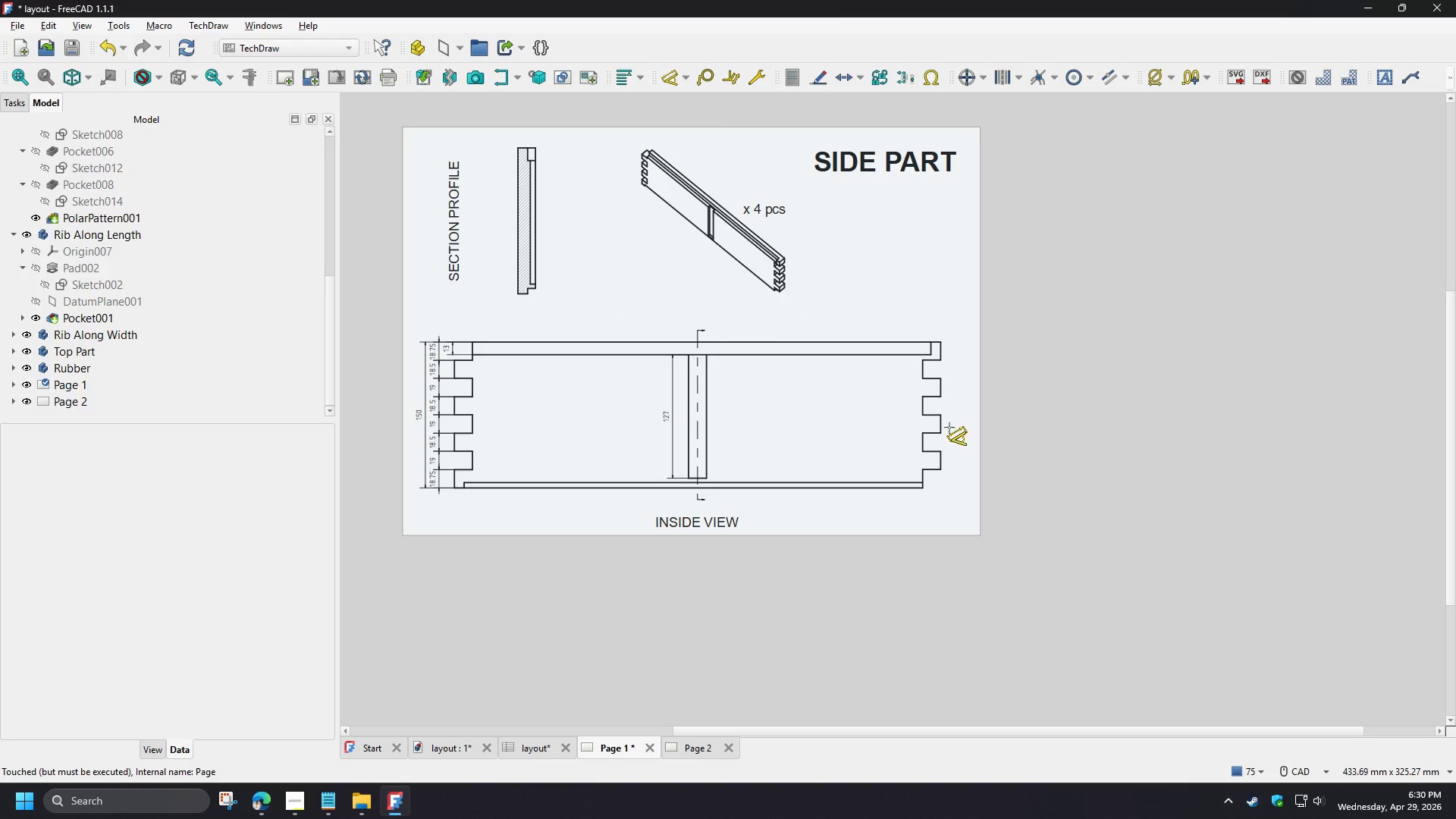 
scroll: coordinate [918, 519], scroll_direction: up, amount: 7.0
 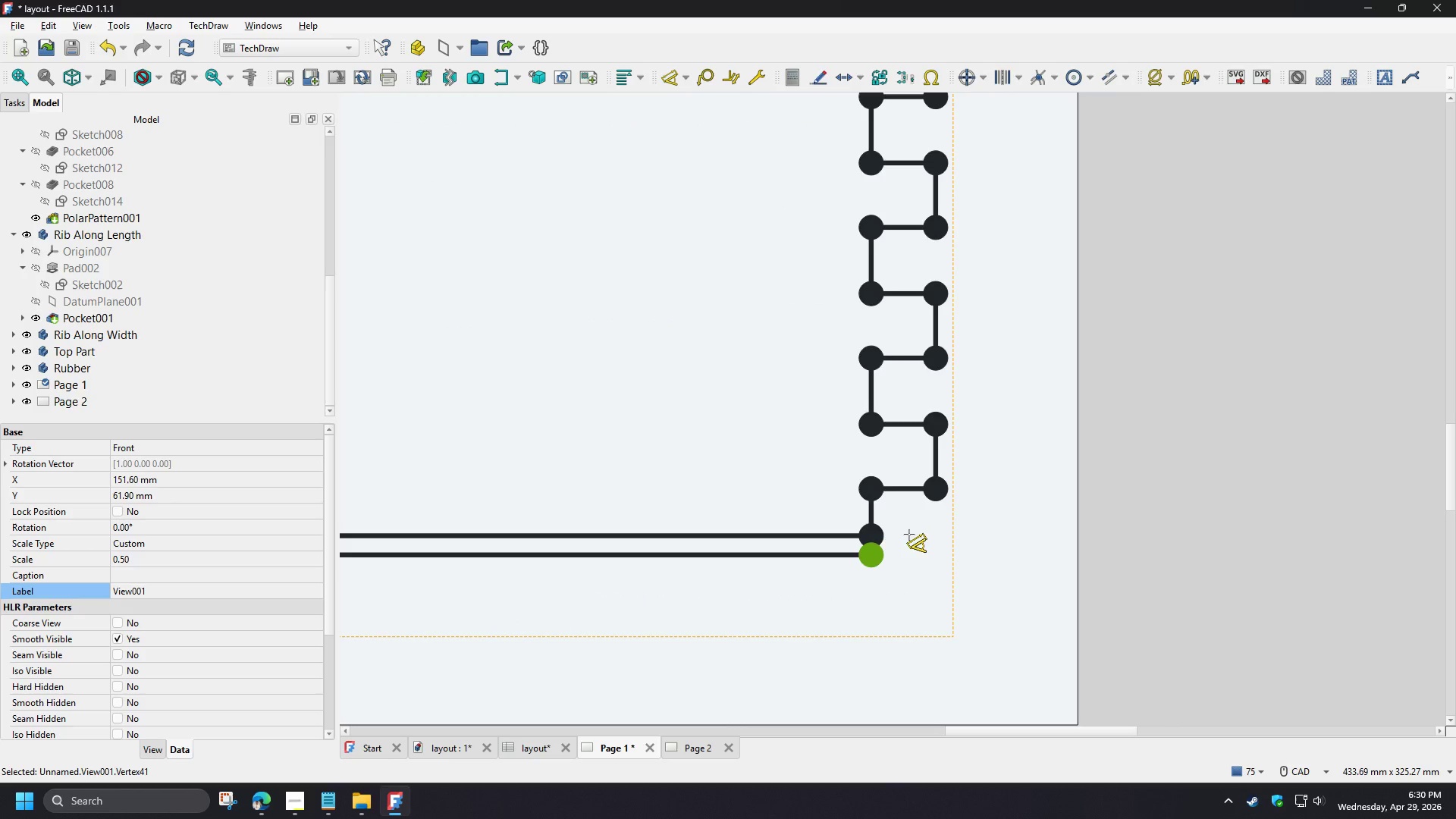 
left_click([871, 532])
 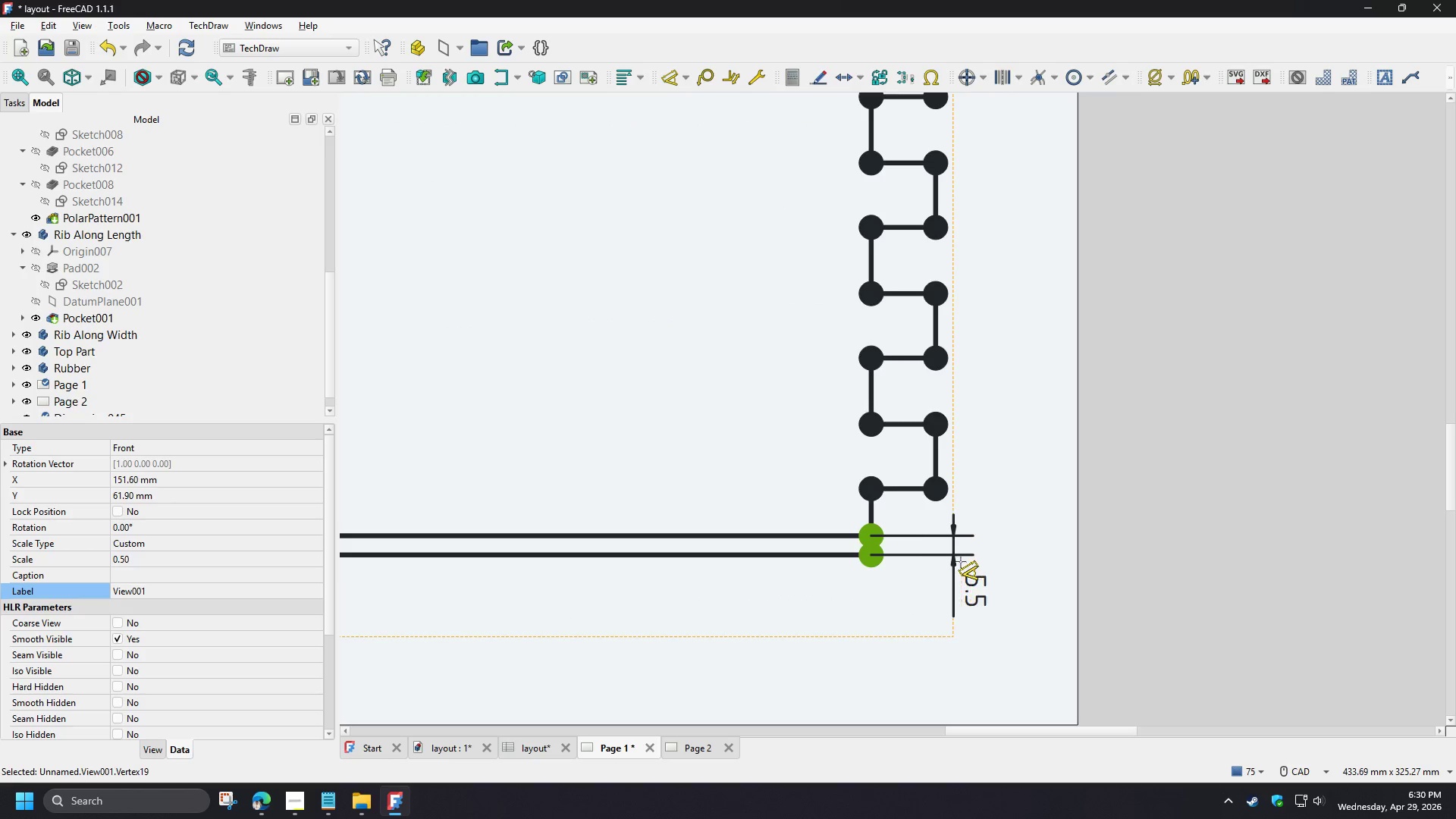 
right_click([927, 560])
 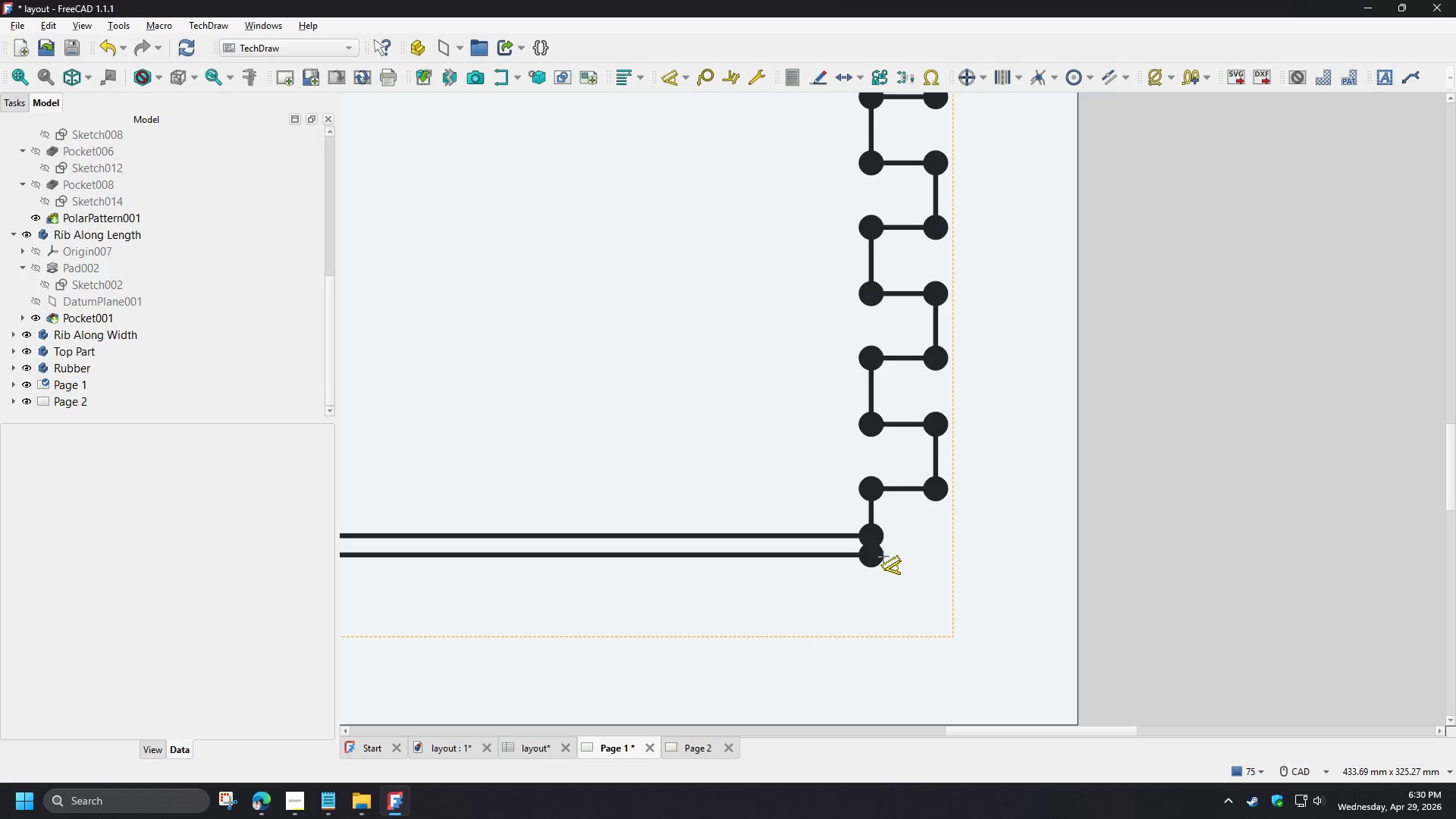 
left_click([879, 557])
 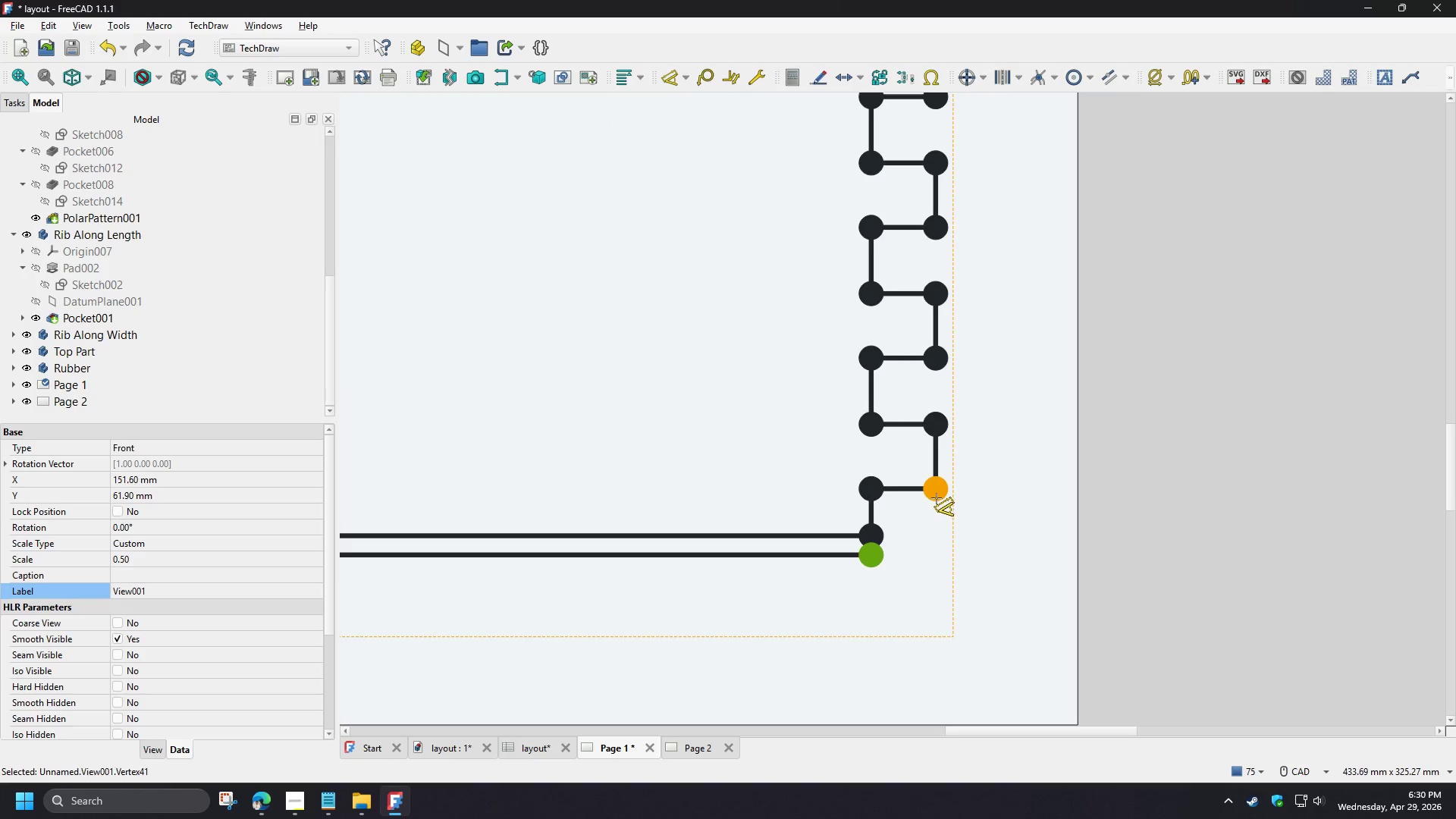 
left_click([937, 498])
 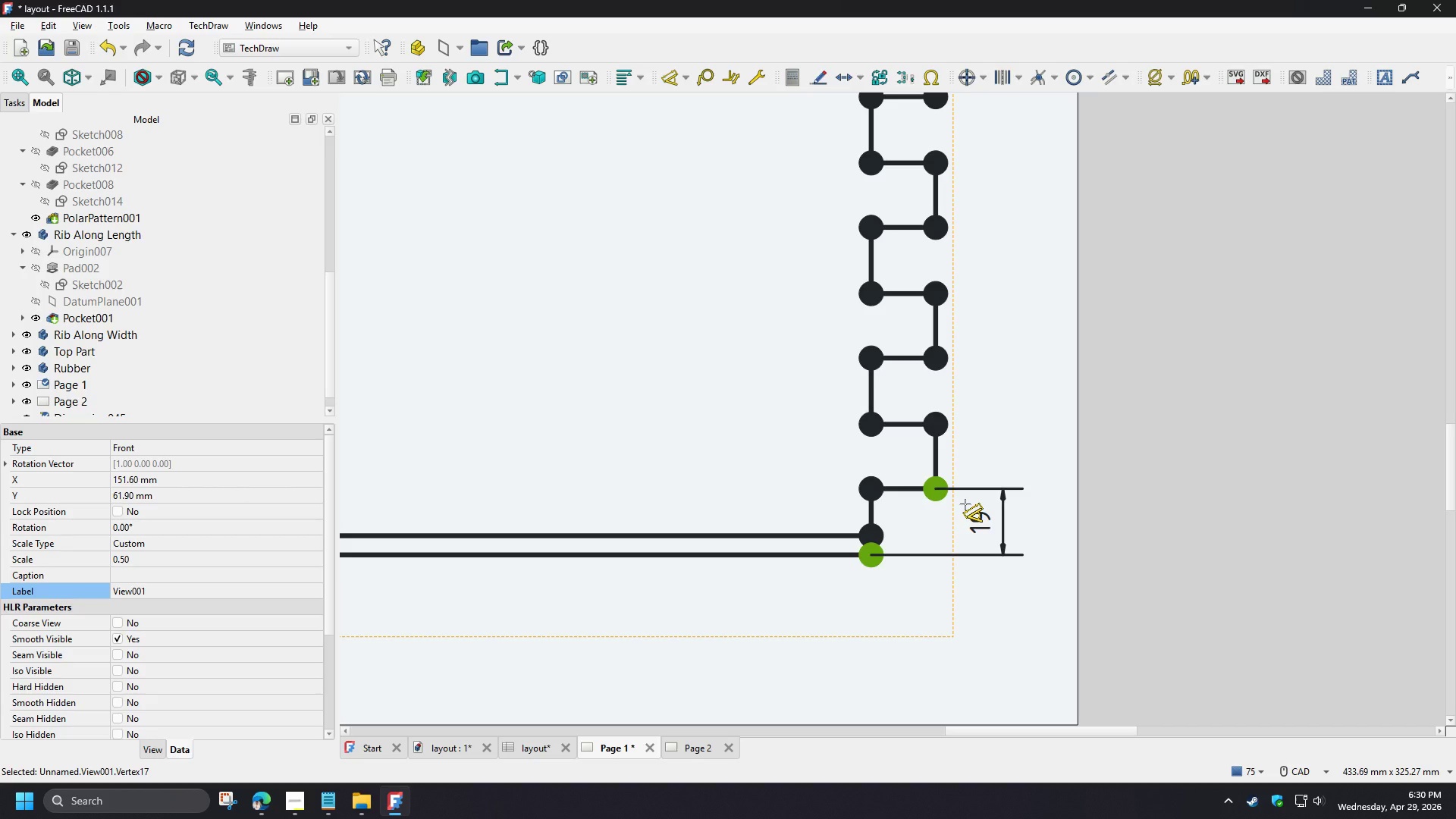 
left_click([965, 504])
 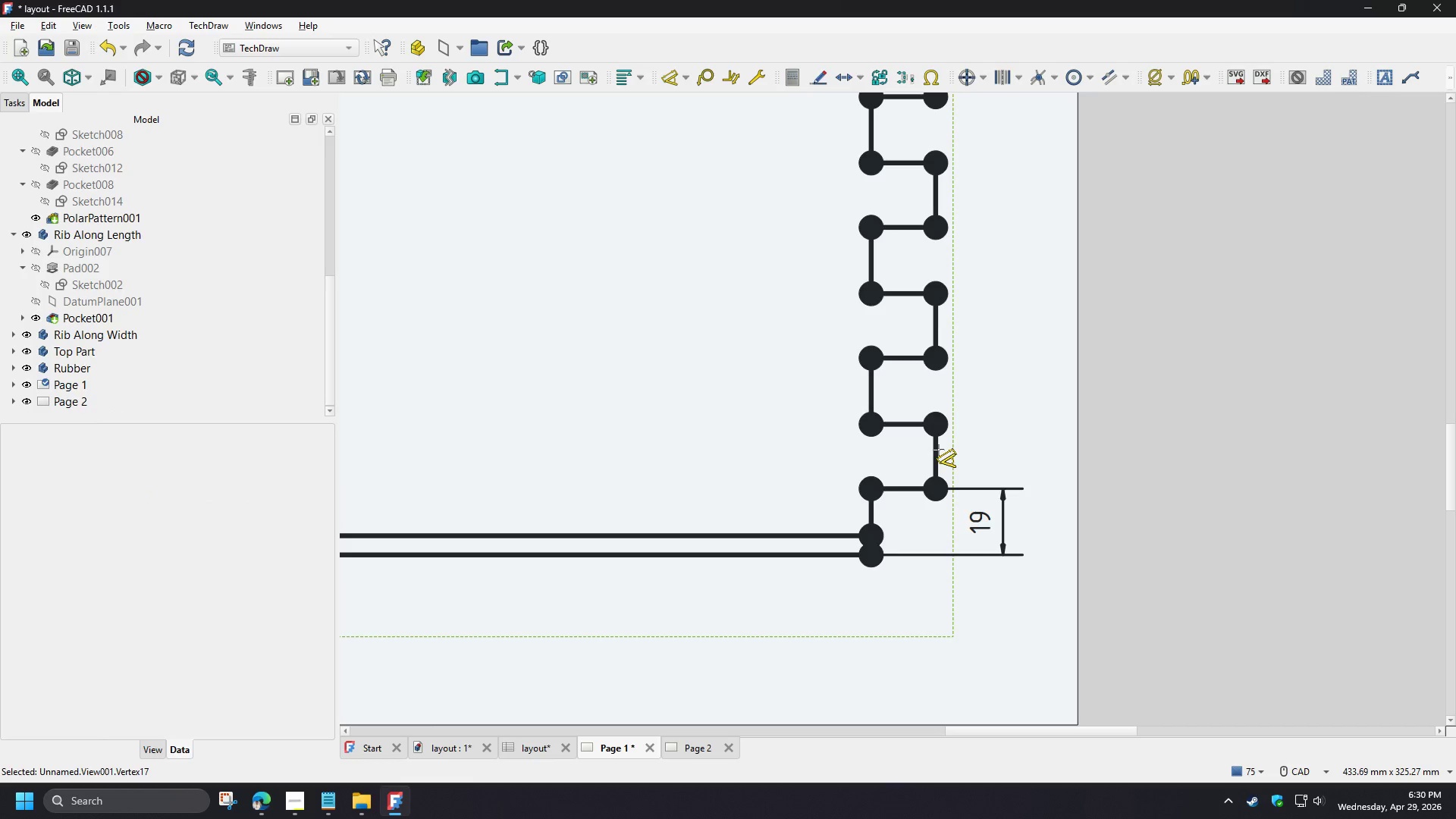 
left_click([934, 450])
 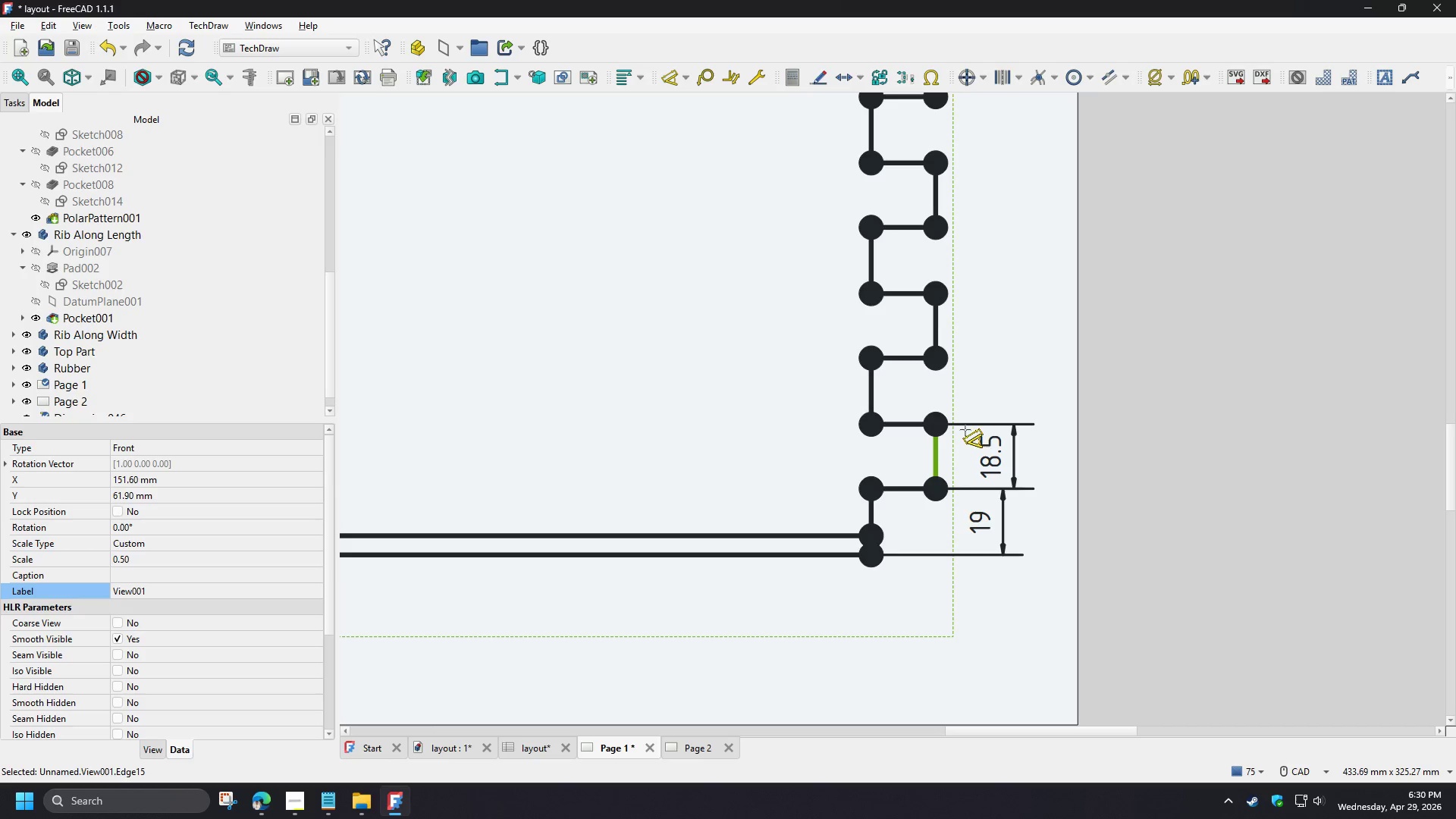 
left_click([962, 430])
 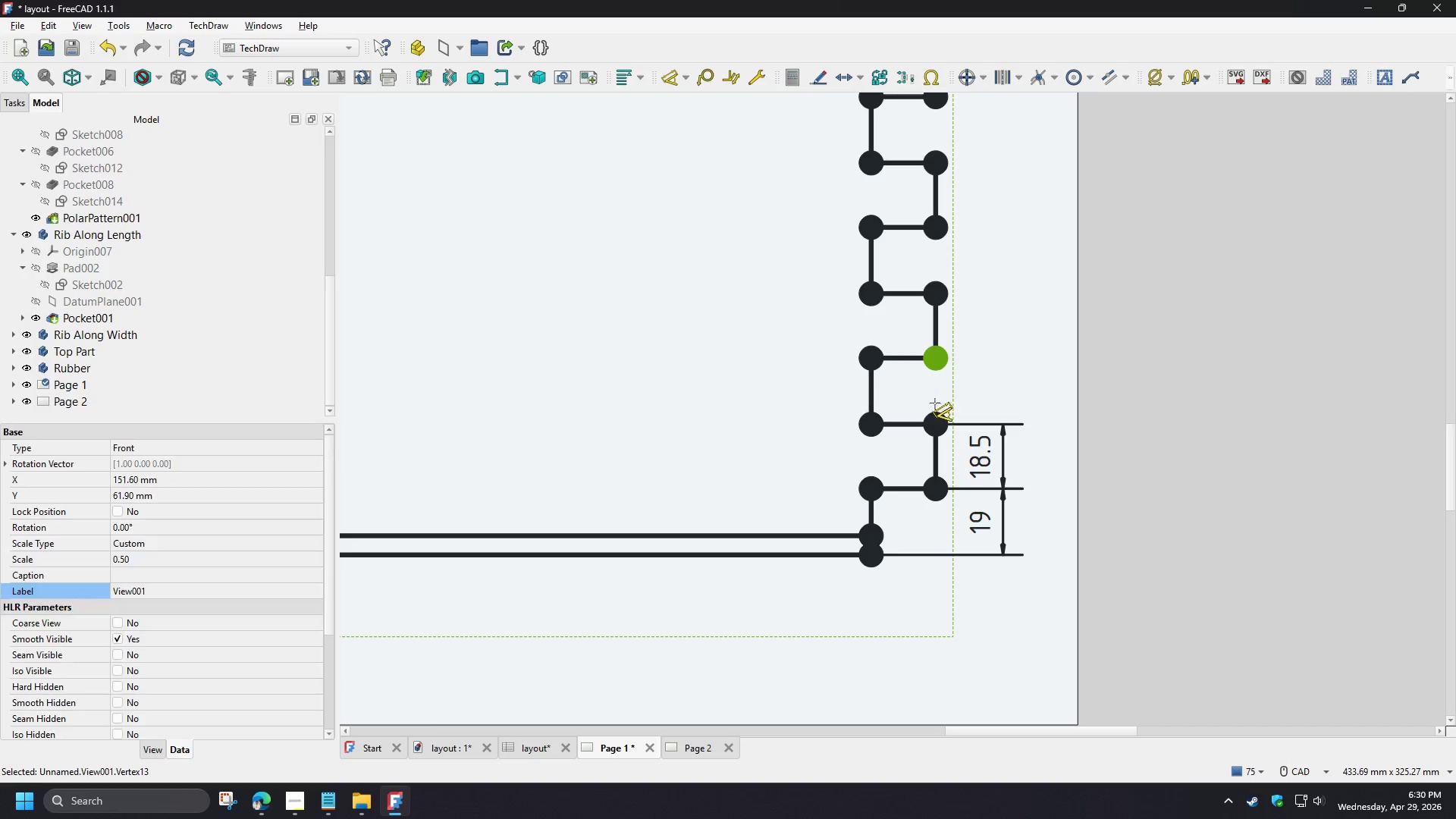 
left_click([935, 413])
 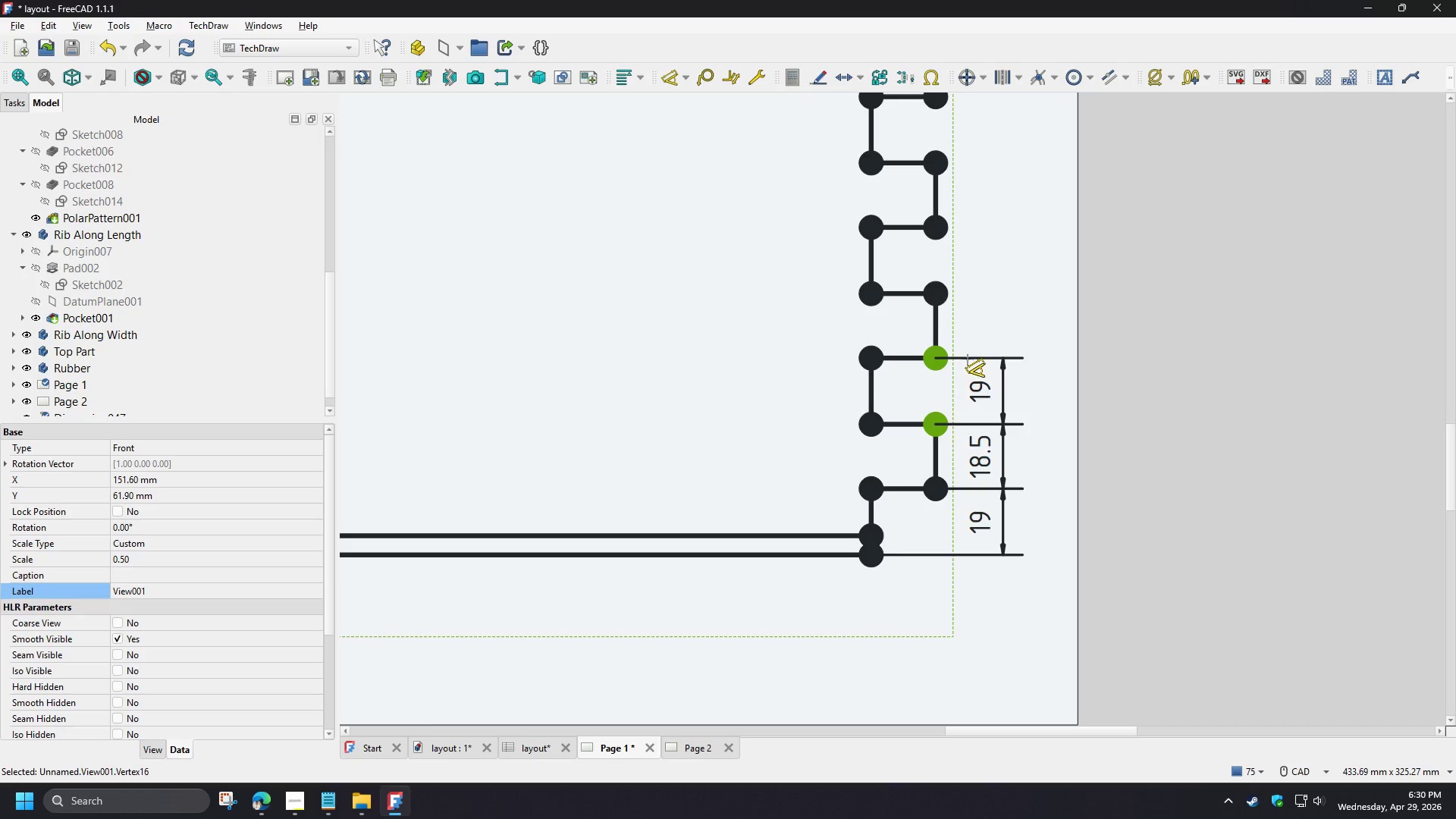 
left_click([968, 359])
 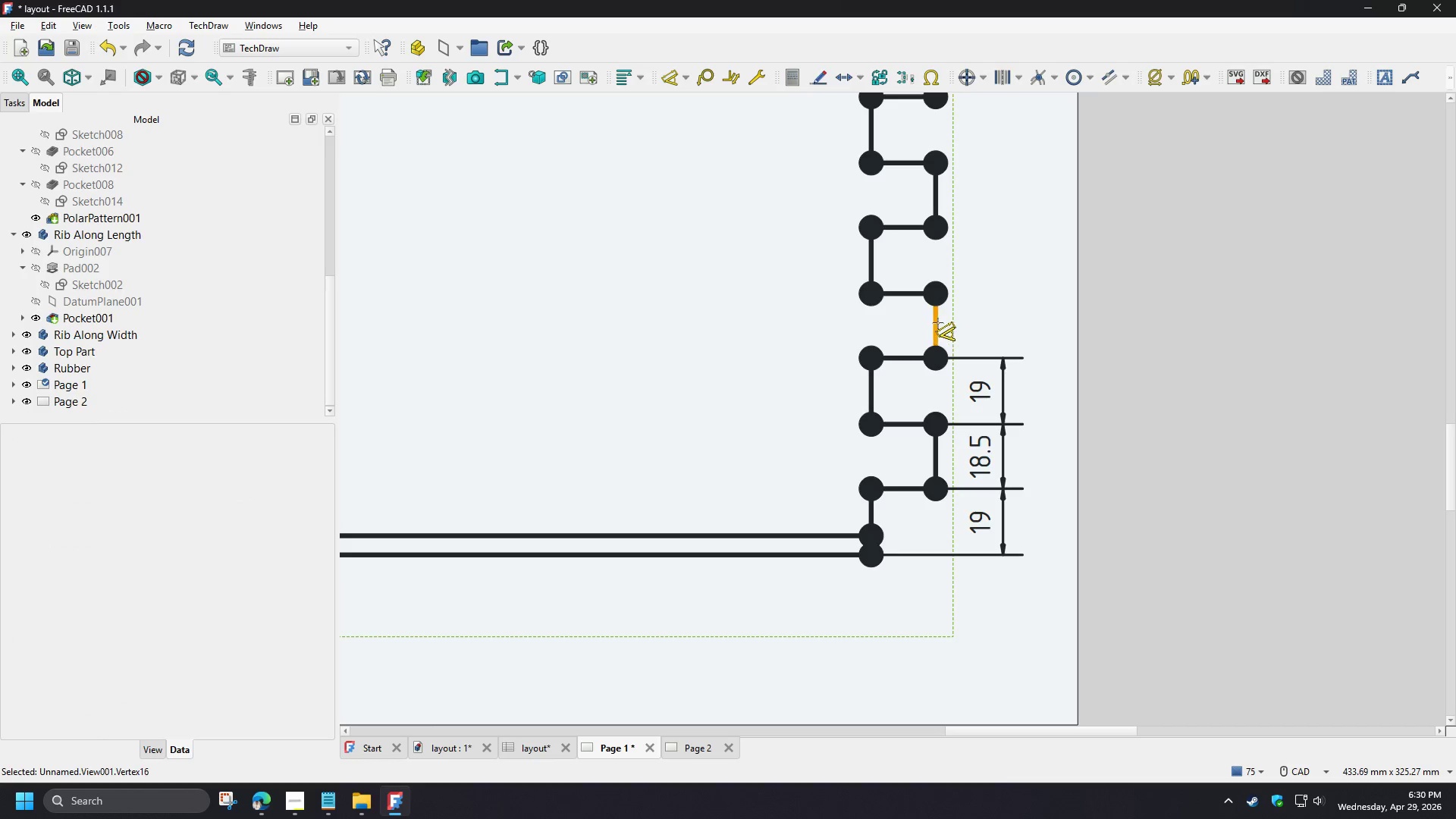 
left_click([937, 322])
 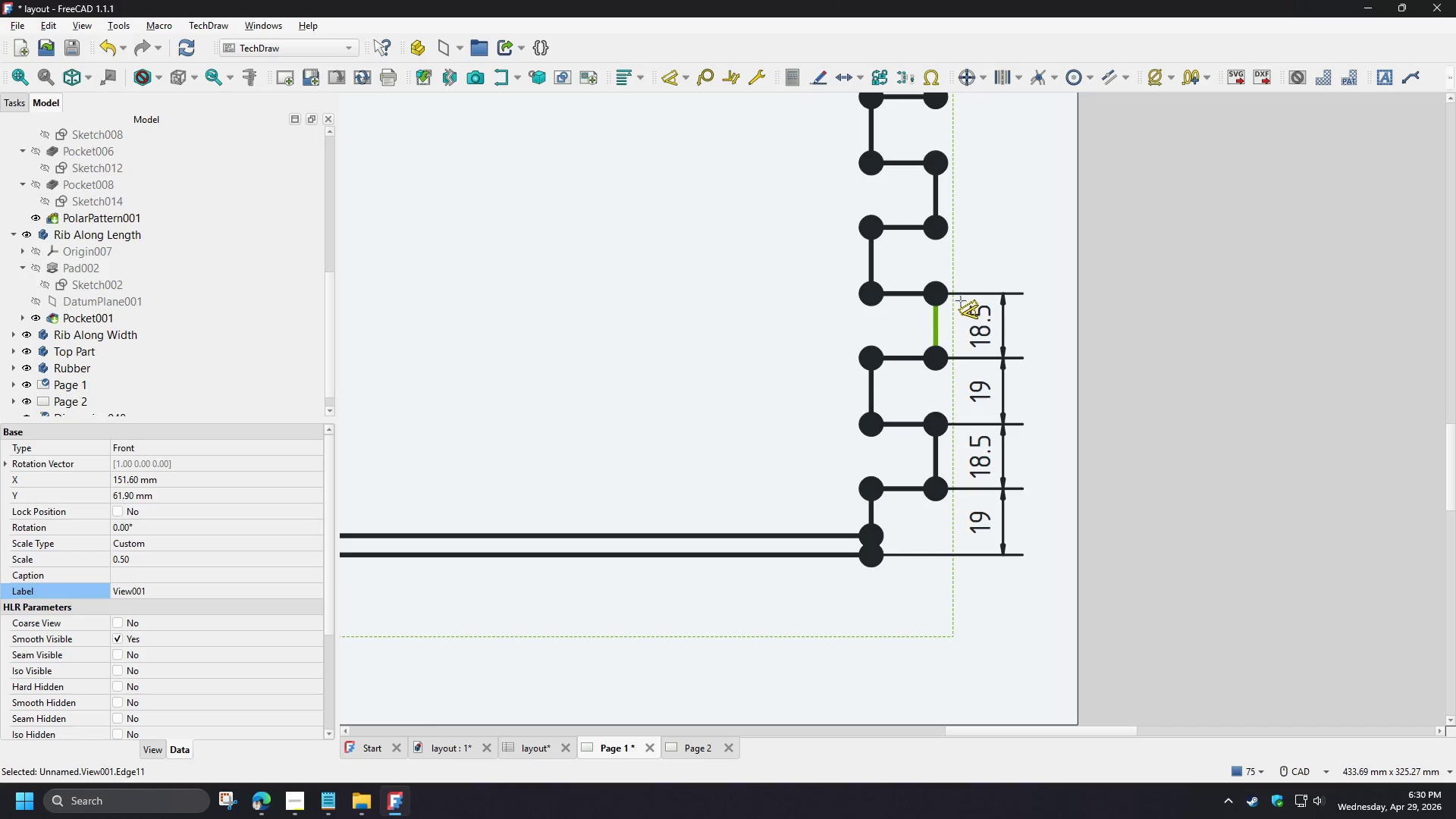 
left_click([959, 301])
 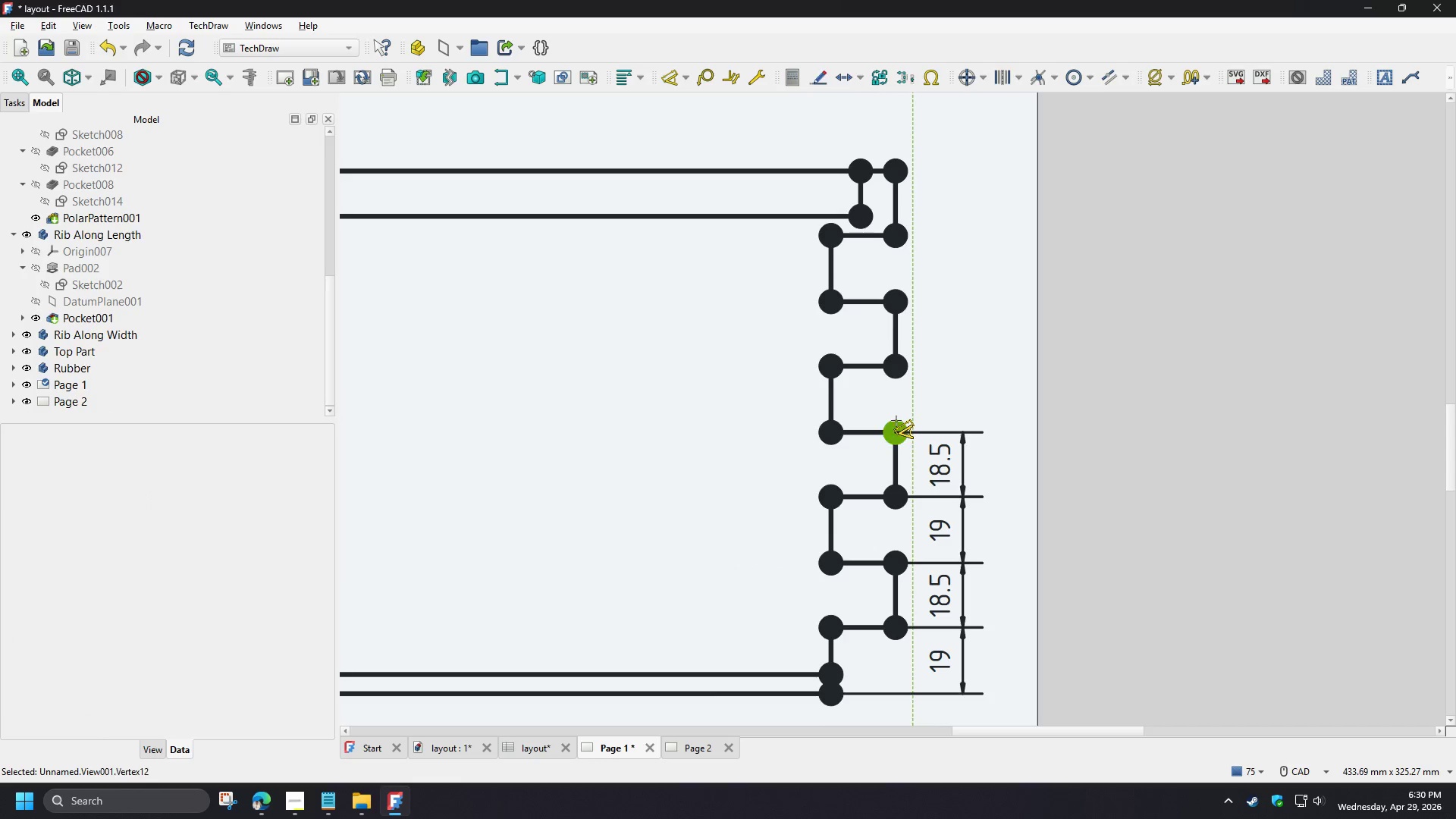 
double_click([899, 370])
 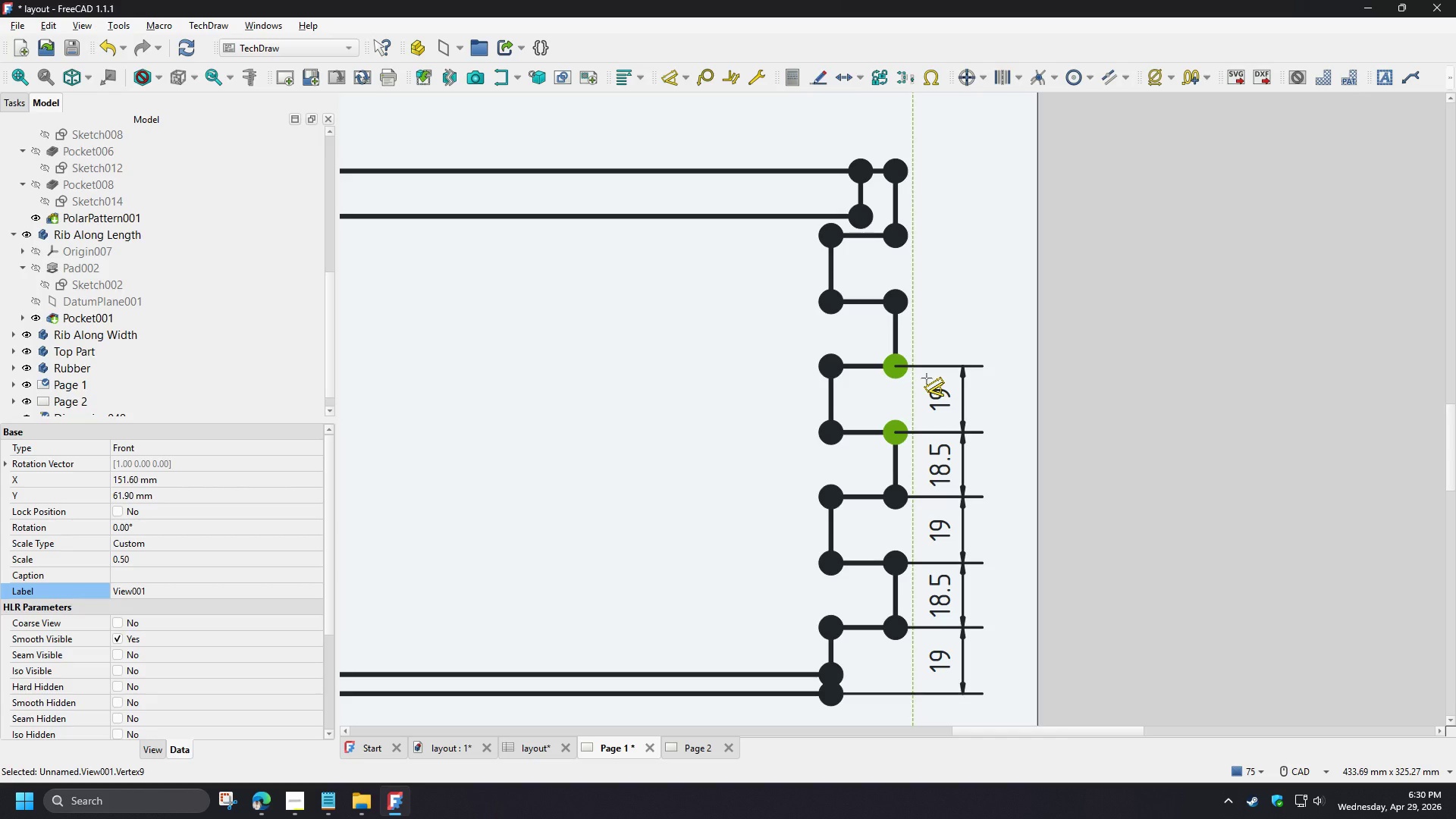 
left_click([927, 378])
 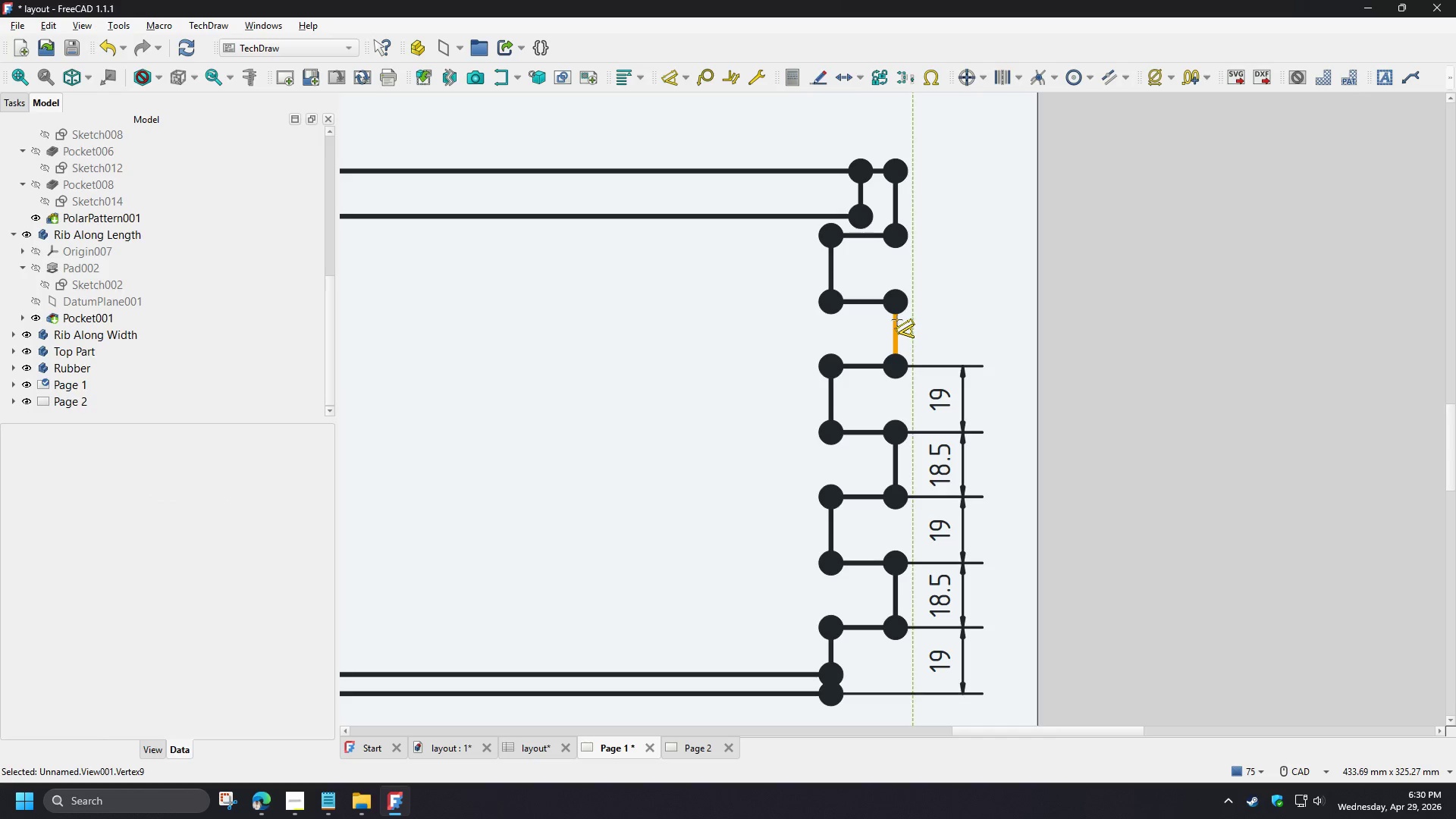 
left_click([896, 325])
 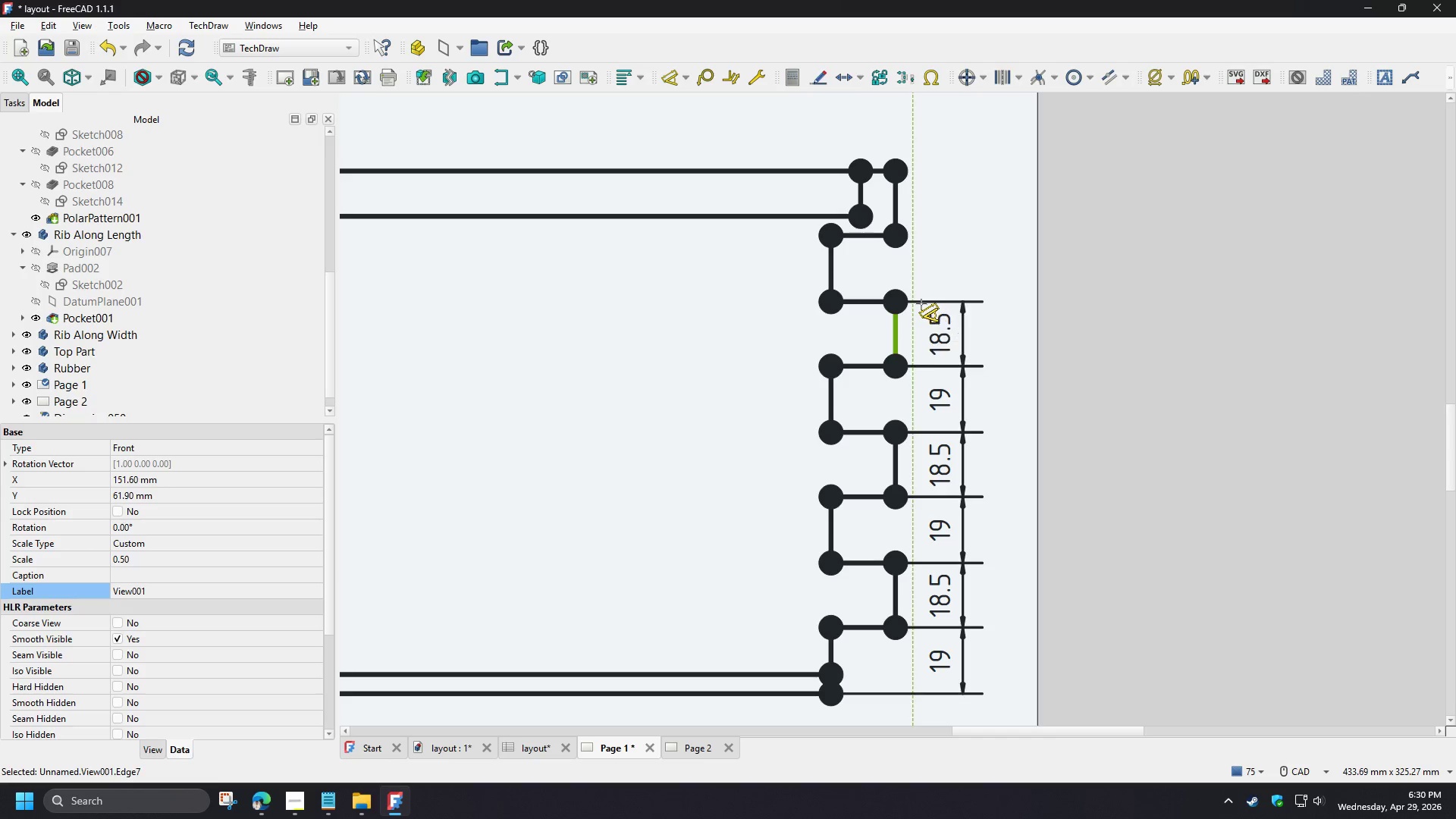 
left_click([921, 304])
 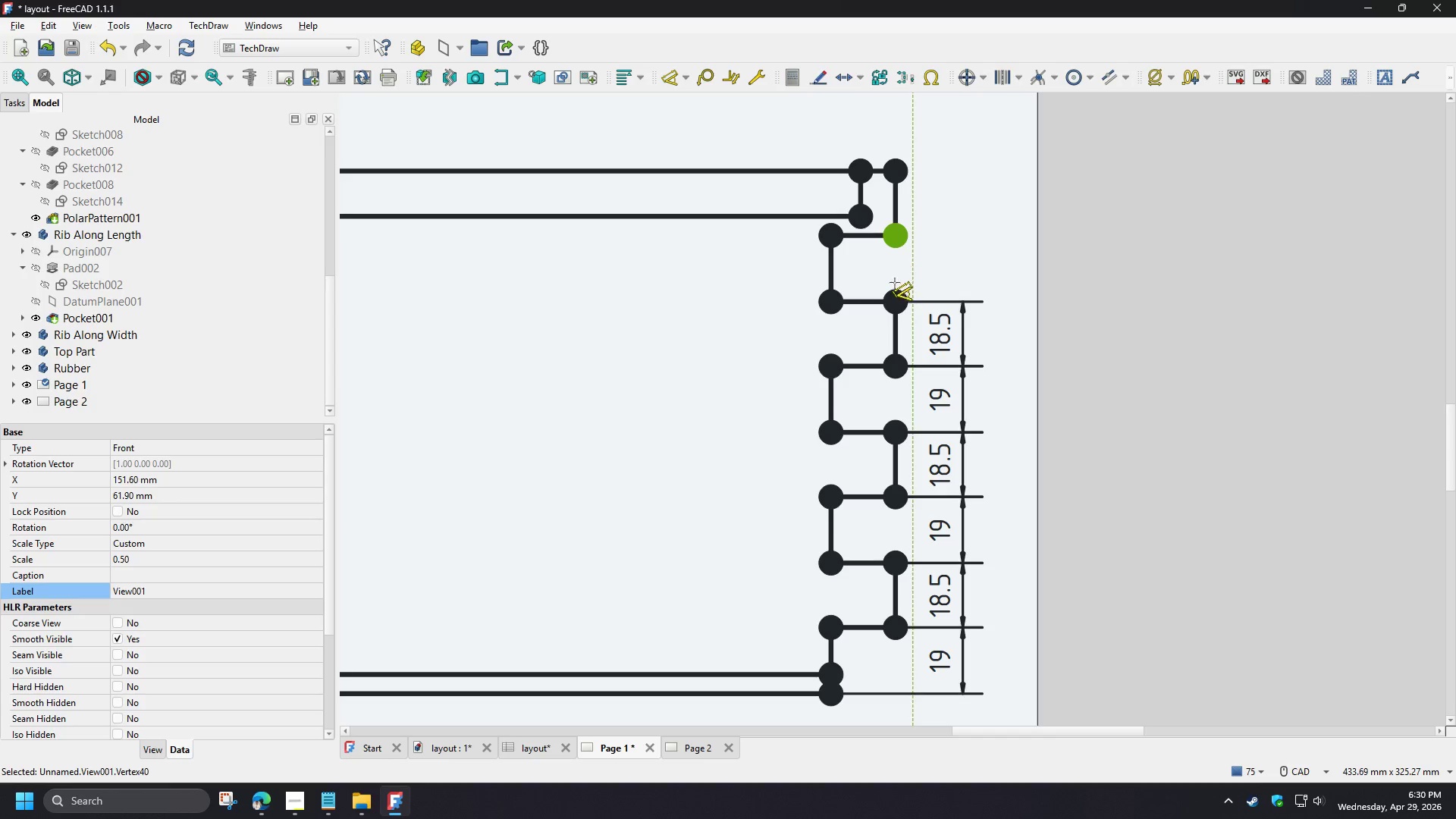 
left_click([896, 293])
 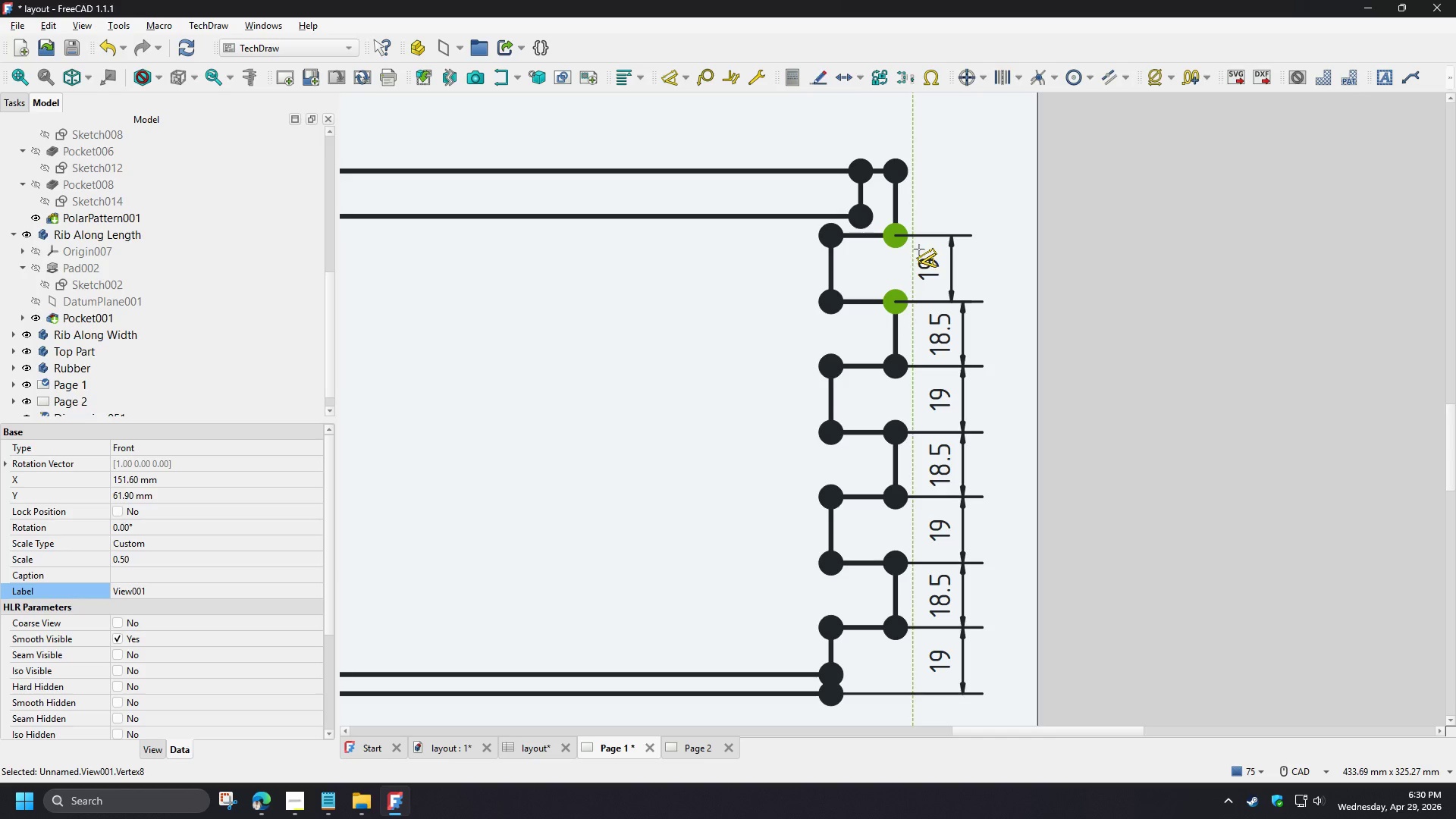 
left_click([921, 250])
 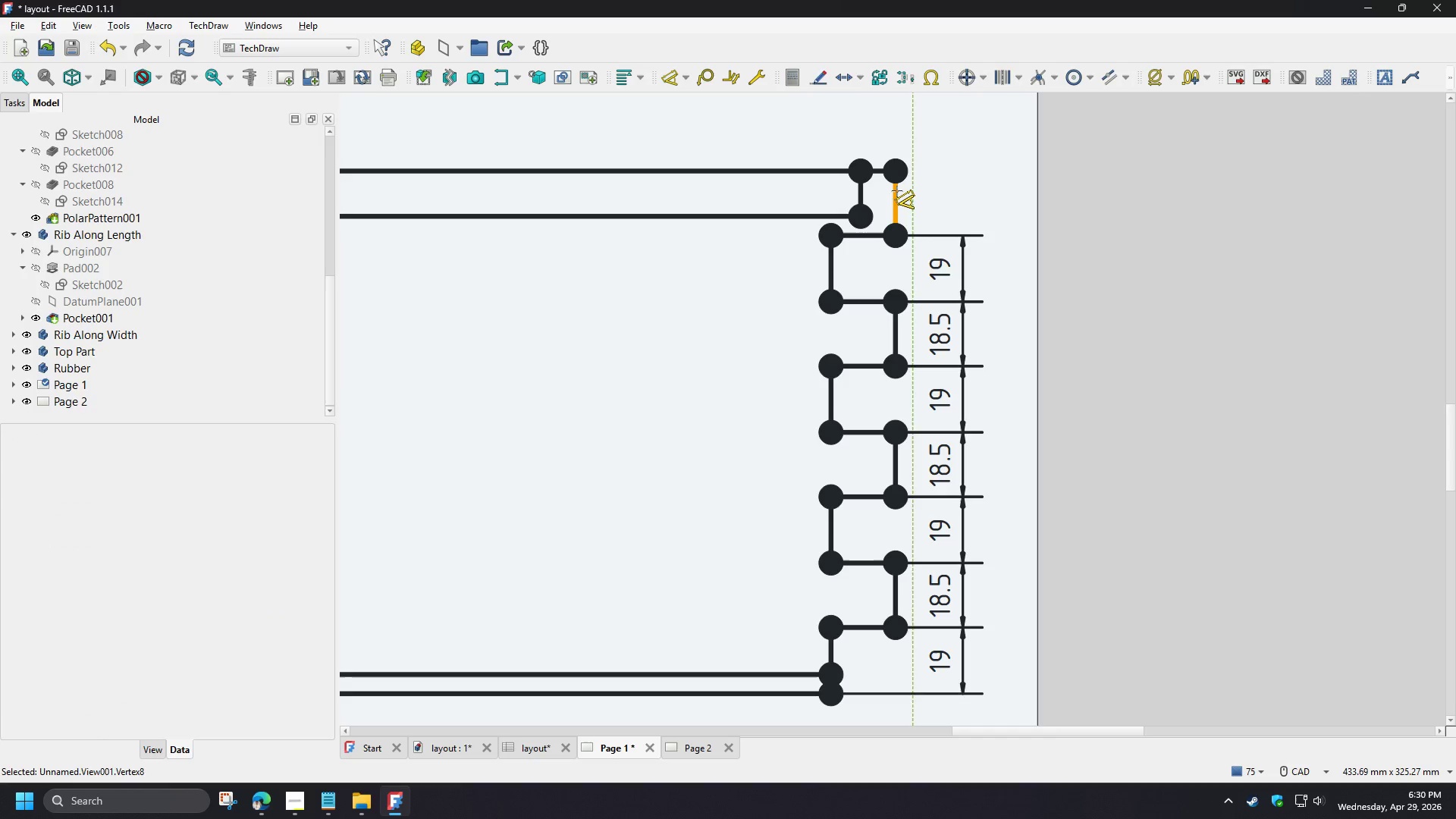 
left_click([897, 191])
 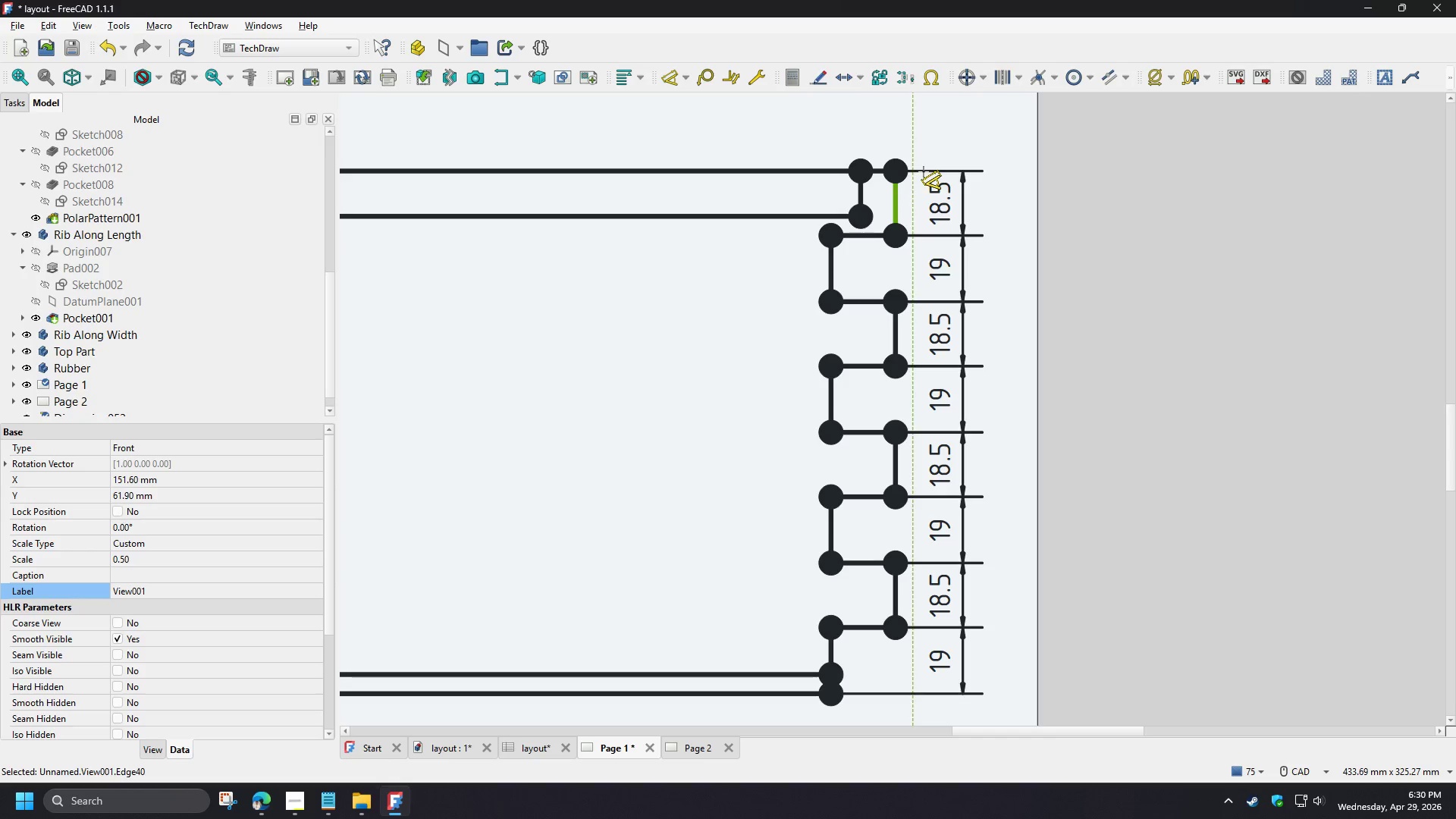 
left_click([924, 171])
 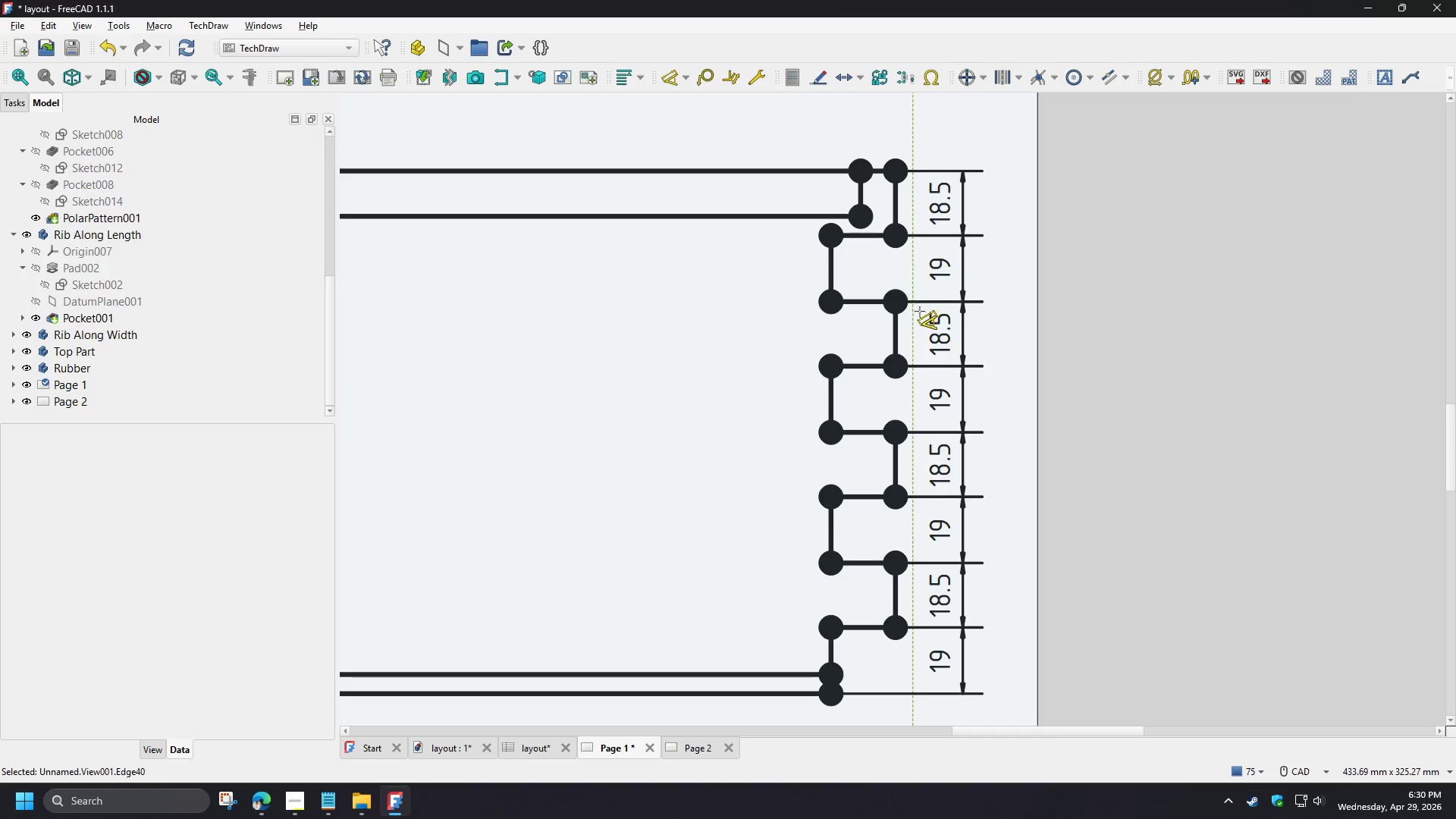 
scroll: coordinate [918, 331], scroll_direction: down, amount: 3.0
 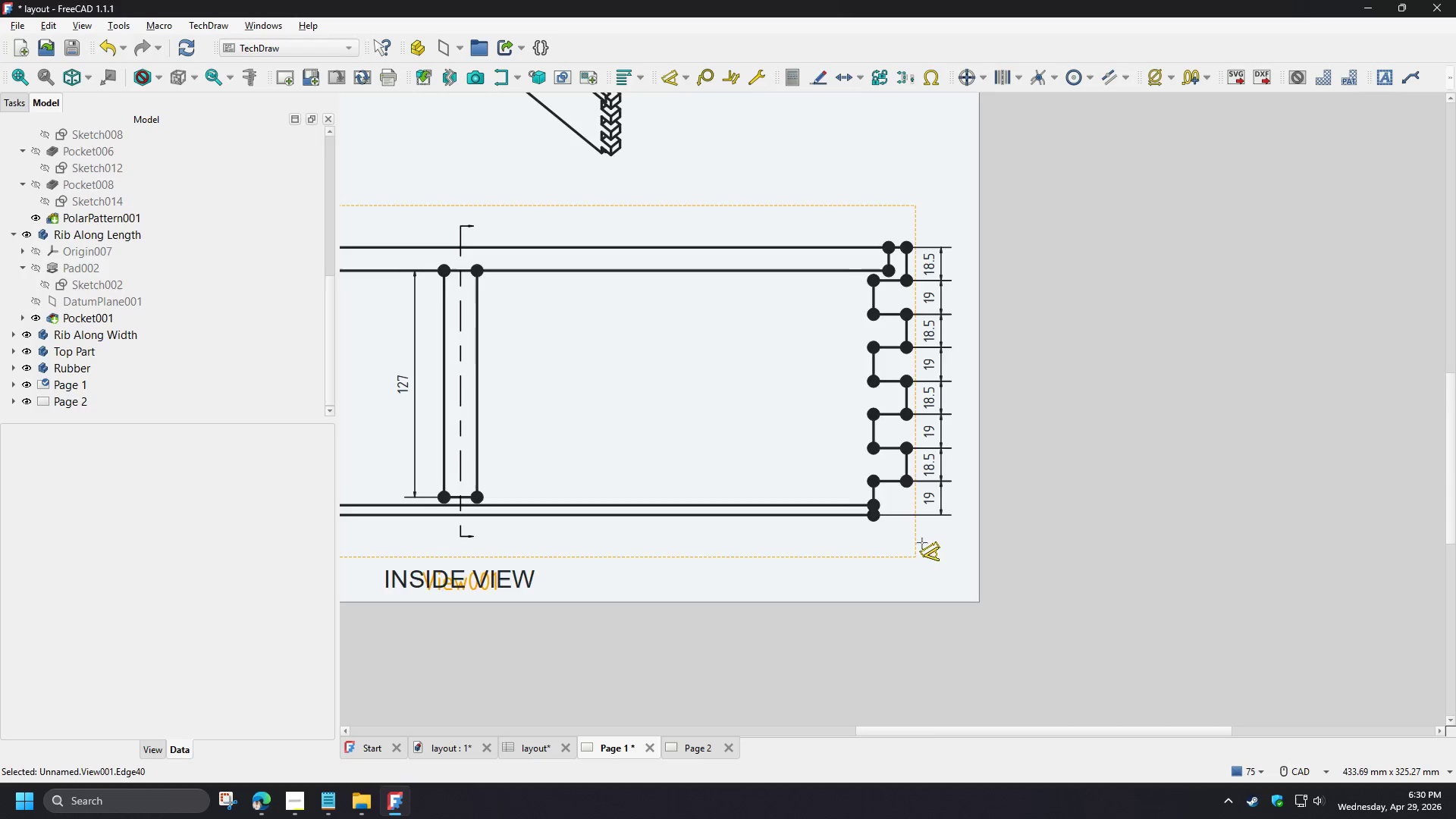 
left_click([825, 467])
 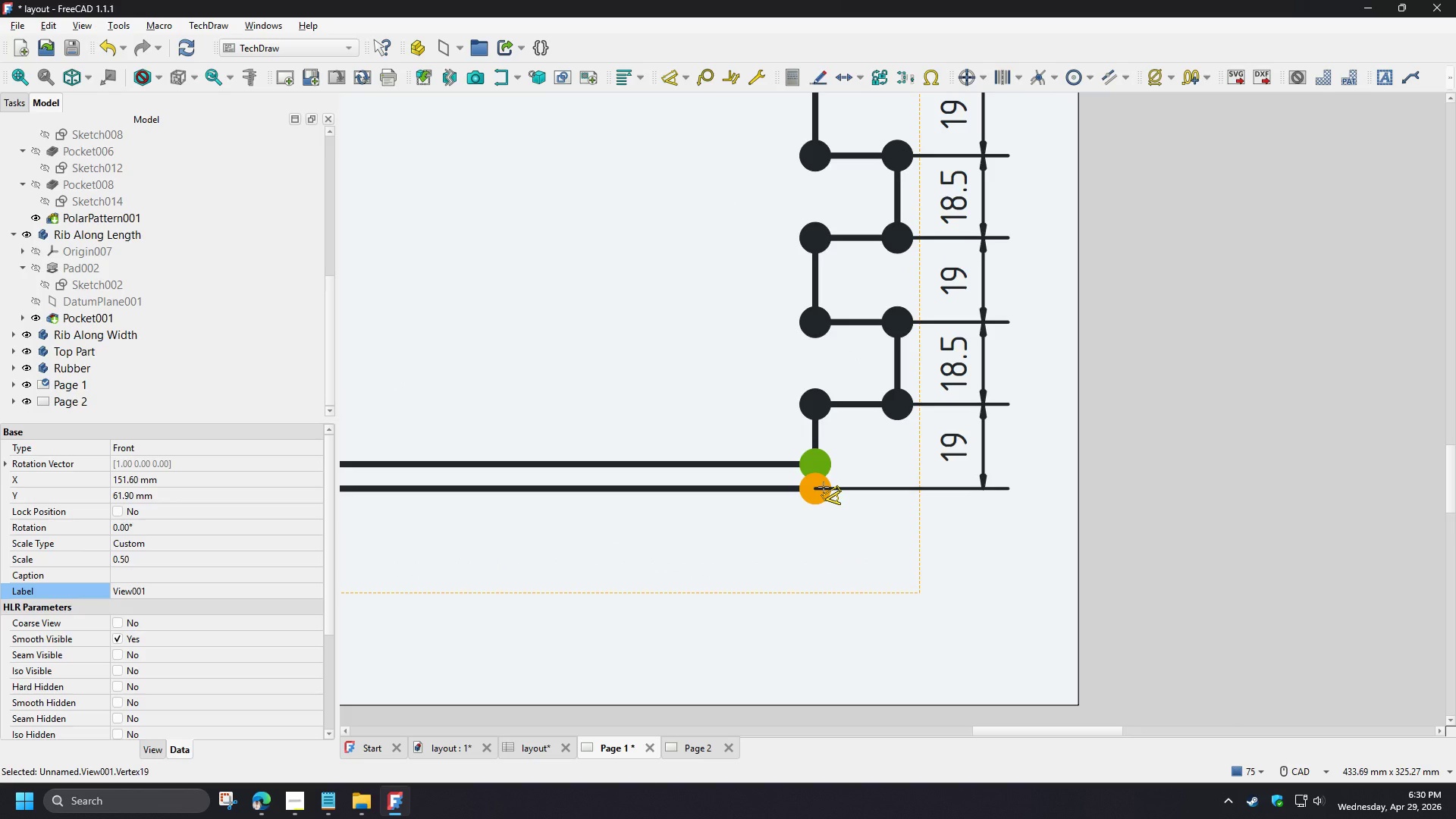 
scroll: coordinate [908, 491], scroll_direction: up, amount: 5.0
 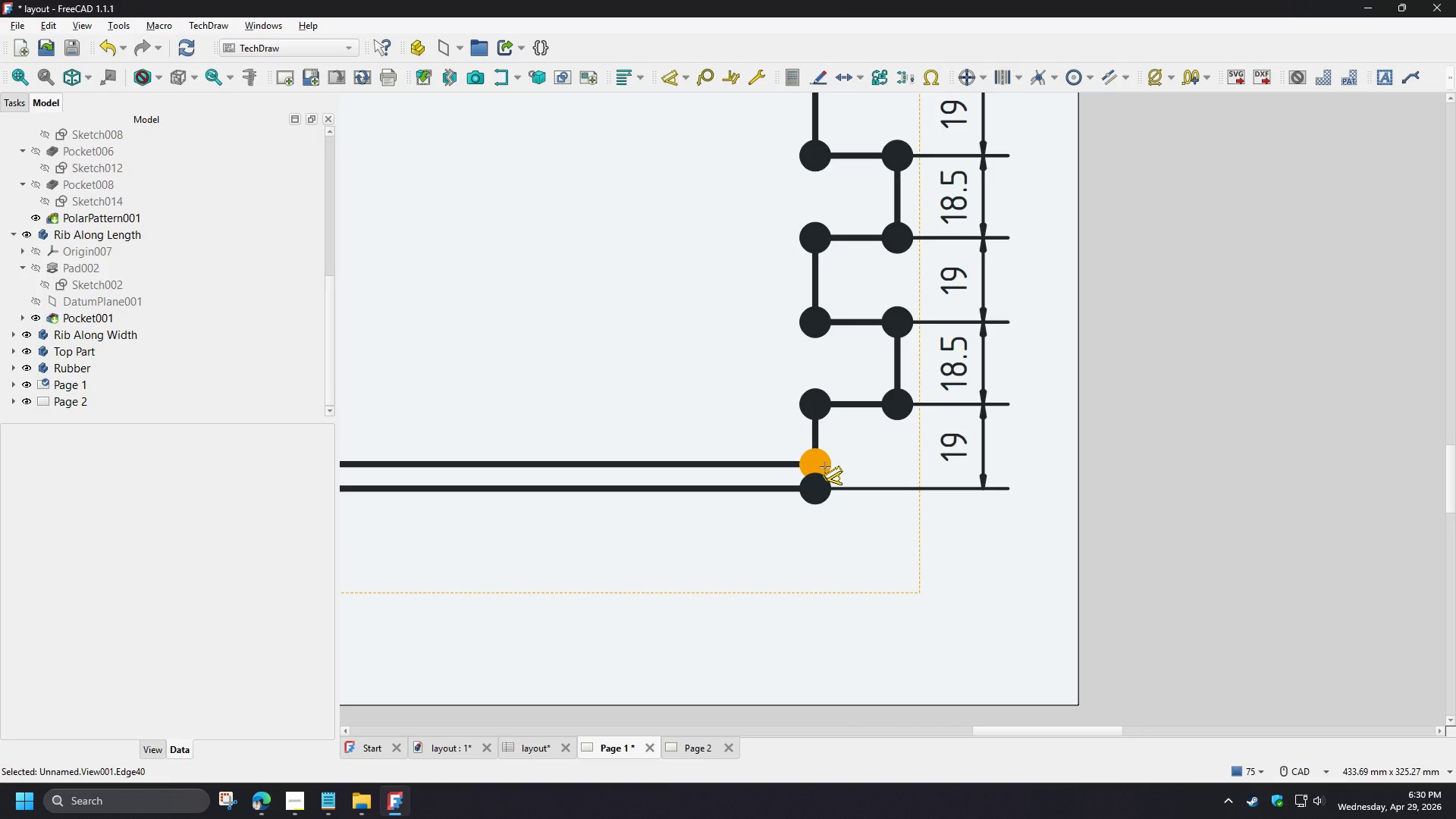 
left_click([824, 487])
 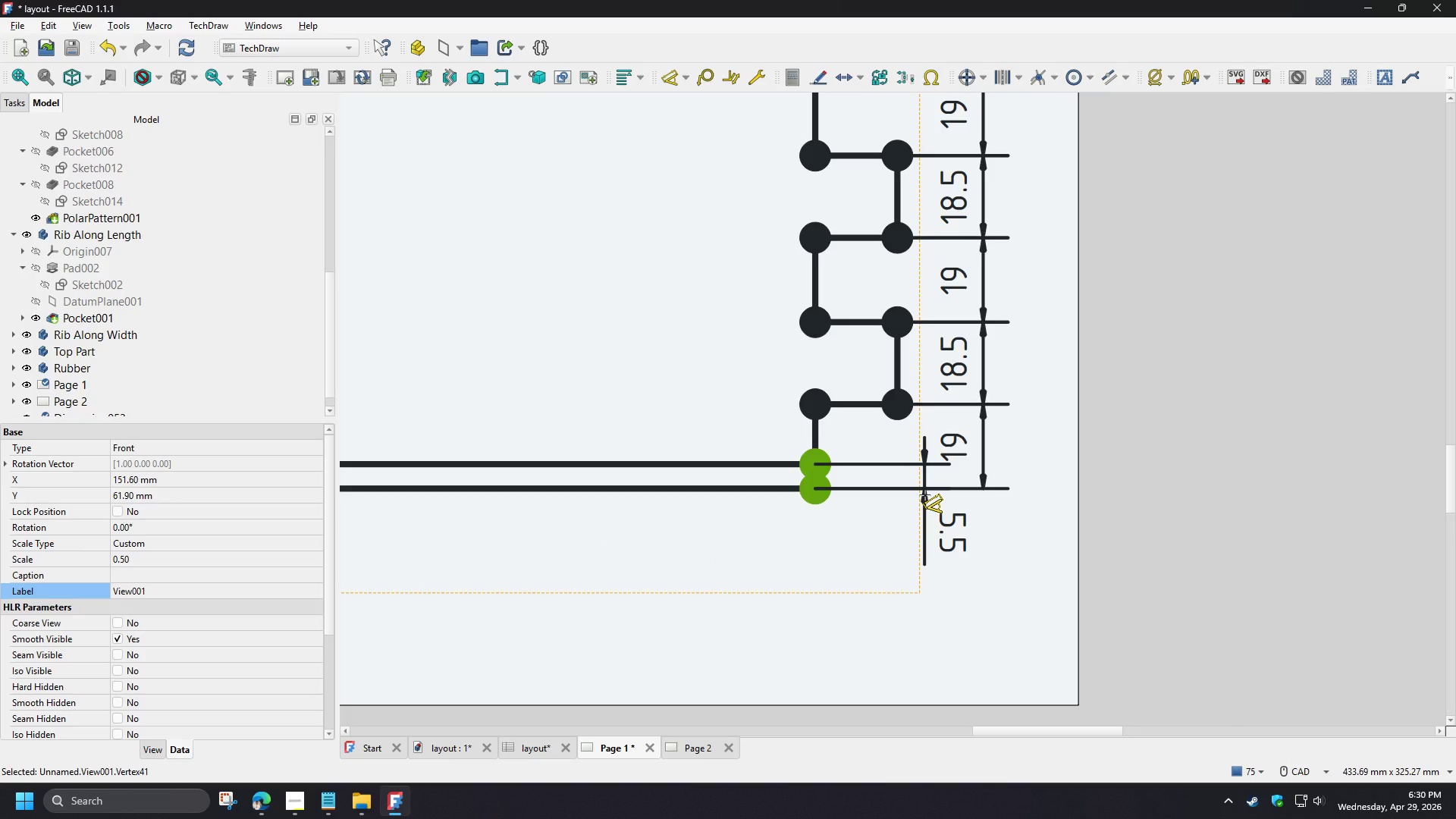 
wait(5.91)
 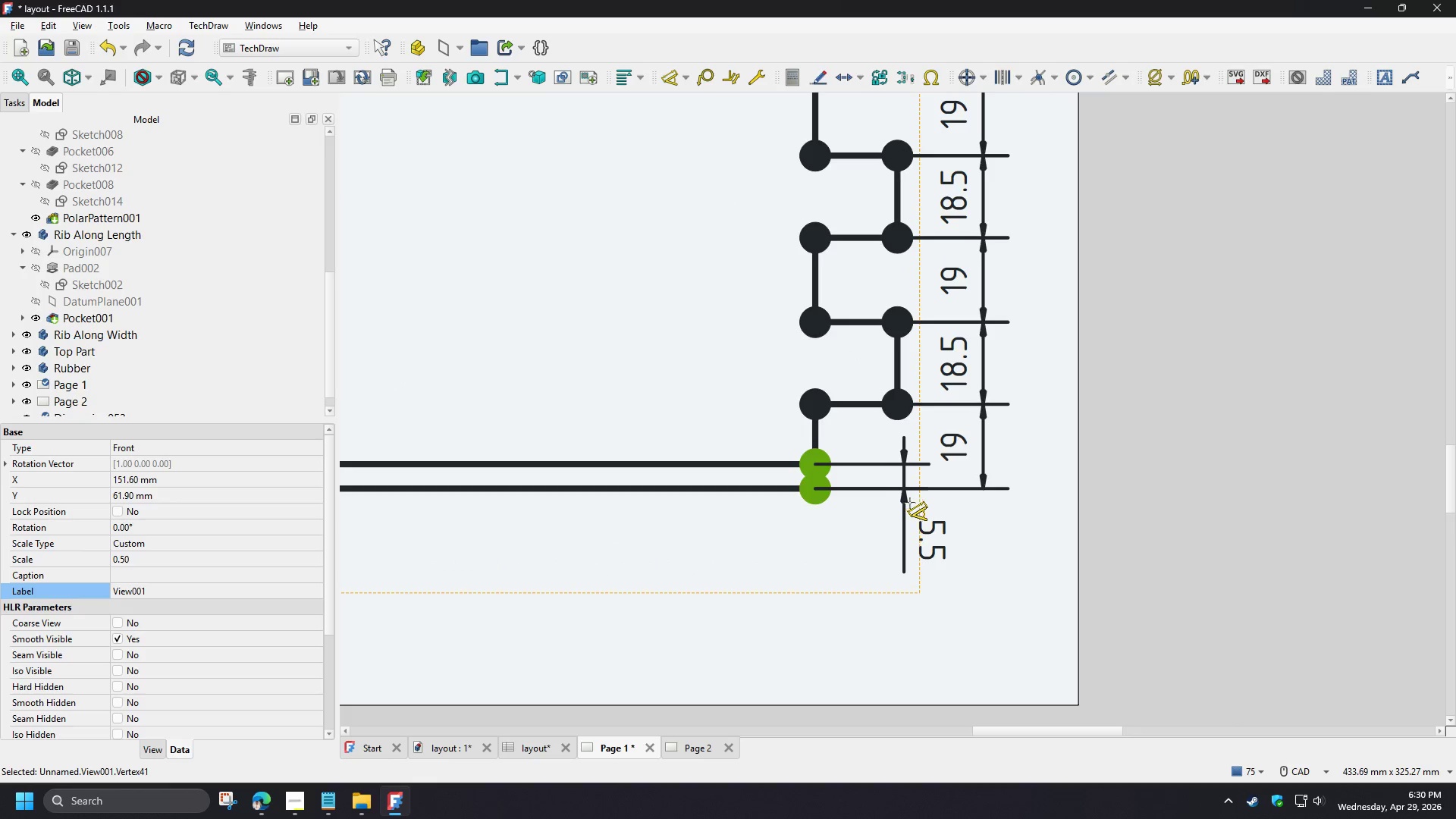 
left_click([917, 495])
 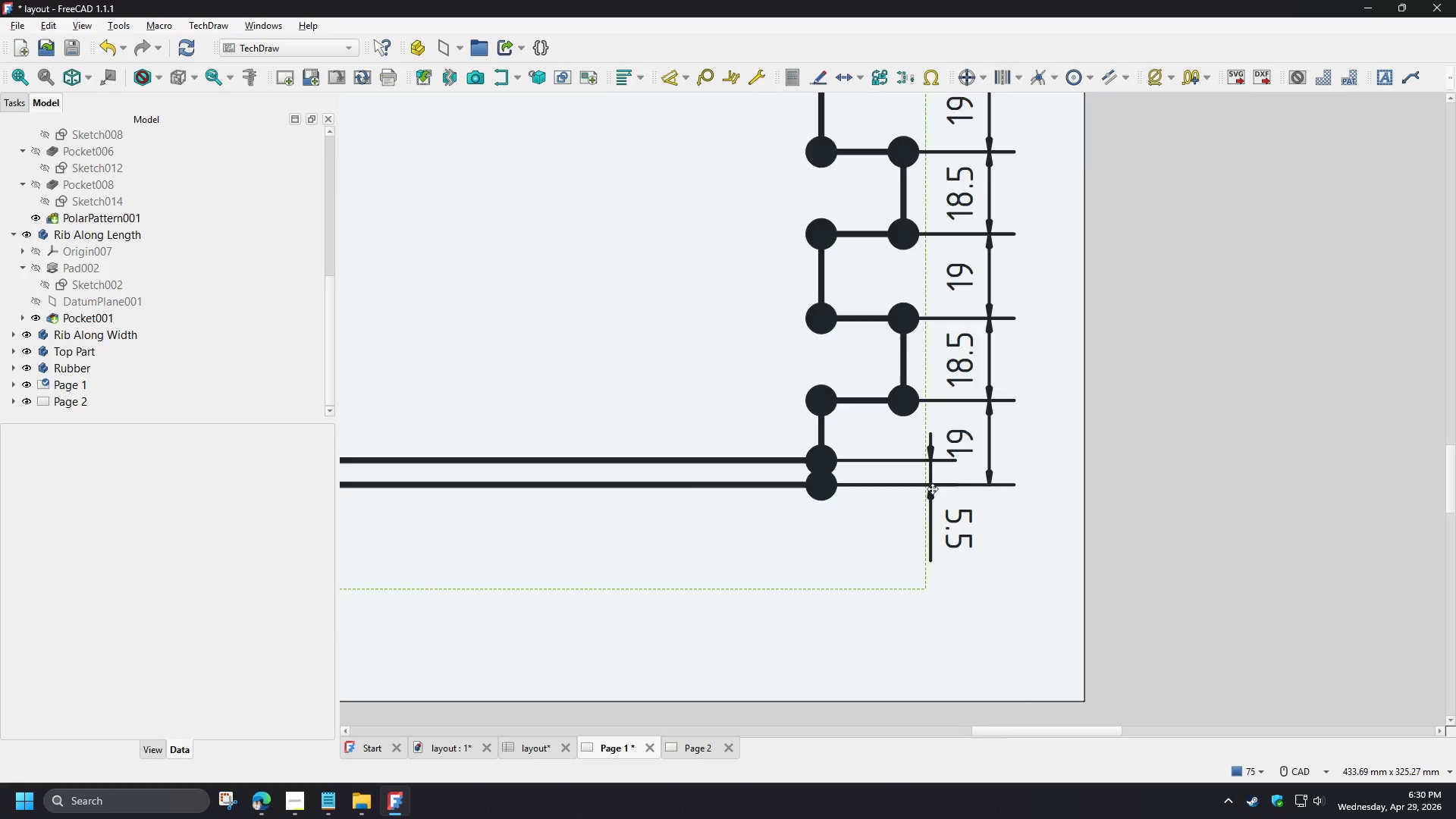 
scroll: coordinate [1136, 467], scroll_direction: down, amount: 4.0
 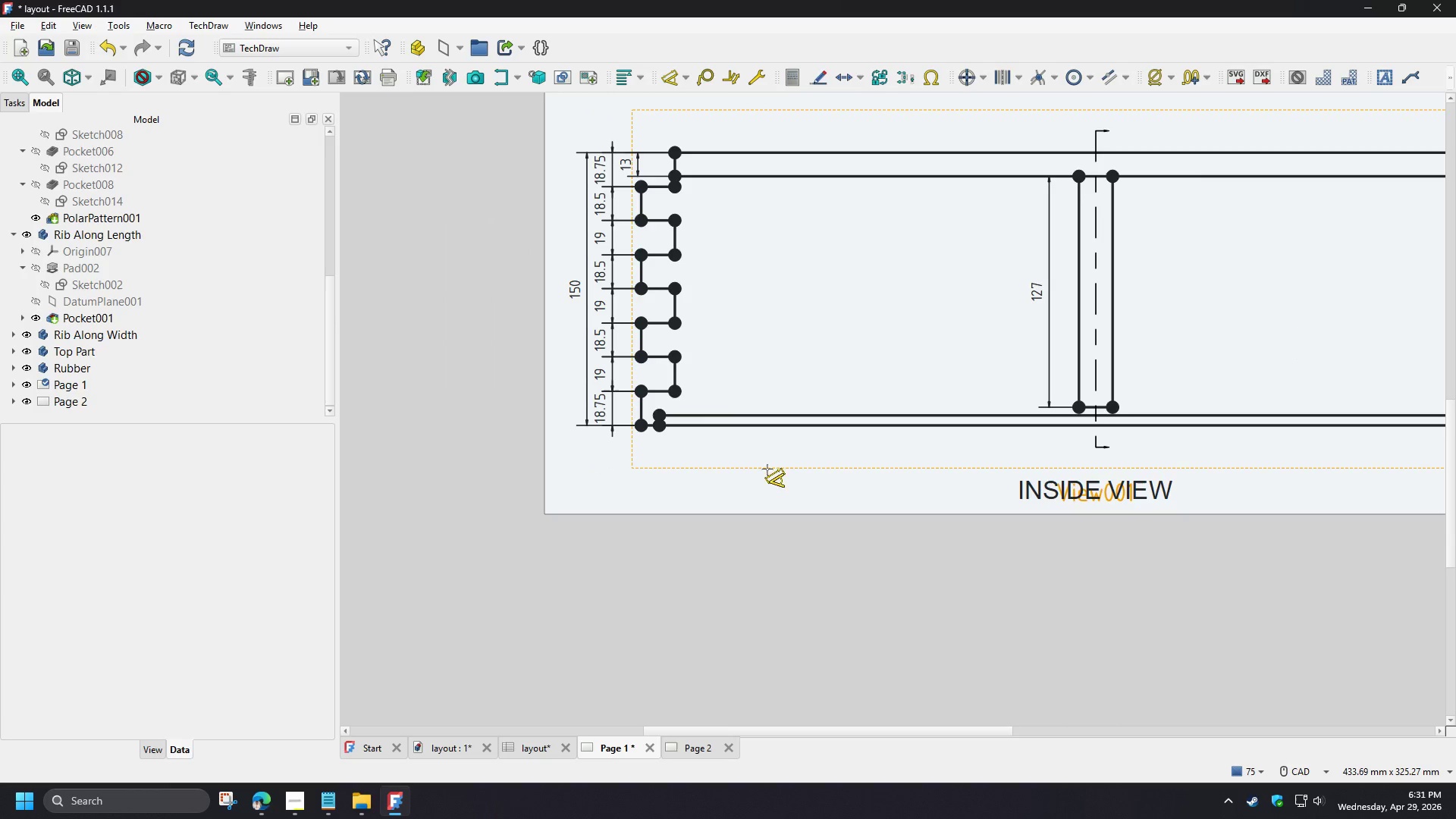 
left_click_drag(start_coordinate=[620, 413], to_coordinate=[620, 418])
 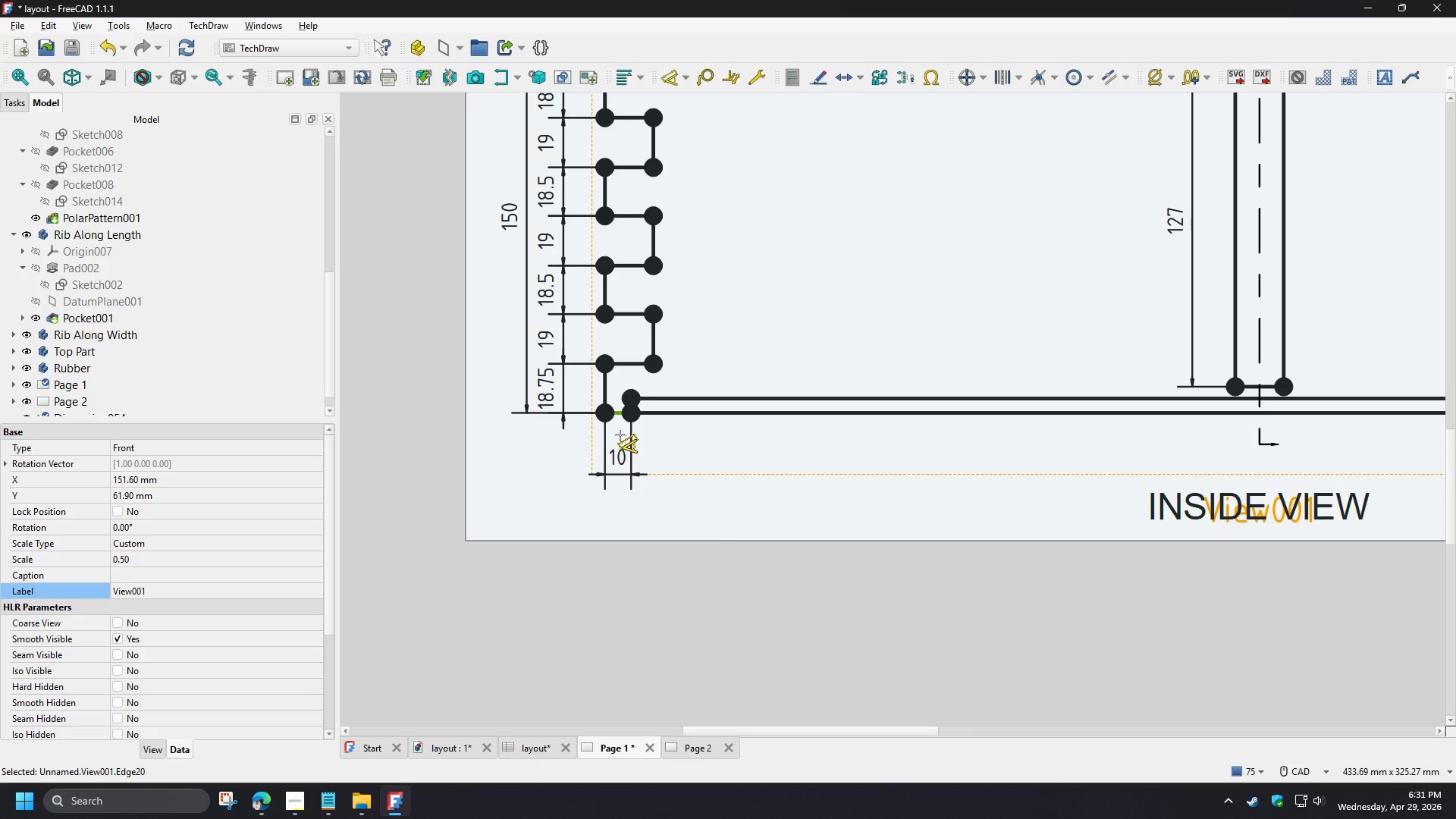 
scroll: coordinate [715, 454], scroll_direction: up, amount: 2.0
 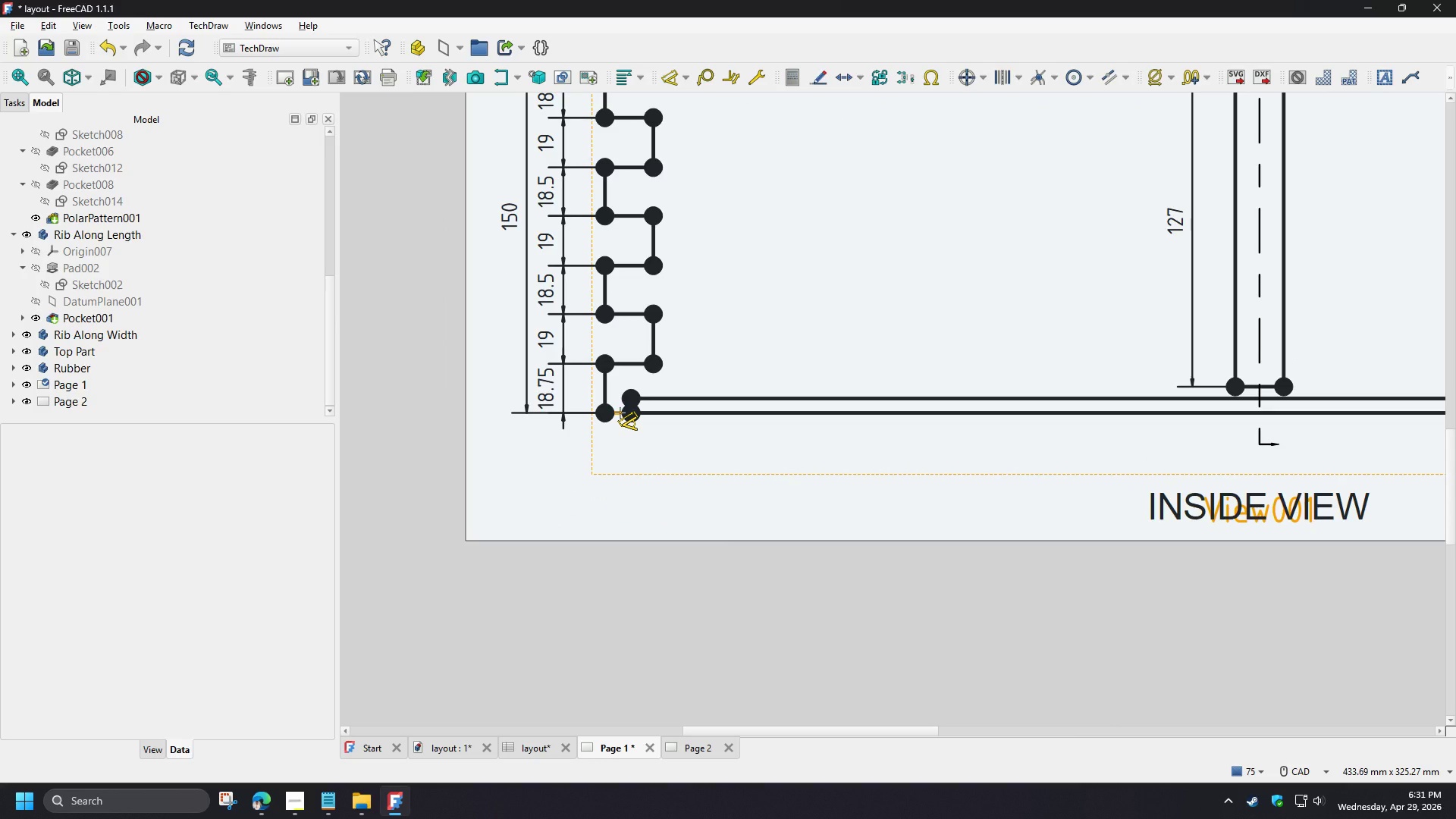 
left_click([620, 436])
 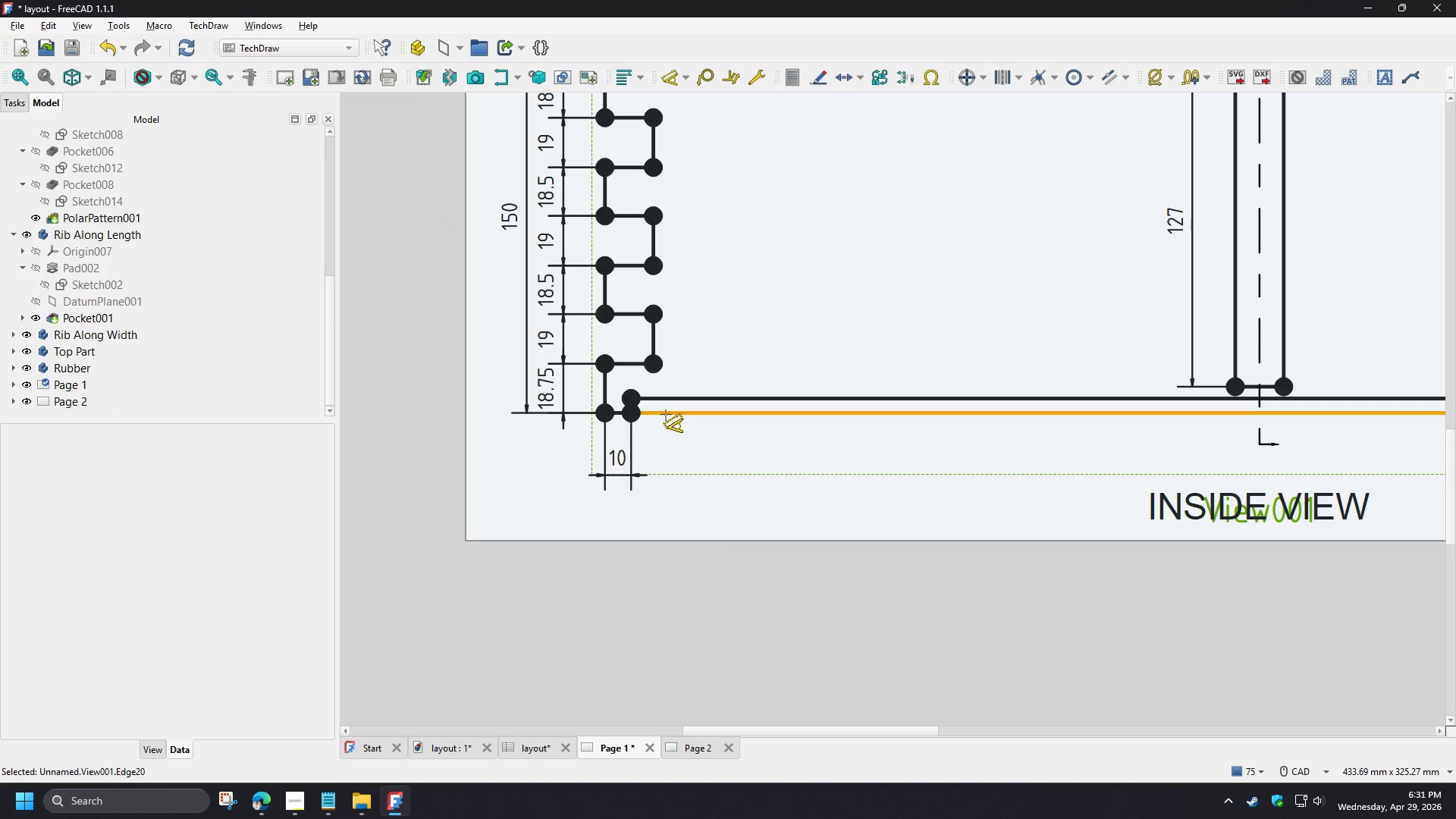 
left_click([666, 414])
 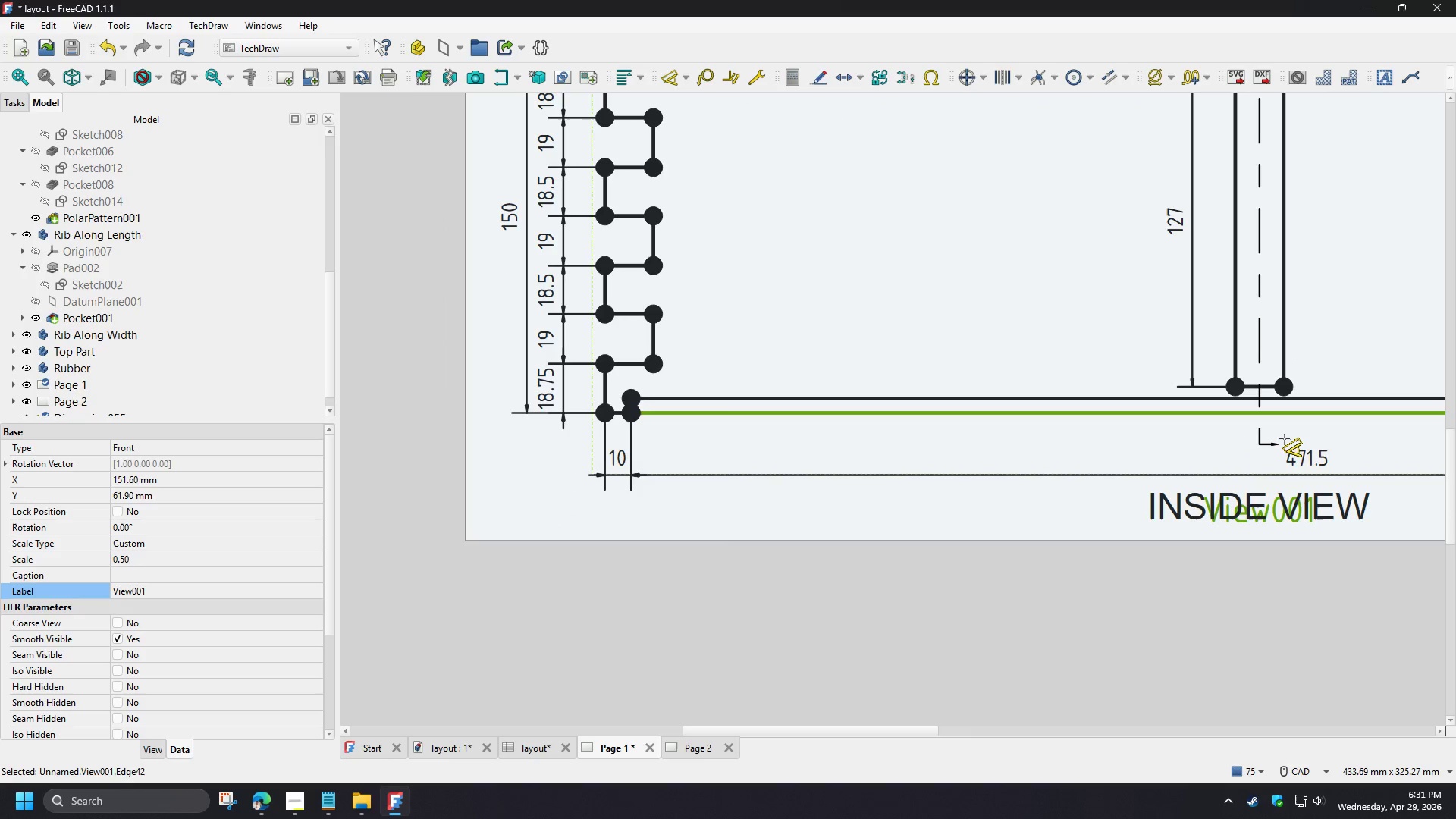 
left_click([1216, 435])
 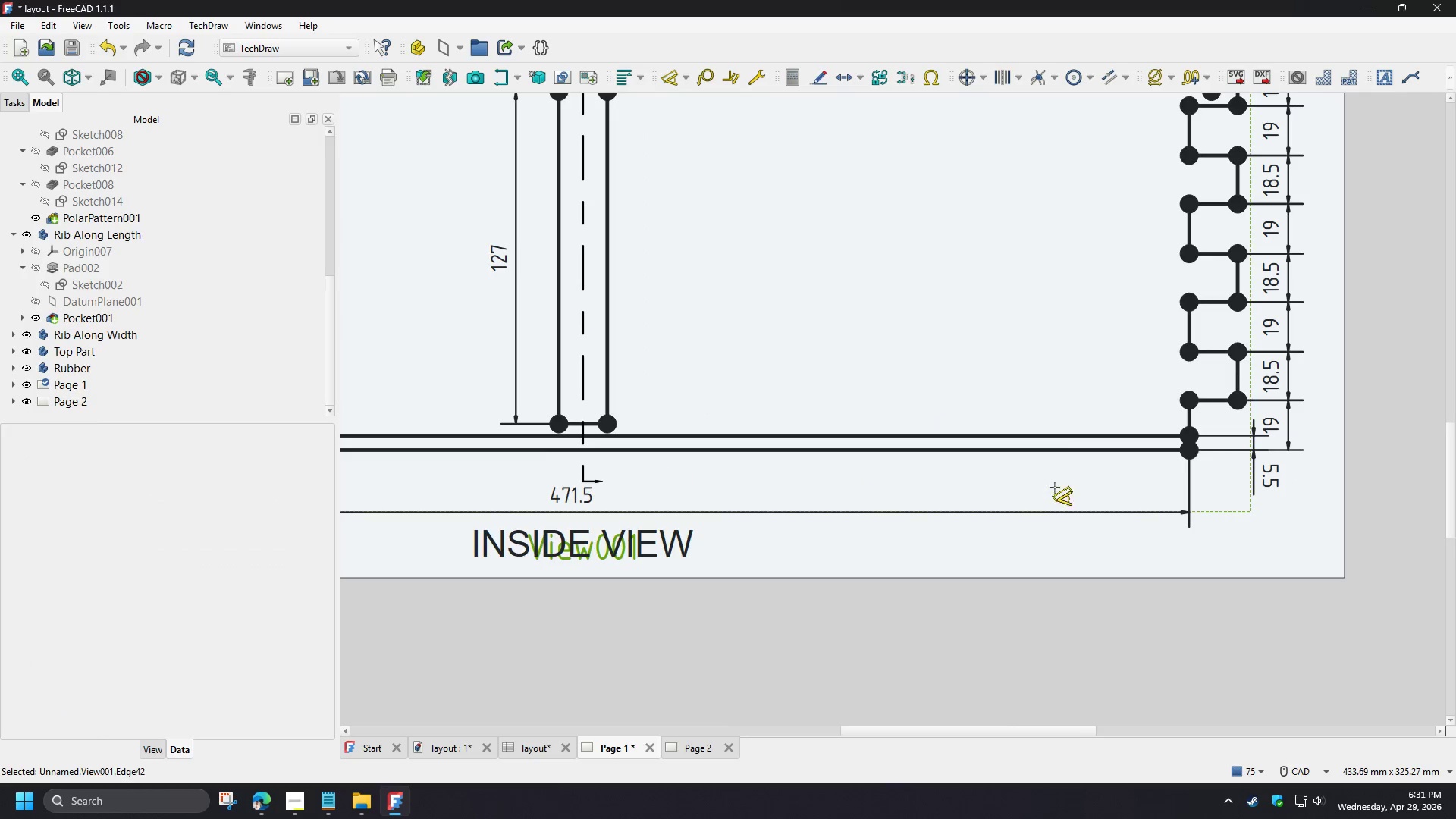 
scroll: coordinate [1288, 463], scroll_direction: up, amount: 2.0
 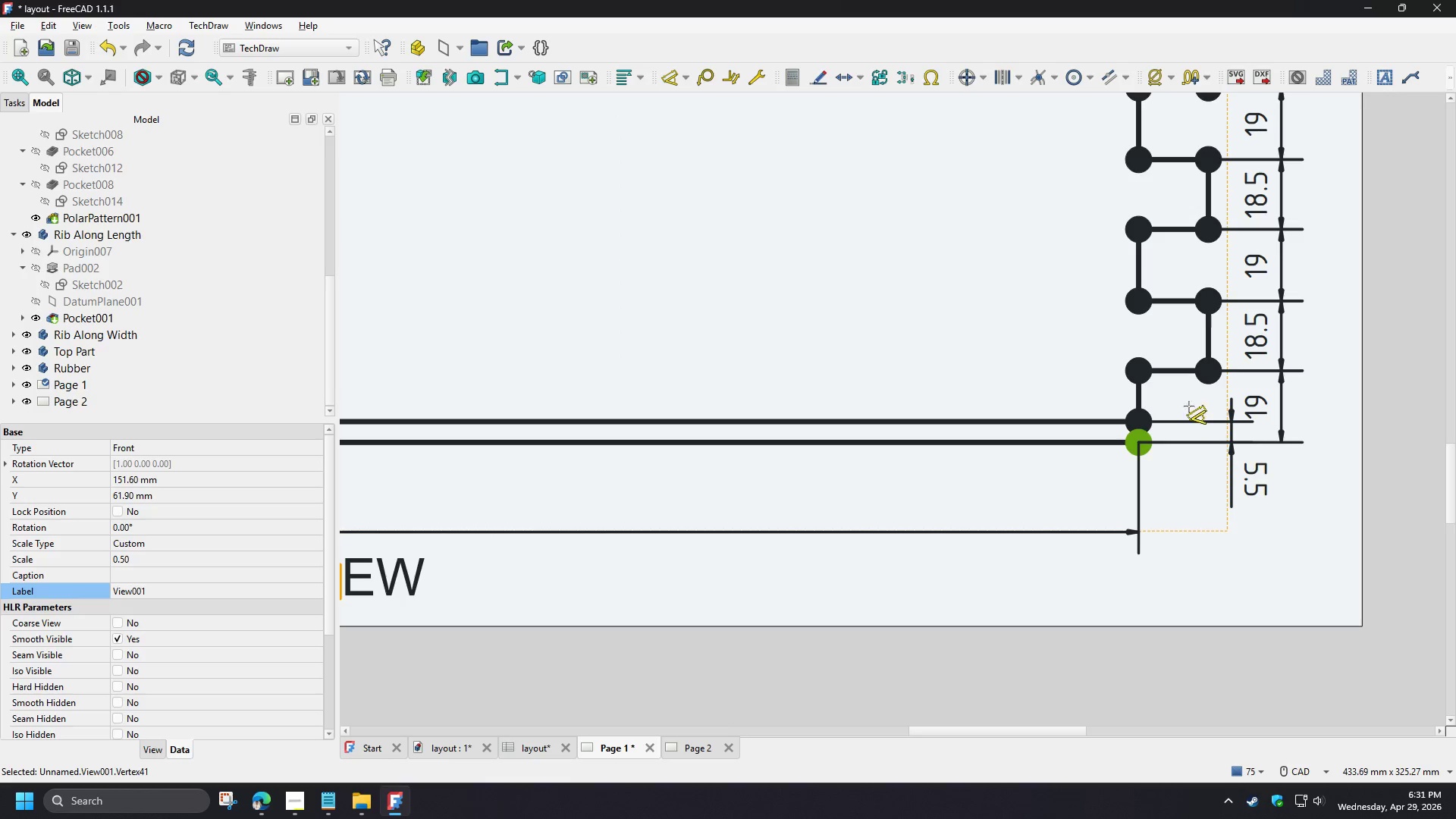 
left_click([1206, 379])
 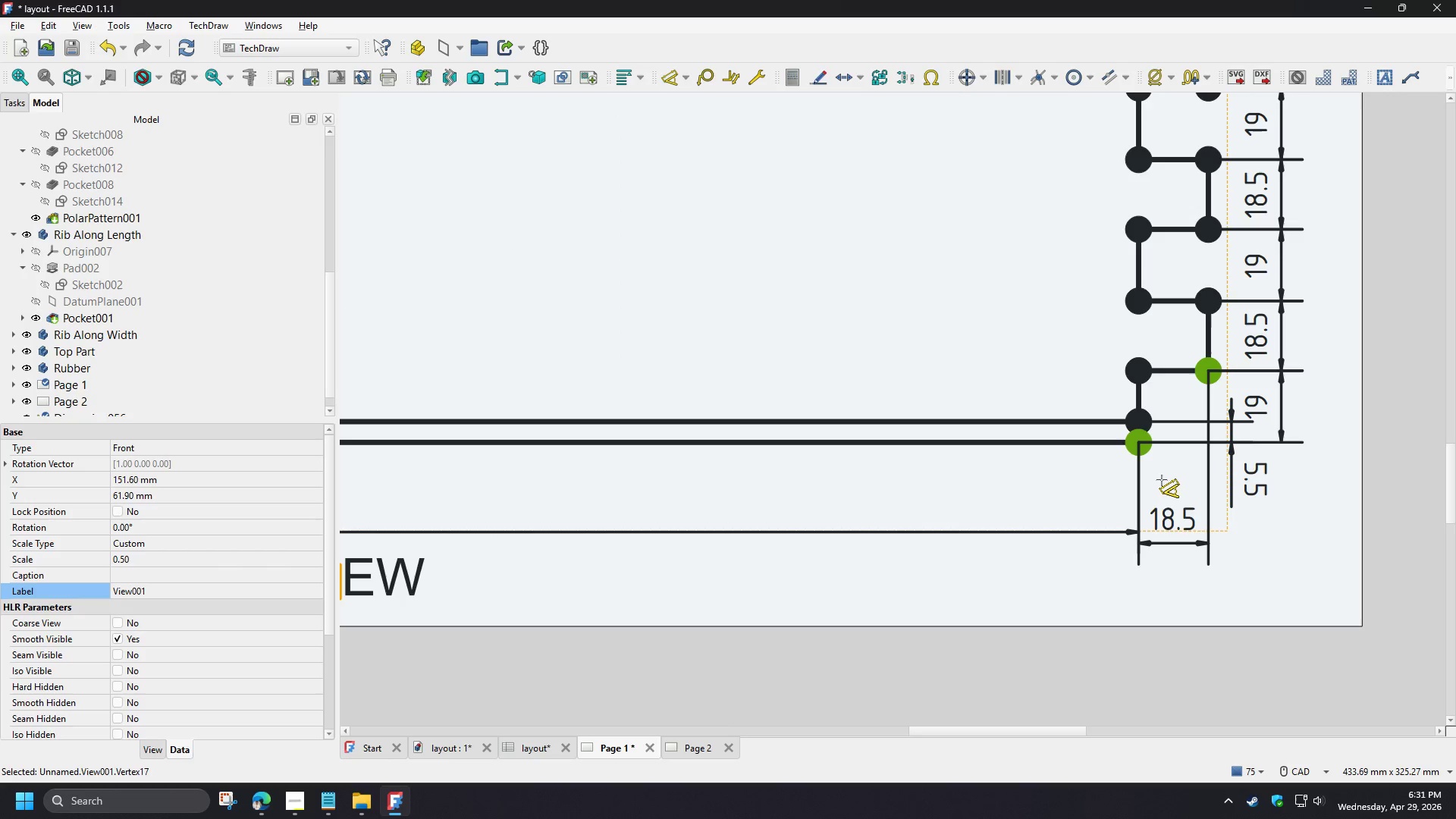 
left_click([1162, 479])
 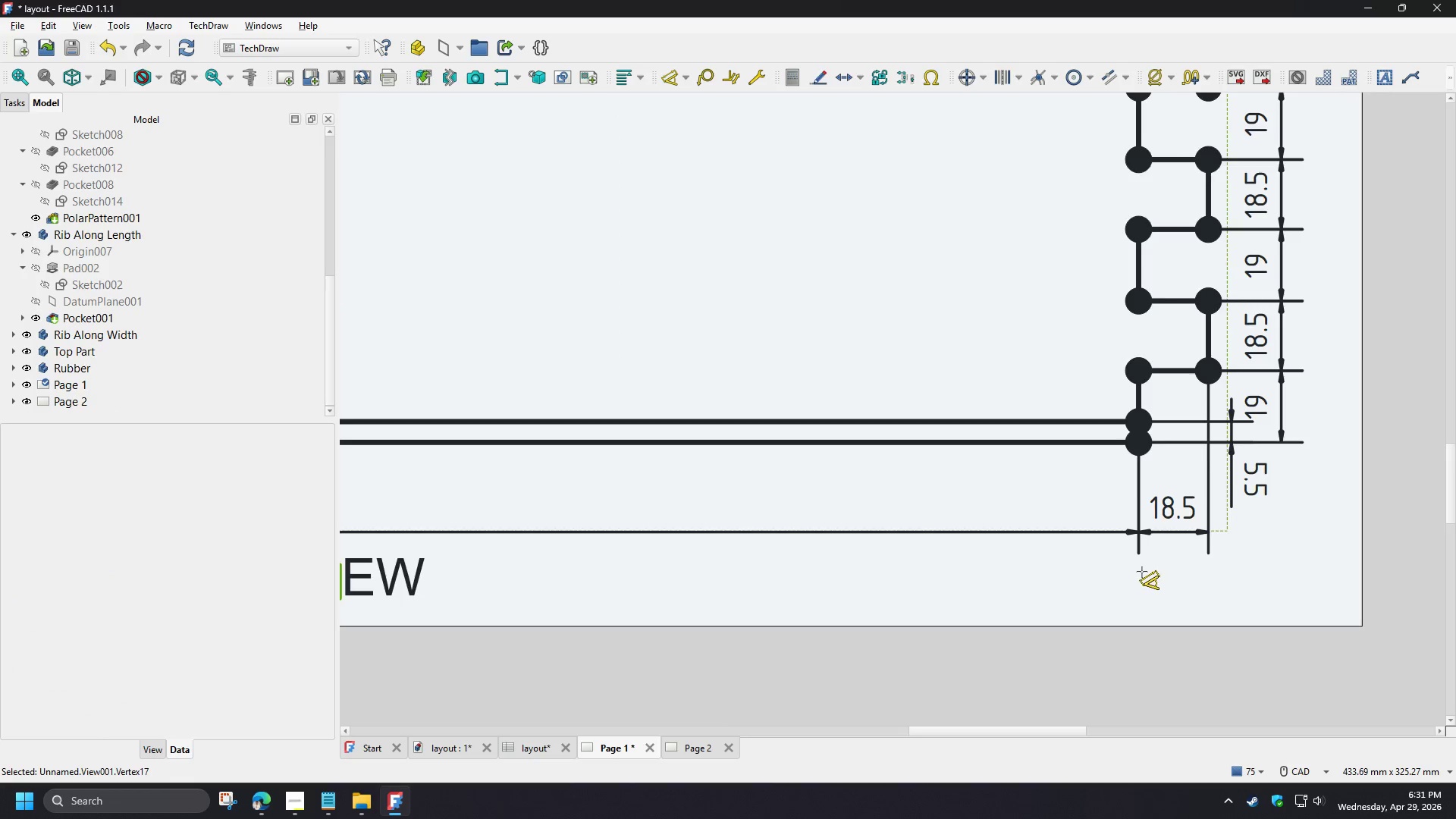 
scroll: coordinate [1042, 585], scroll_direction: down, amount: 5.0
 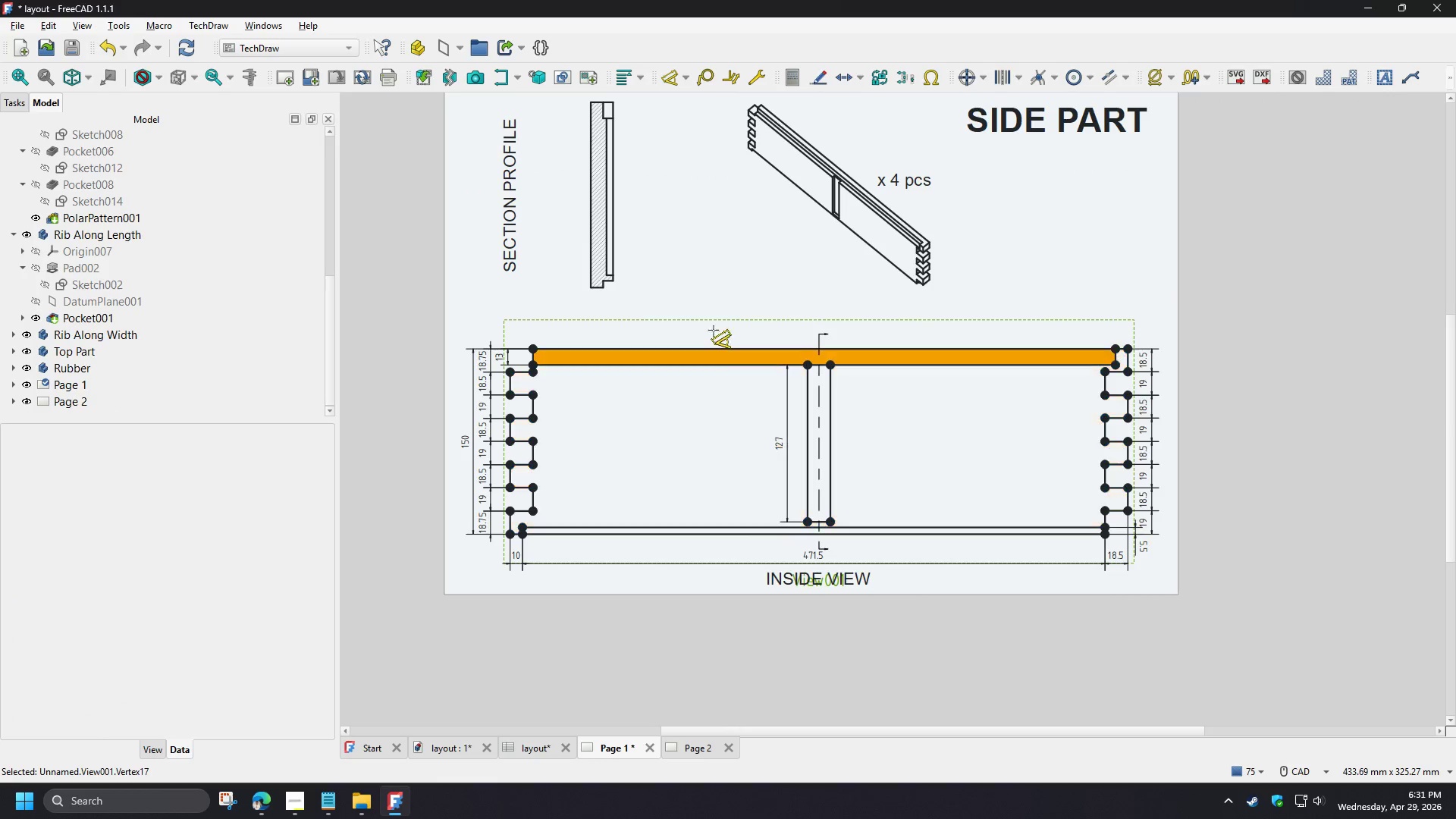 
left_click([465, 431])
 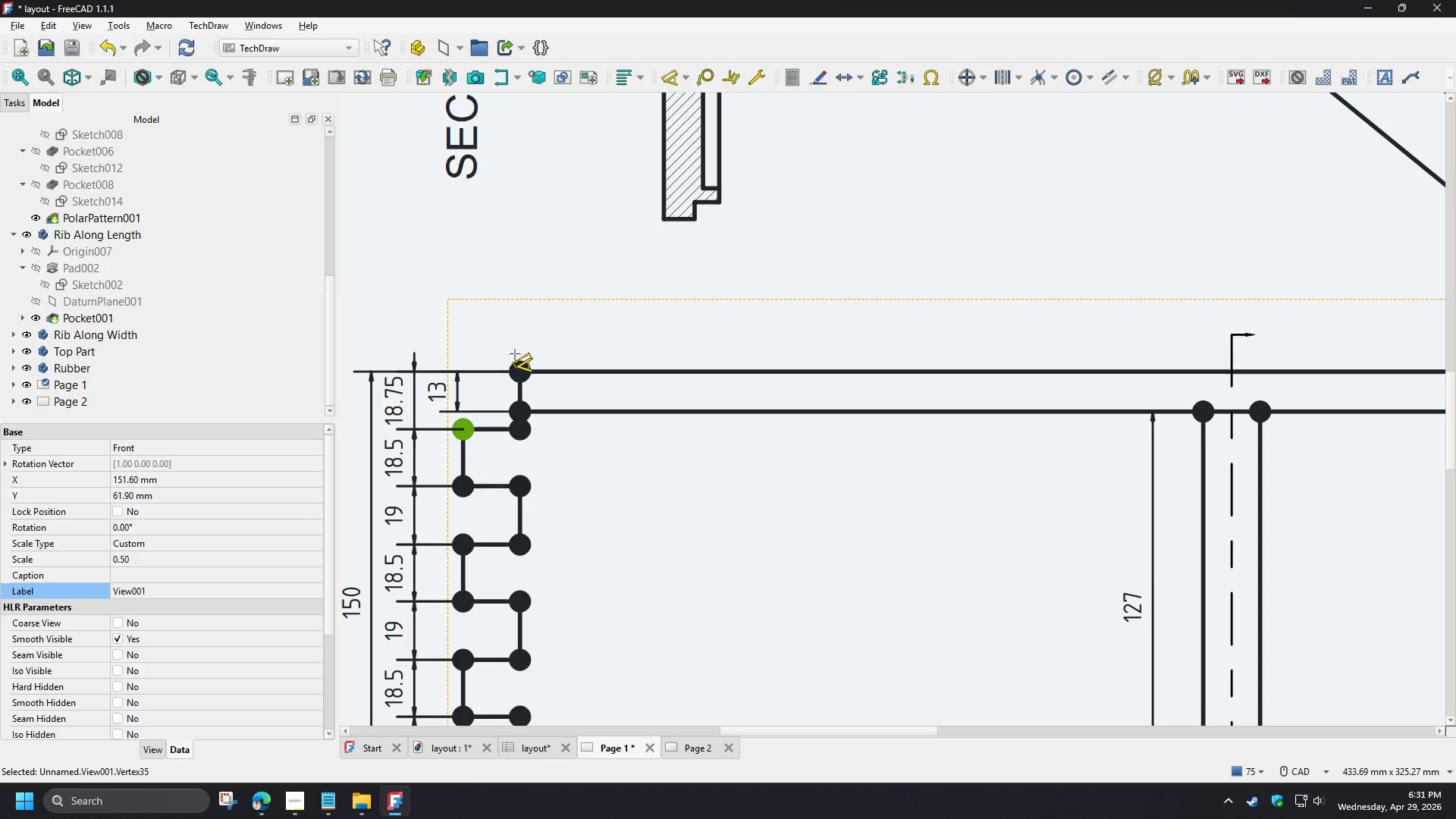 
scroll: coordinate [497, 364], scroll_direction: up, amount: 5.0
 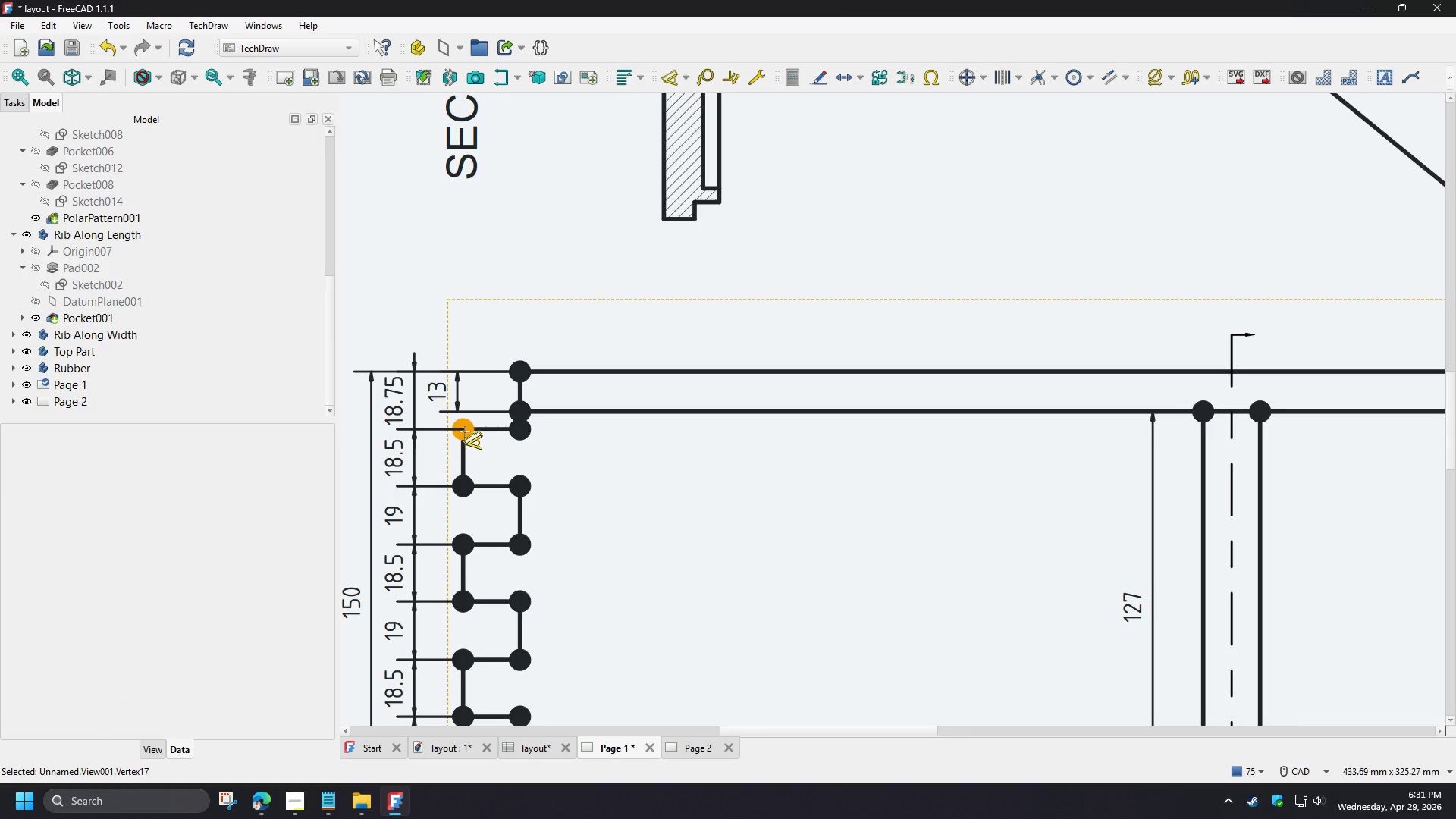 
left_click([520, 364])
 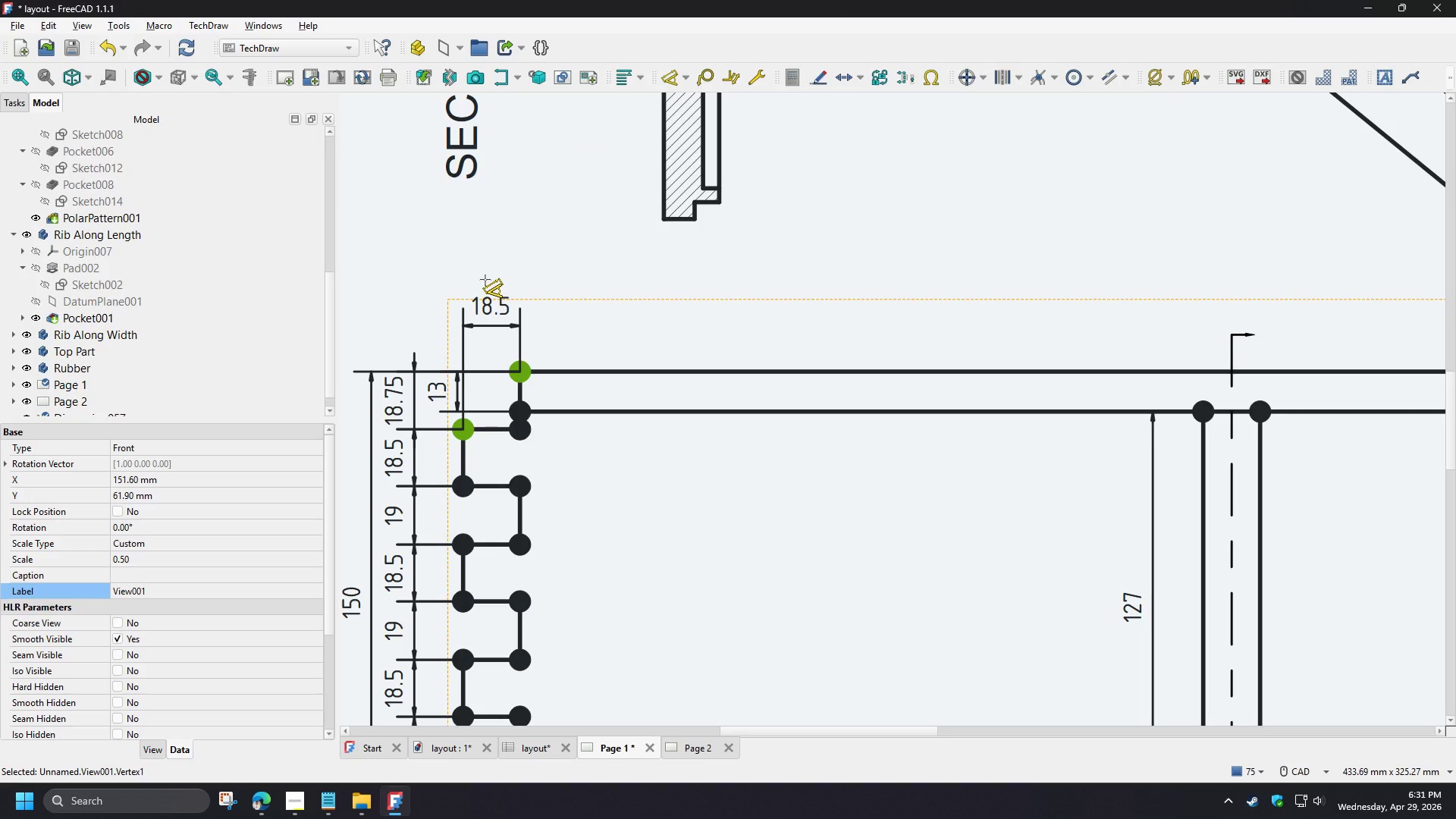 
left_click([485, 280])
 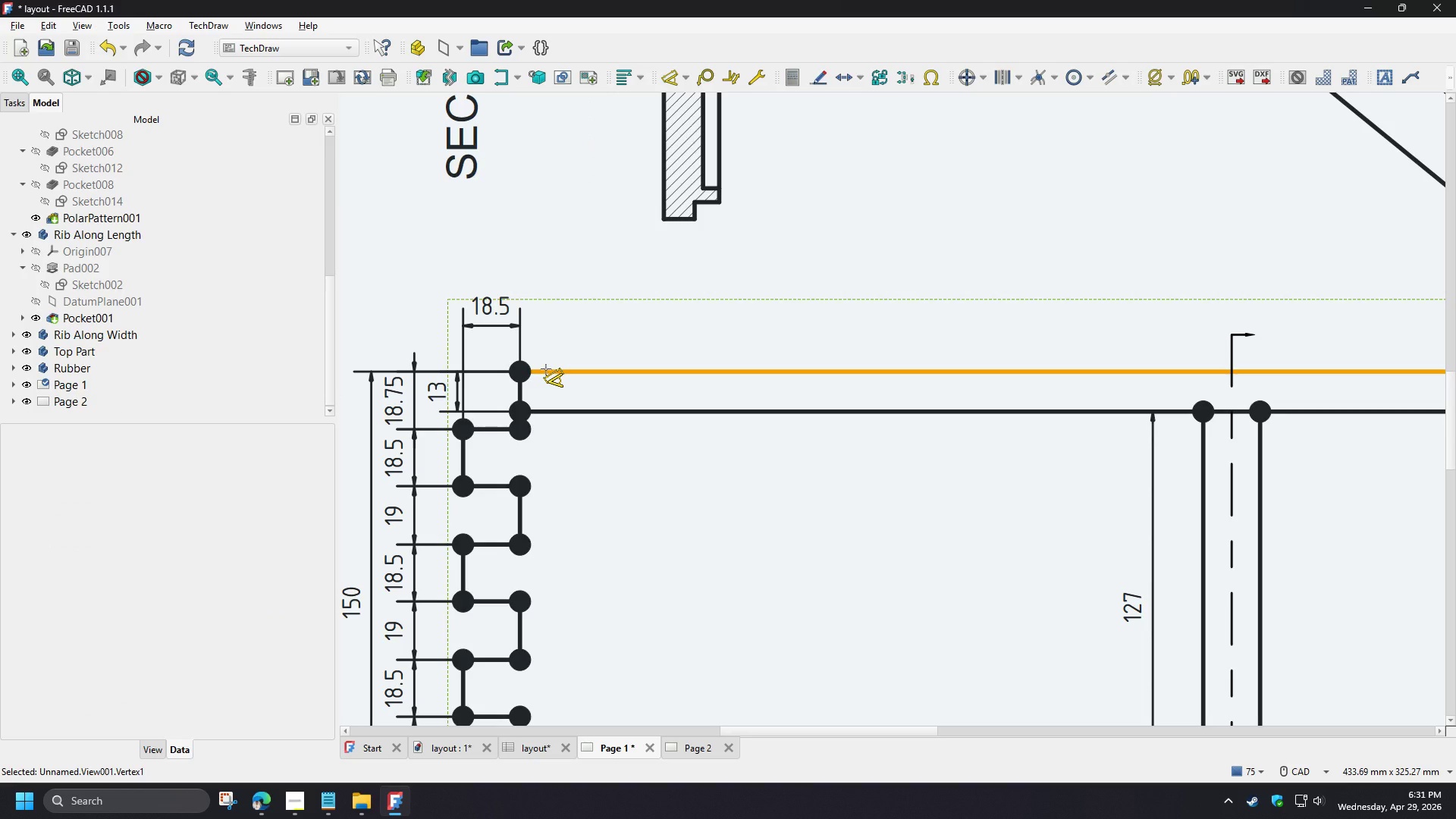 
left_click([546, 369])
 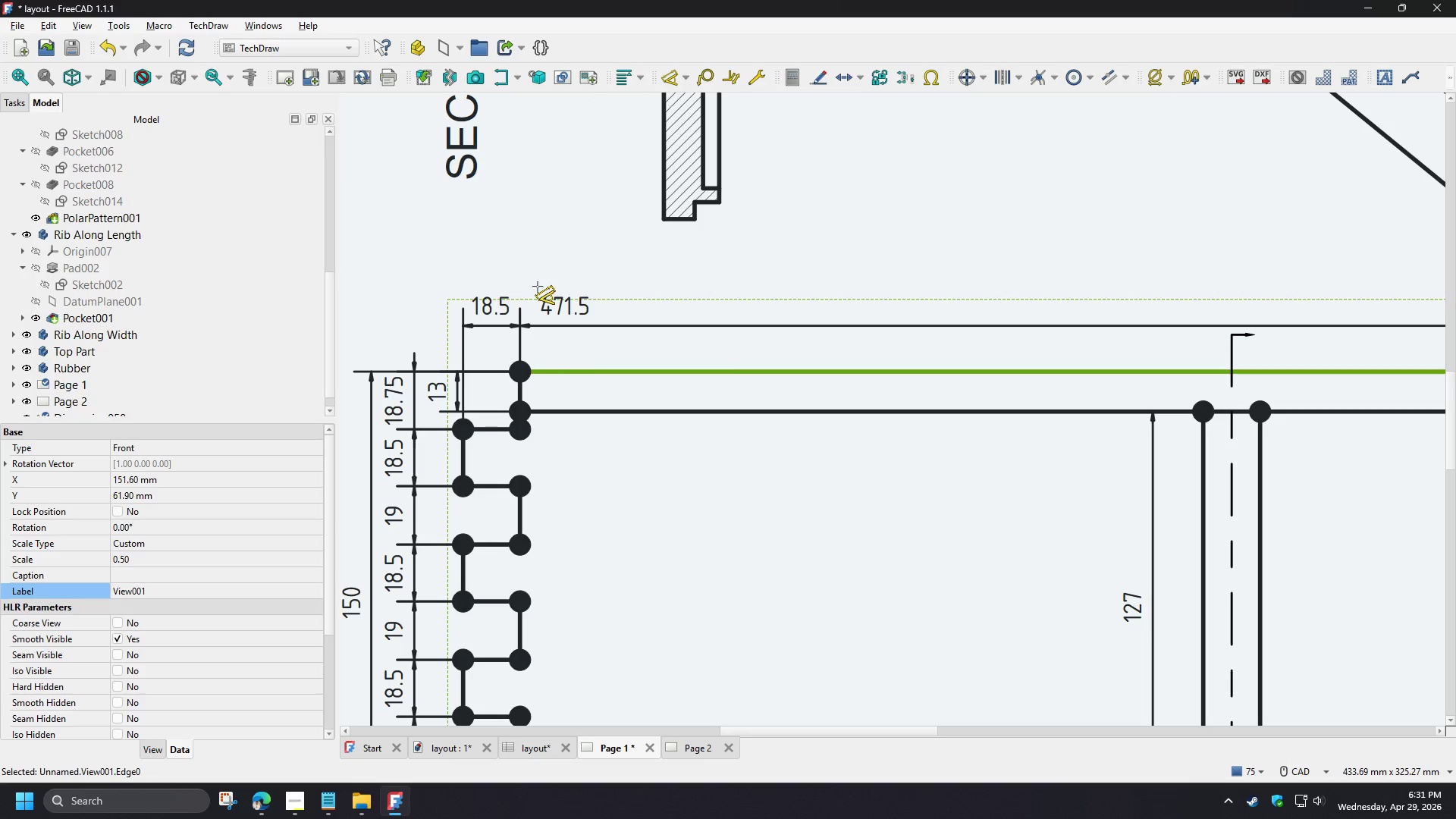 
right_click([725, 278])
 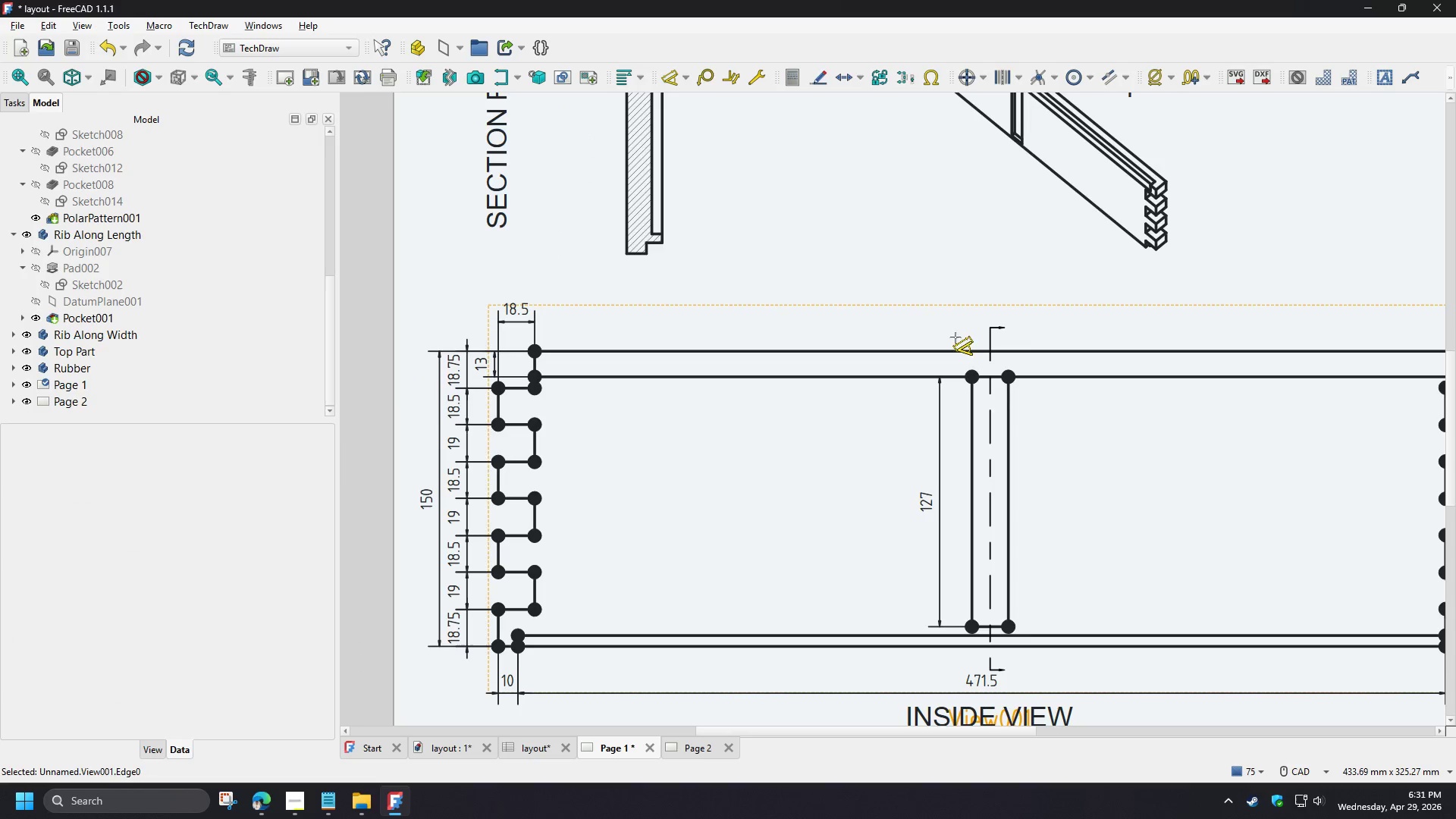 
scroll: coordinate [560, 314], scroll_direction: down, amount: 2.0
 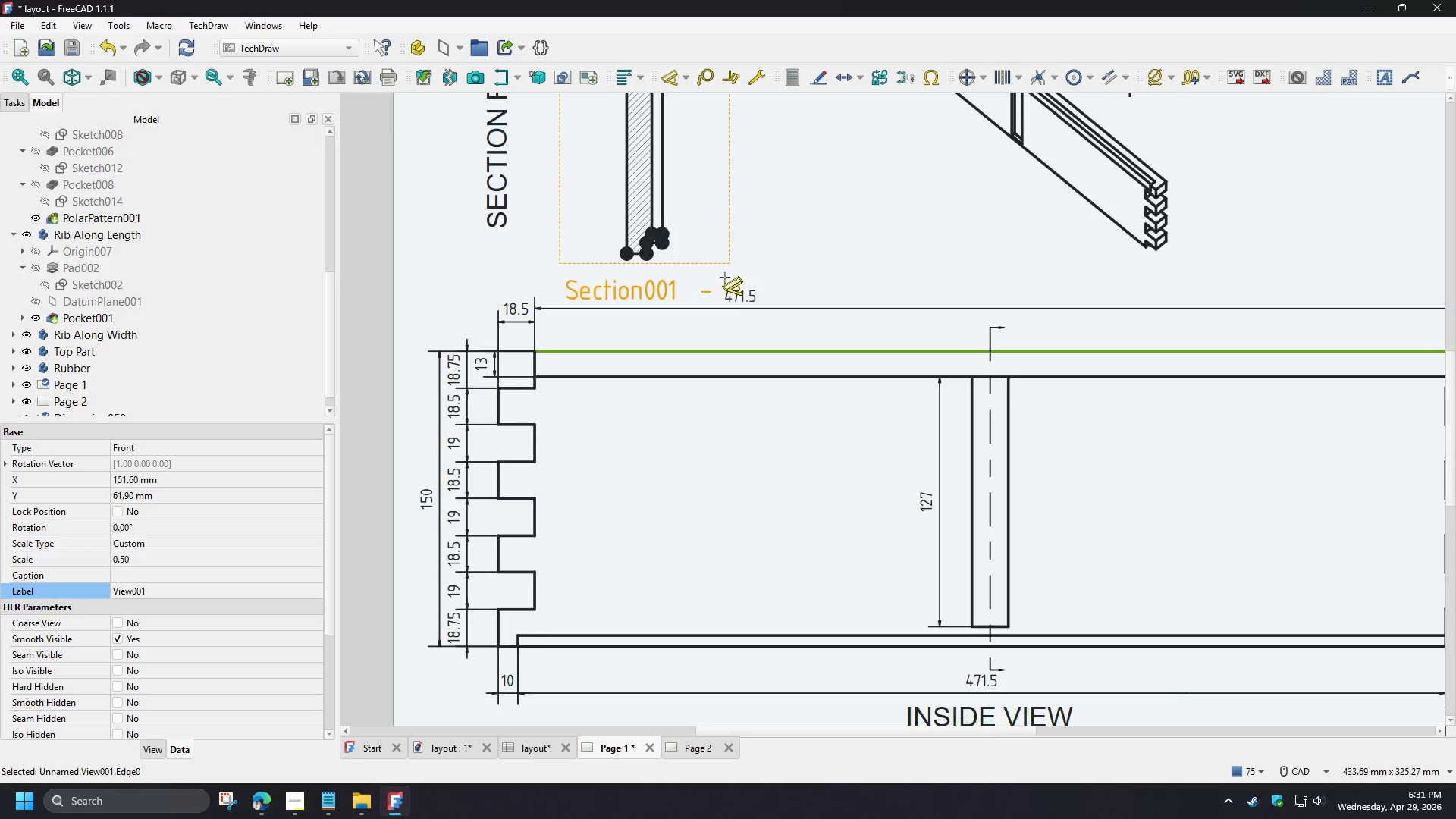 
left_click([985, 396])
 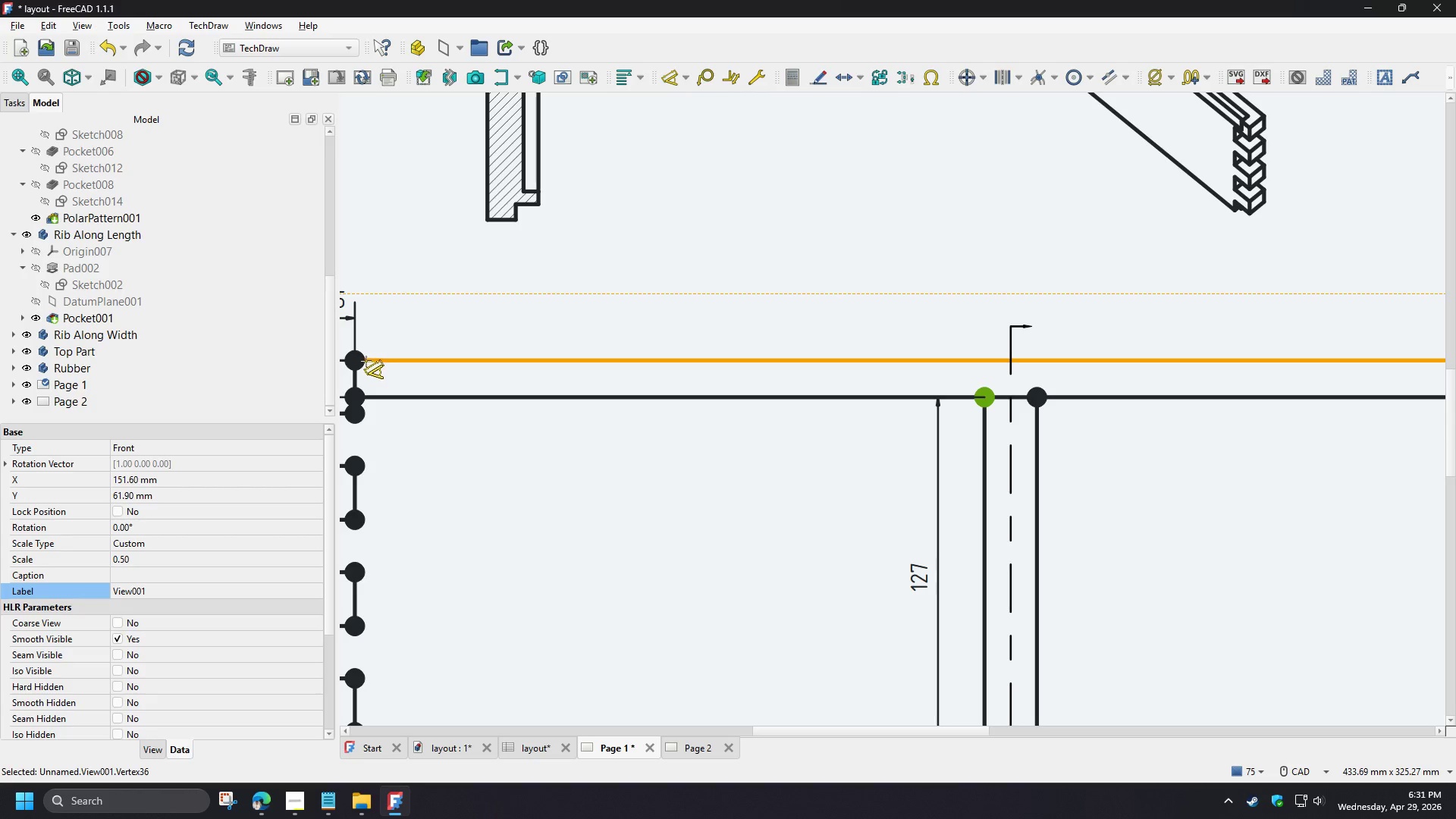 
scroll: coordinate [965, 366], scroll_direction: up, amount: 2.0
 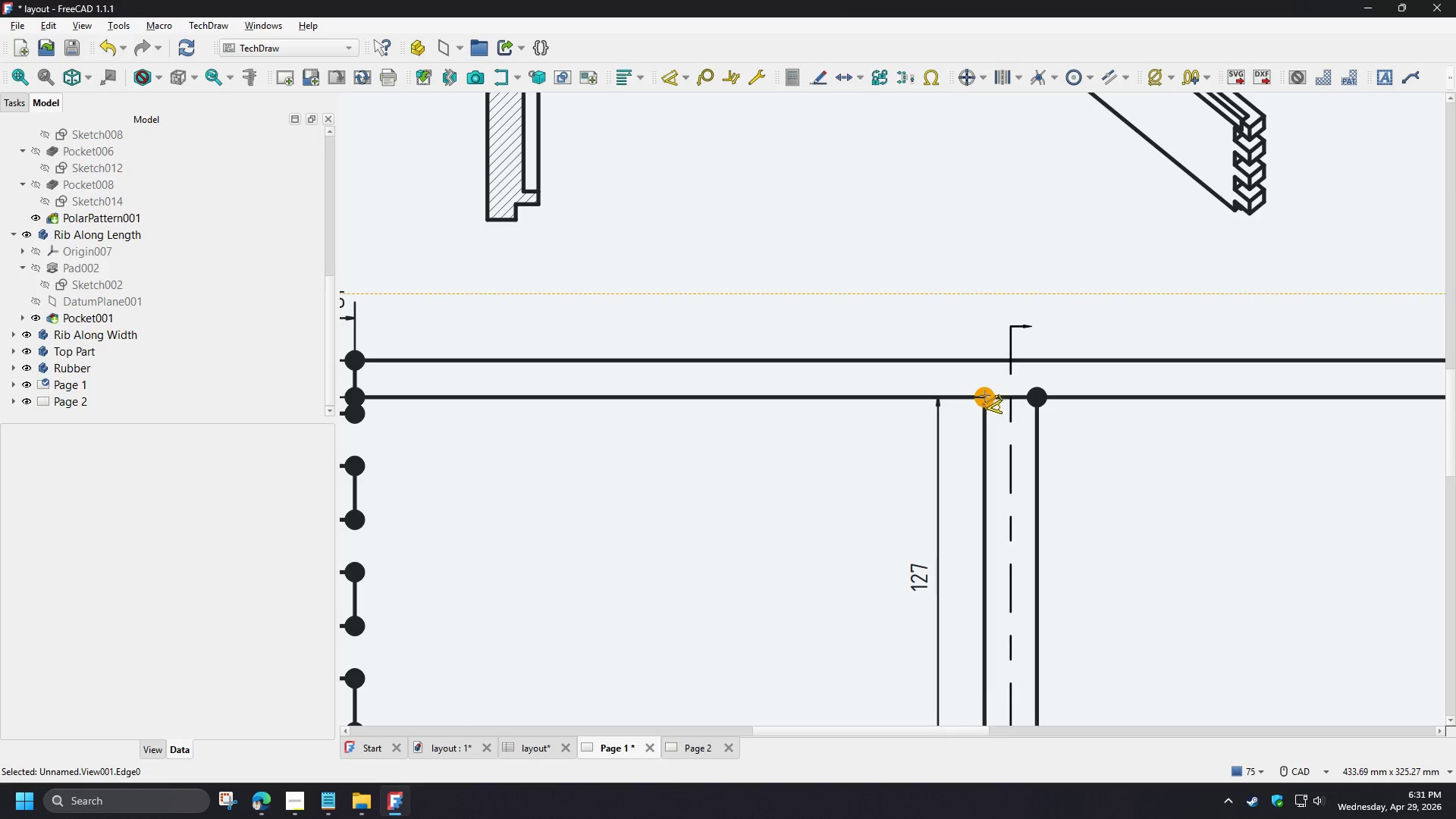 
left_click([358, 359])
 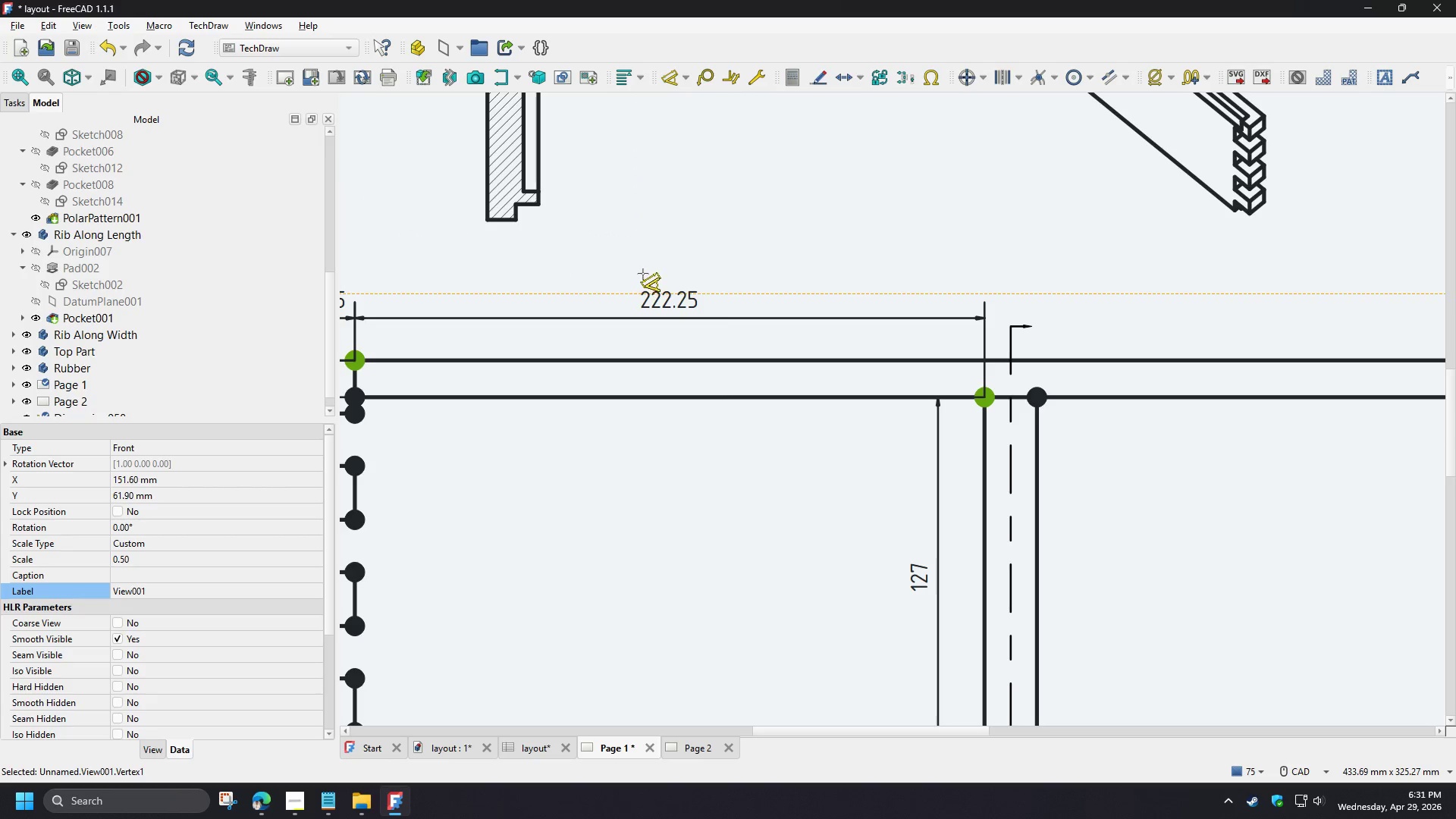 
left_click([651, 275])
 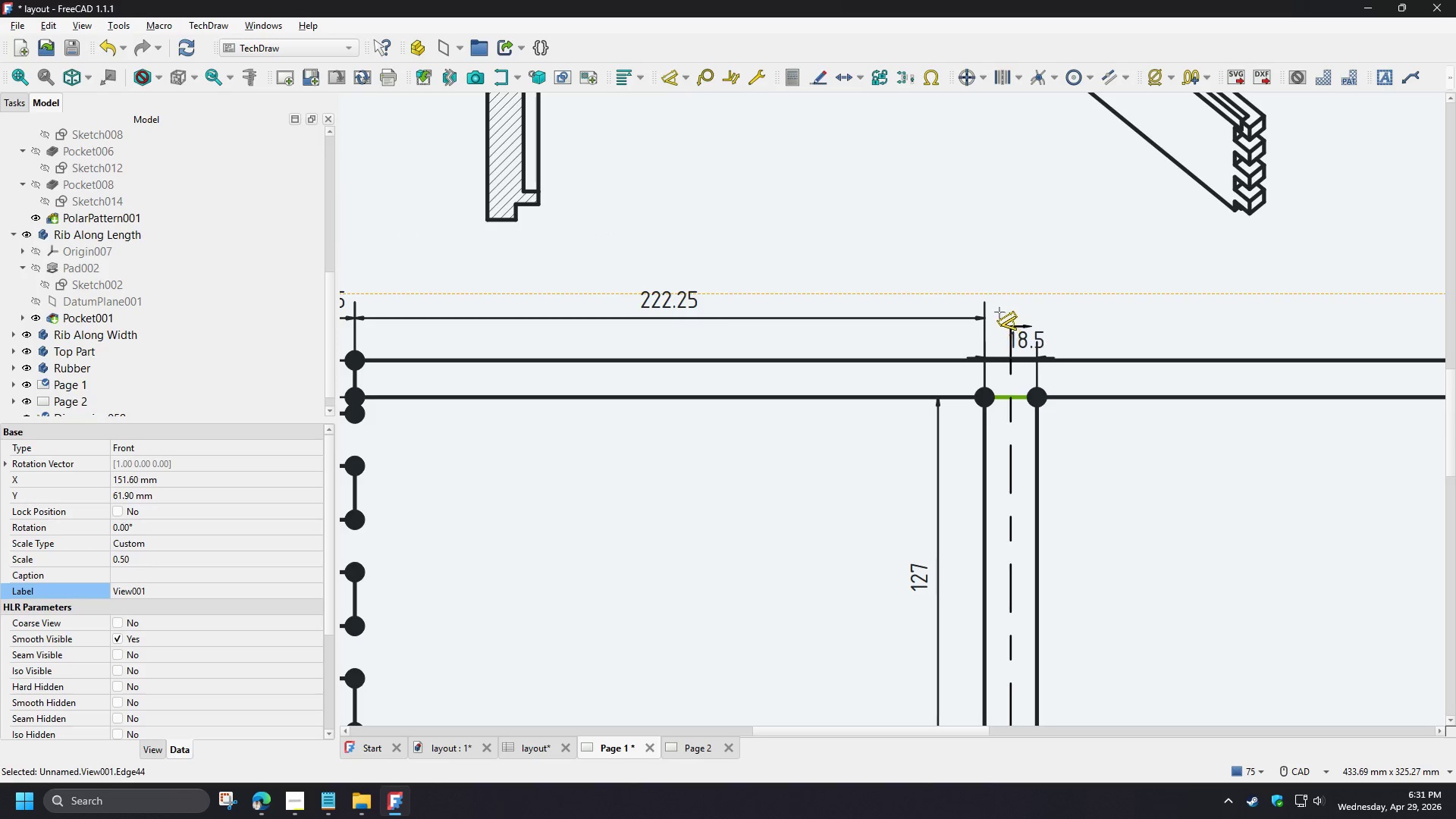 
left_click([999, 277])
 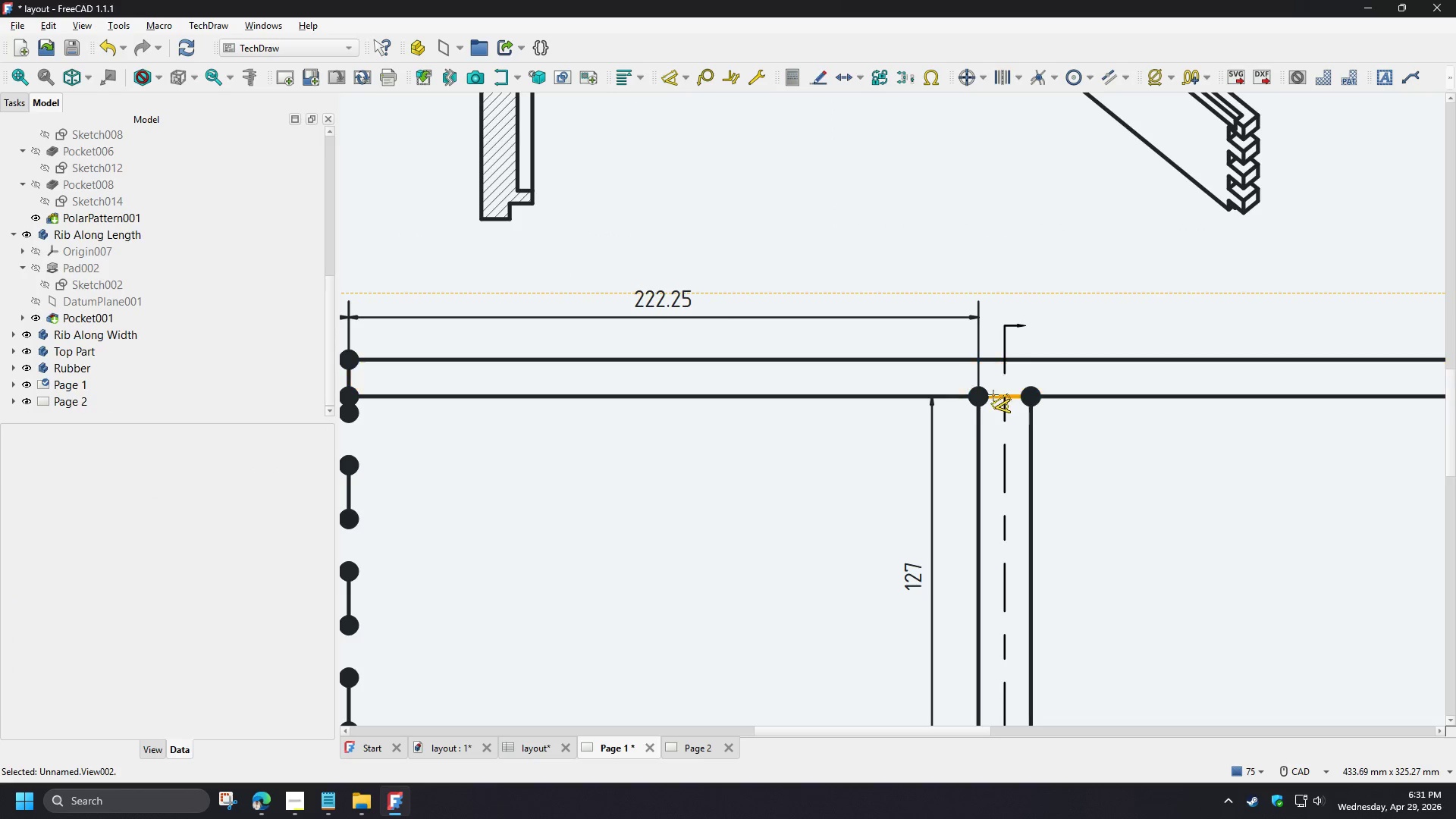 
left_click([984, 394])
 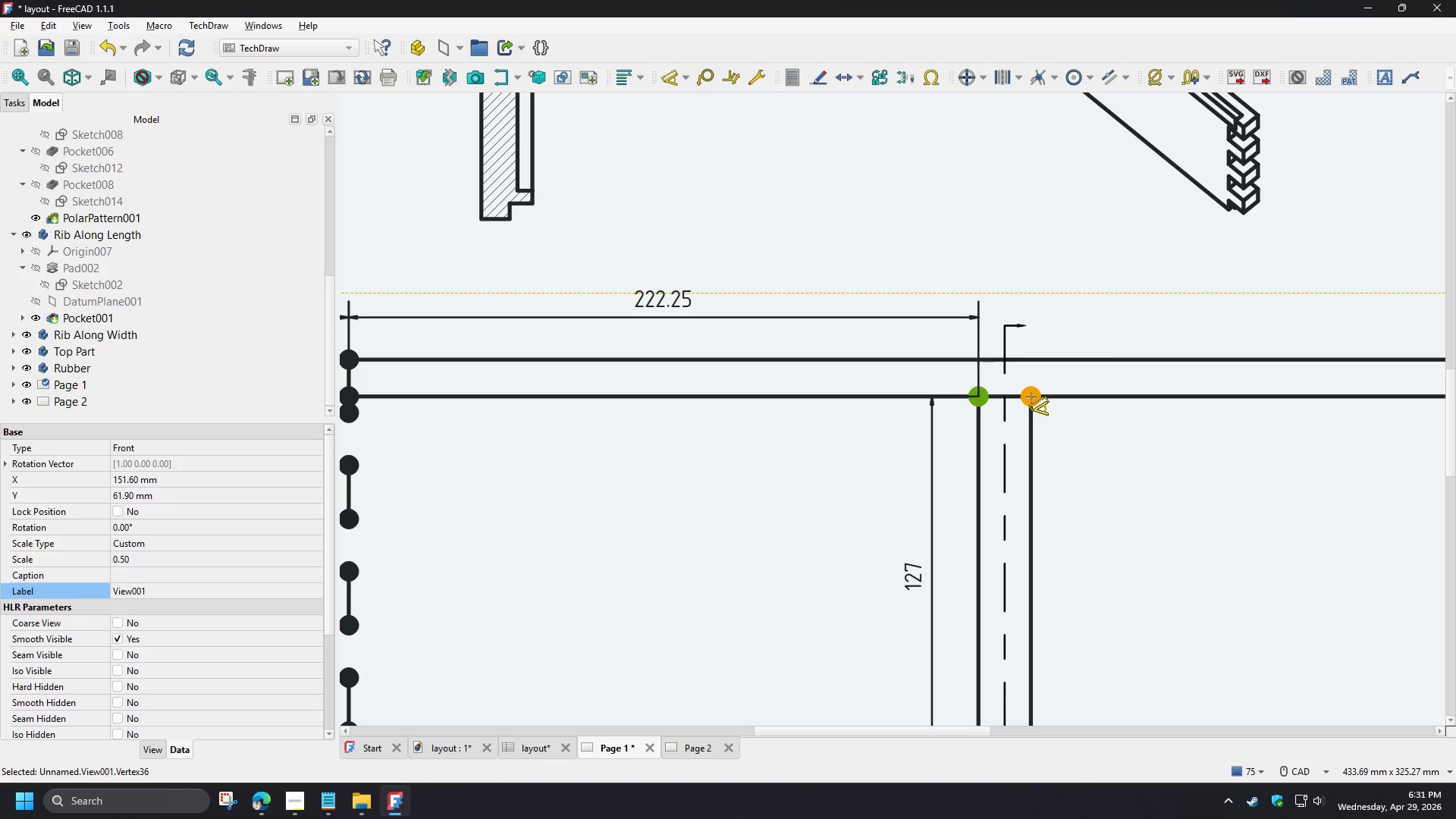 
left_click([1031, 397])
 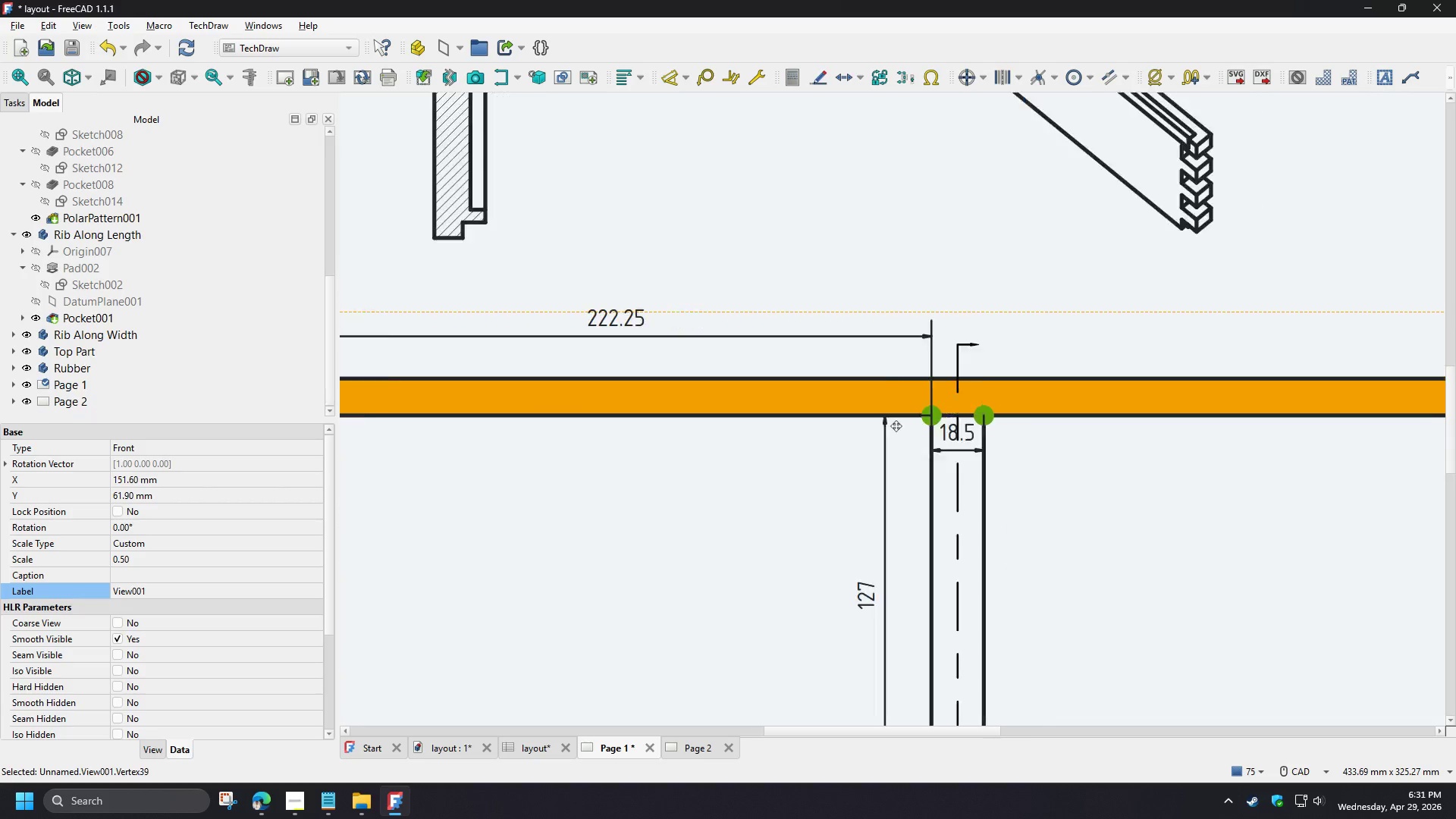 
scroll: coordinate [880, 378], scroll_direction: up, amount: 2.0
 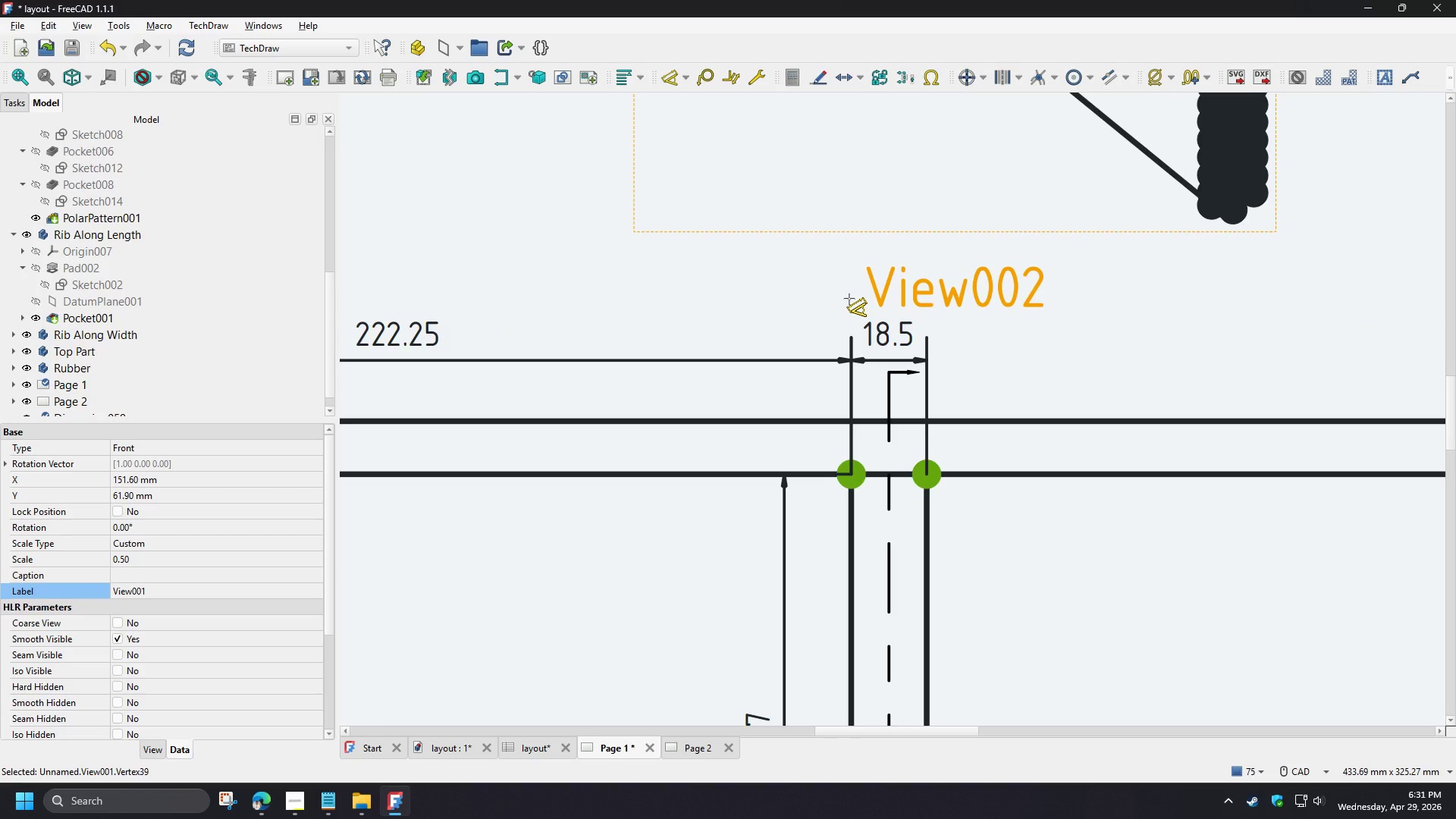 
left_click([849, 299])
 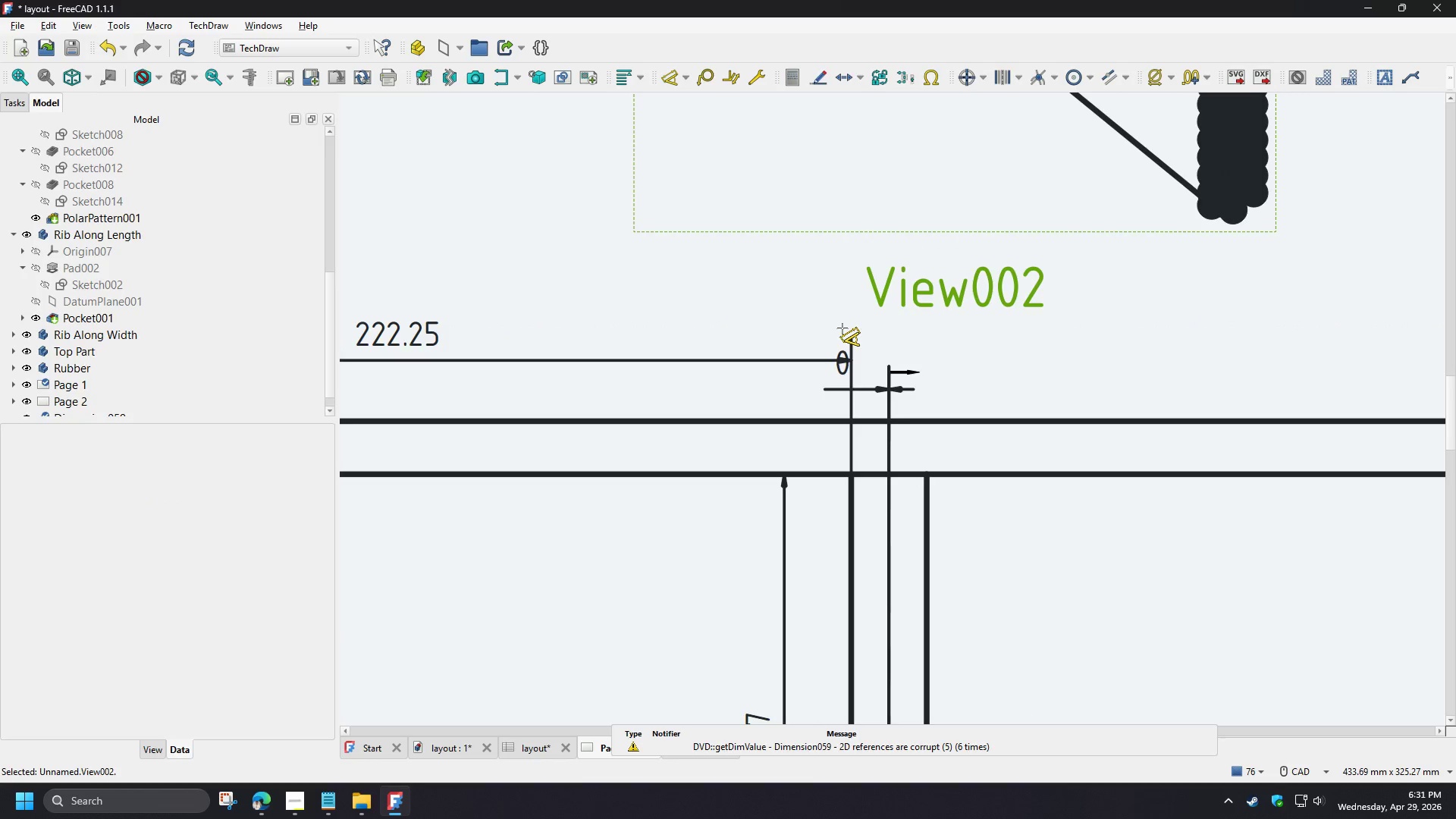 
right_click([898, 348])
 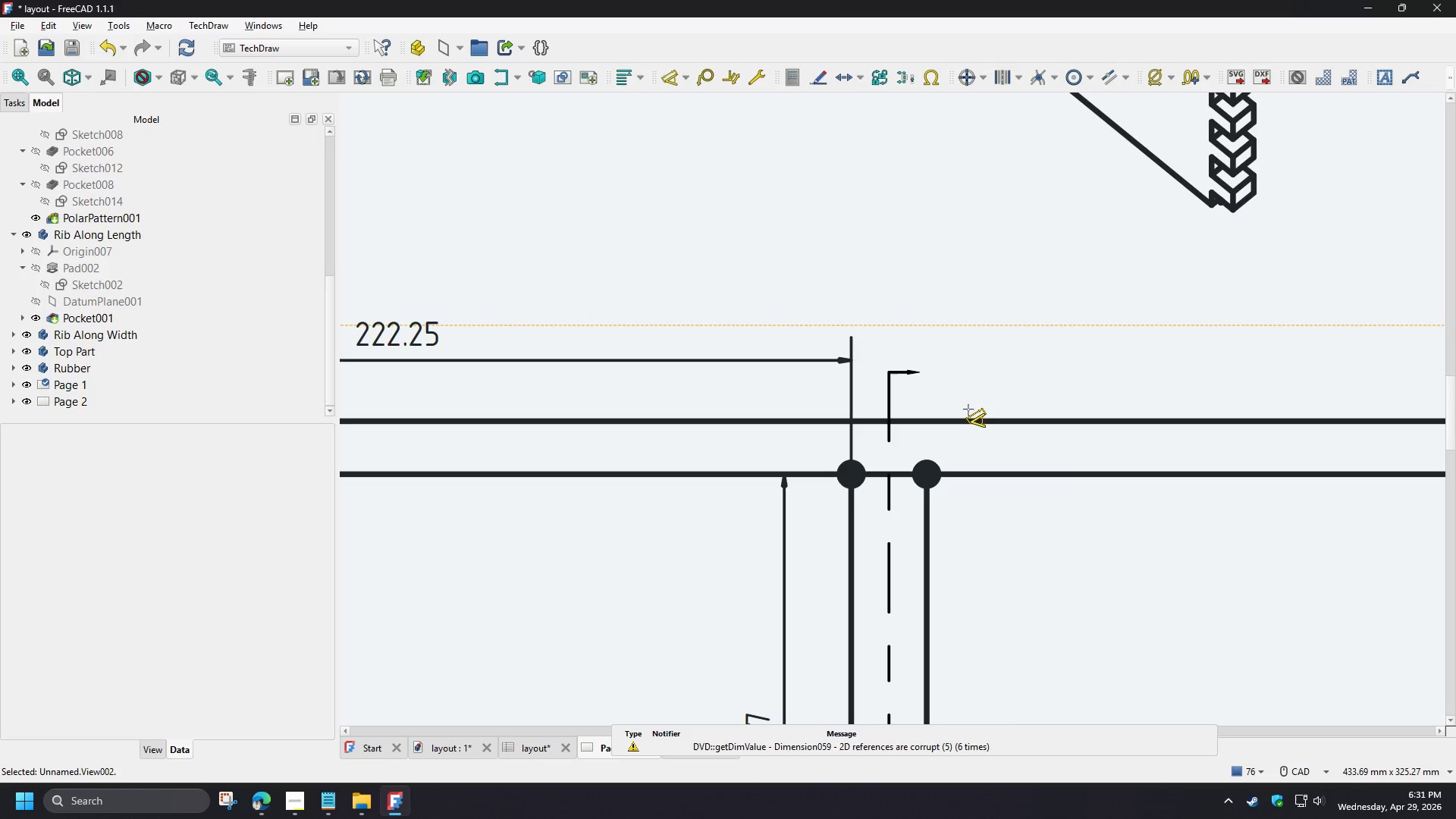 
right_click([964, 394])
 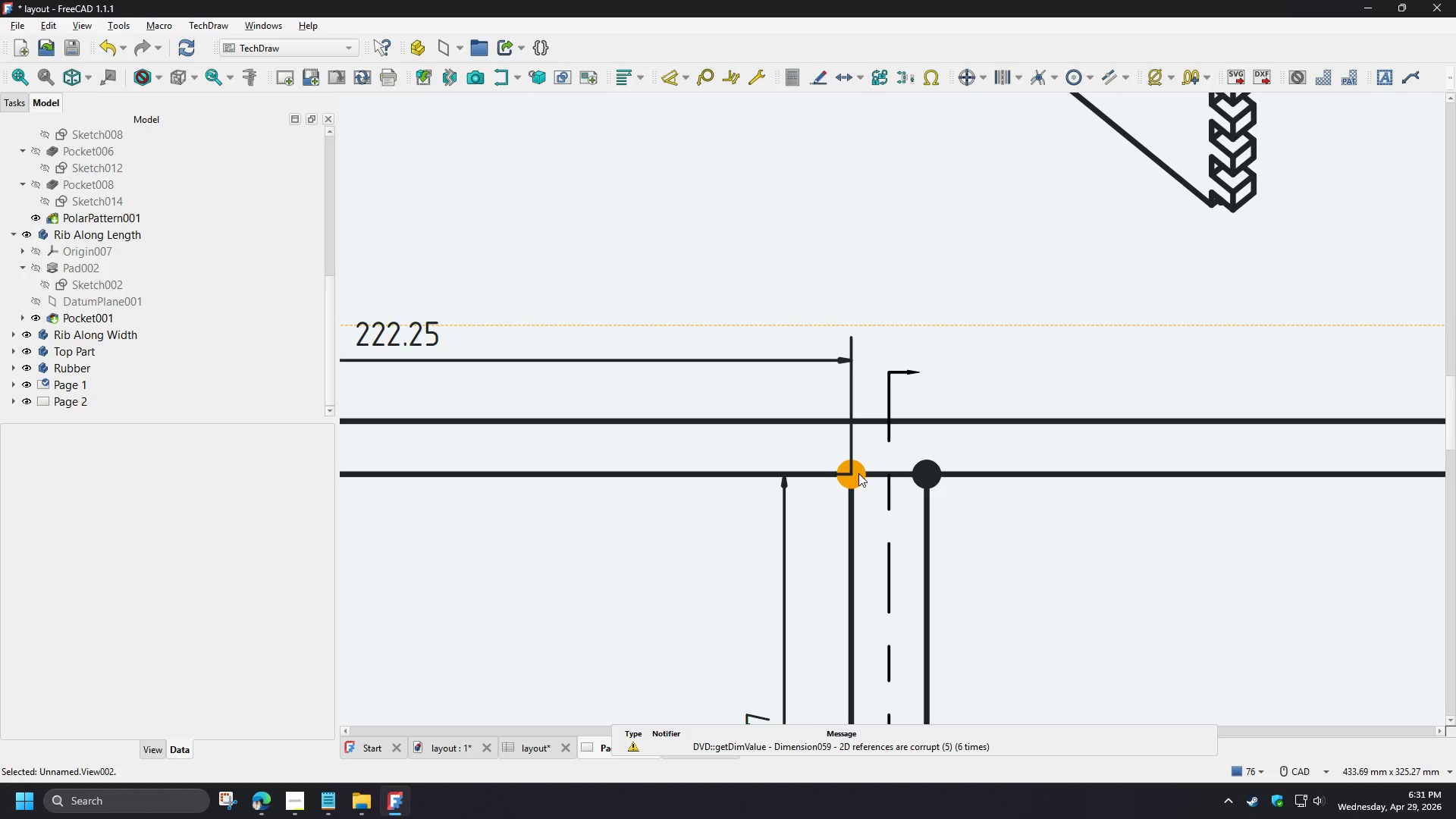 
left_click([858, 473])
 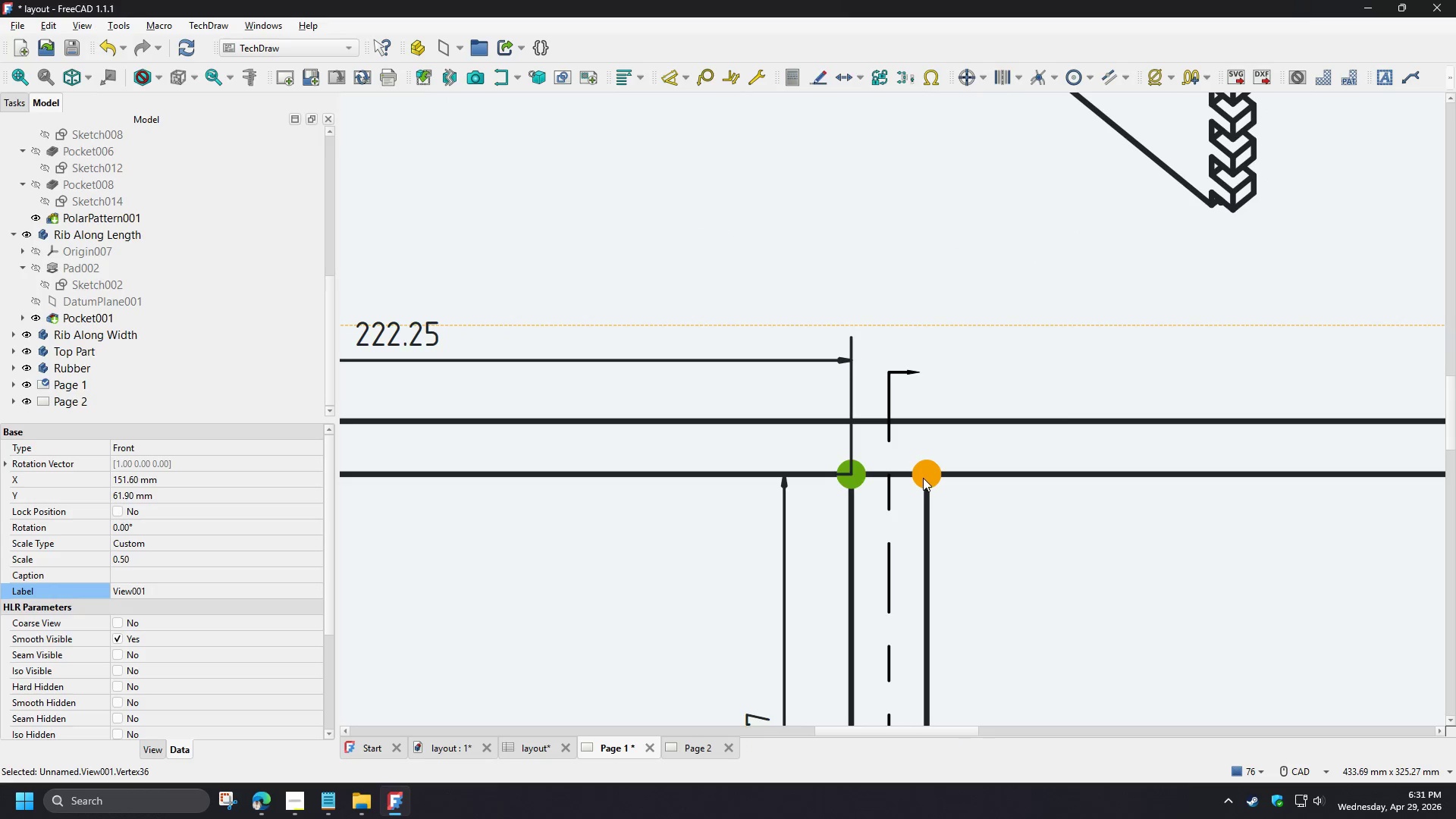 
hold_key(key=ControlLeft, duration=0.94)
left_click([923, 478])
 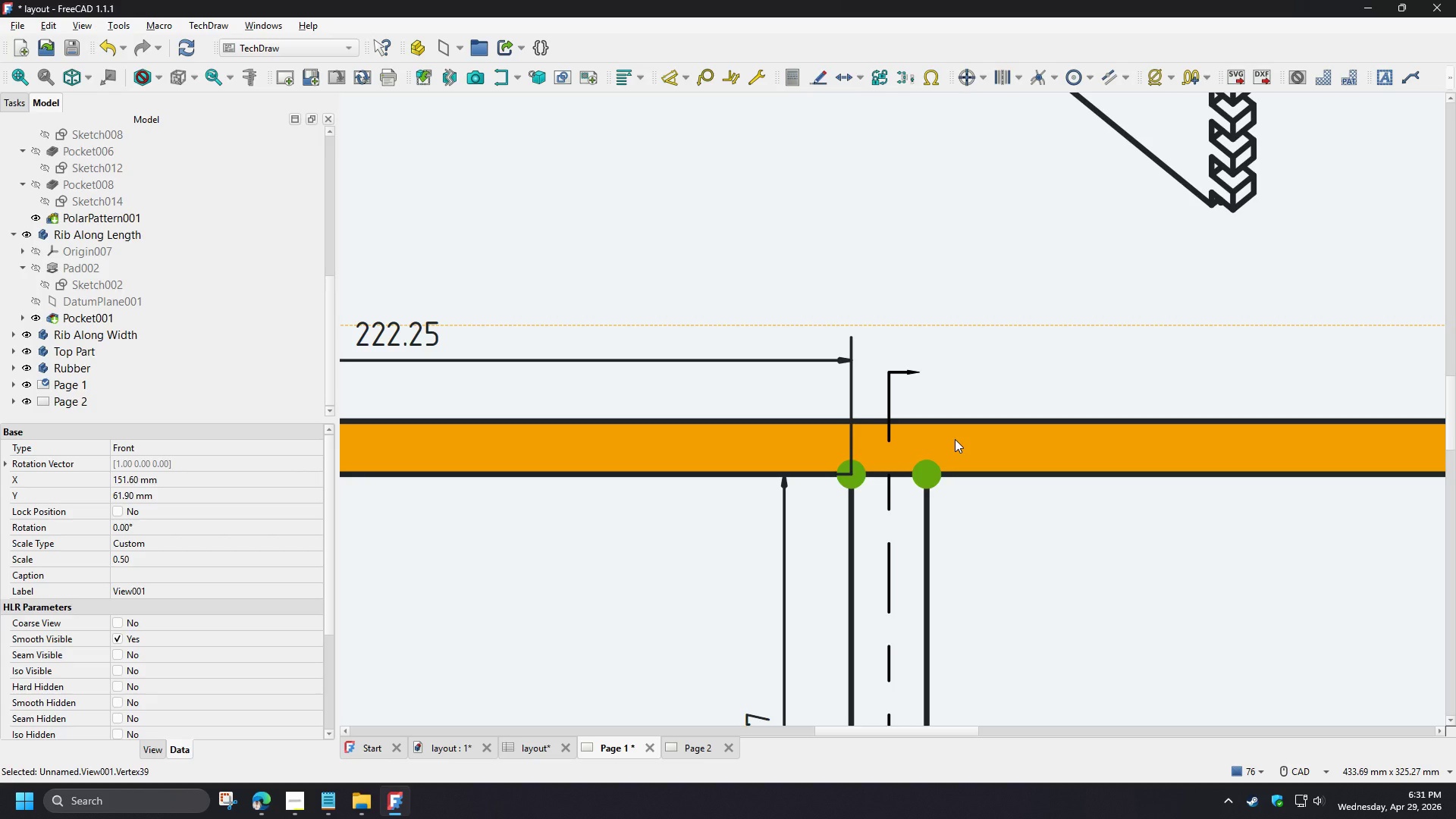 
key(Shift+H)
 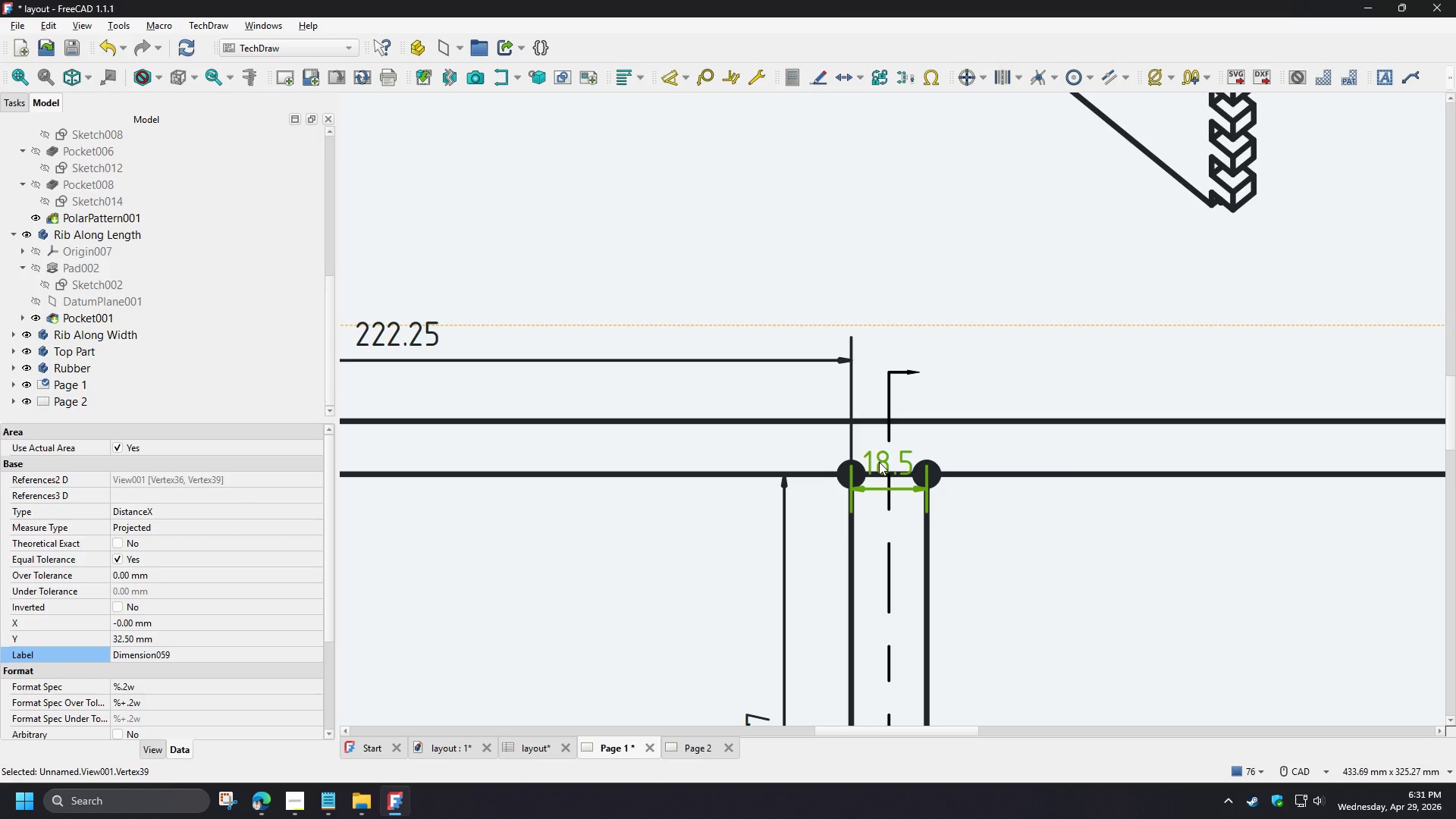 
left_click_drag(start_coordinate=[879, 461], to_coordinate=[878, 324])
 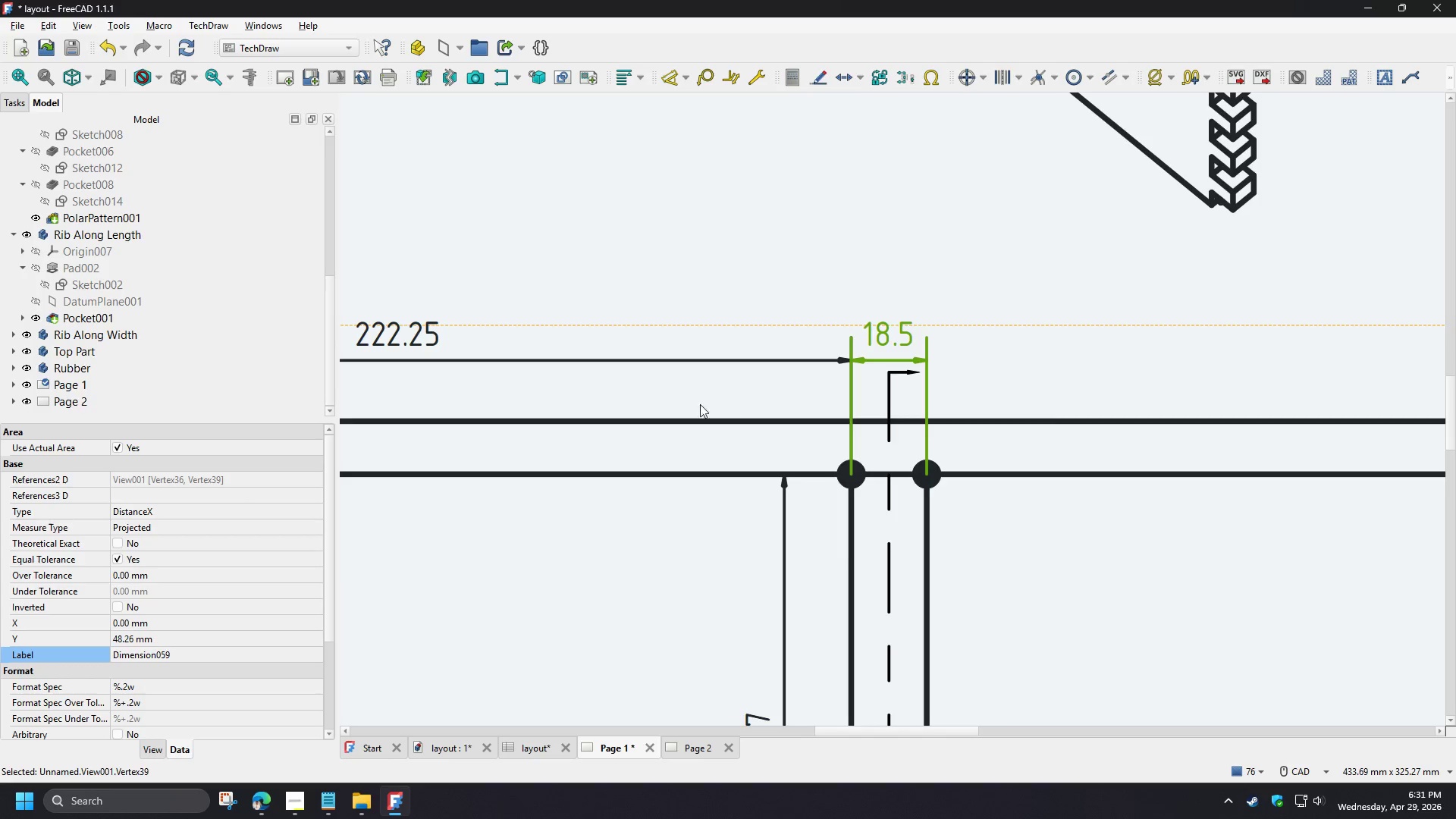 
scroll: coordinate [650, 413], scroll_direction: down, amount: 3.0
 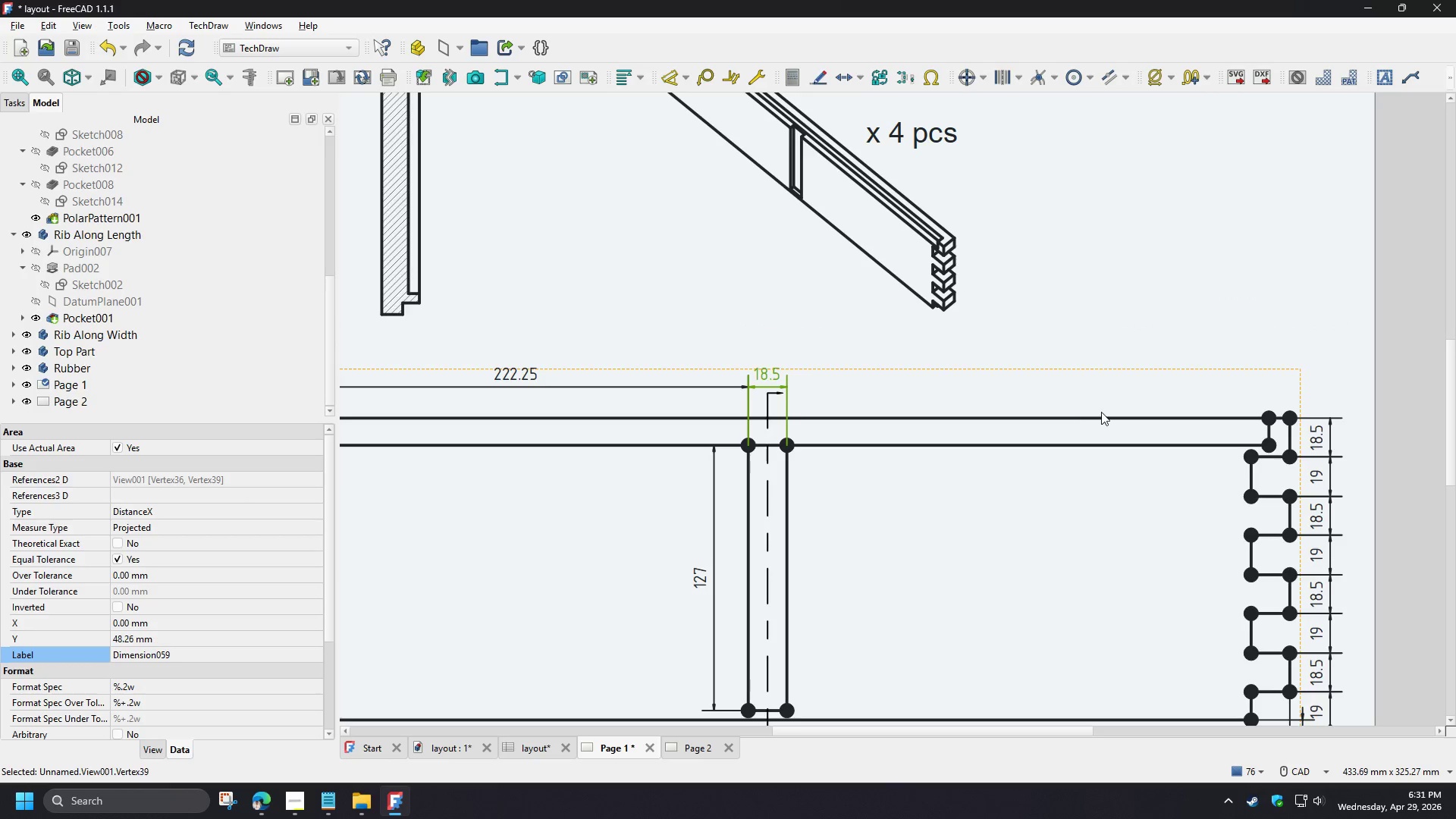 
scroll: coordinate [1174, 397], scroll_direction: up, amount: 2.0
 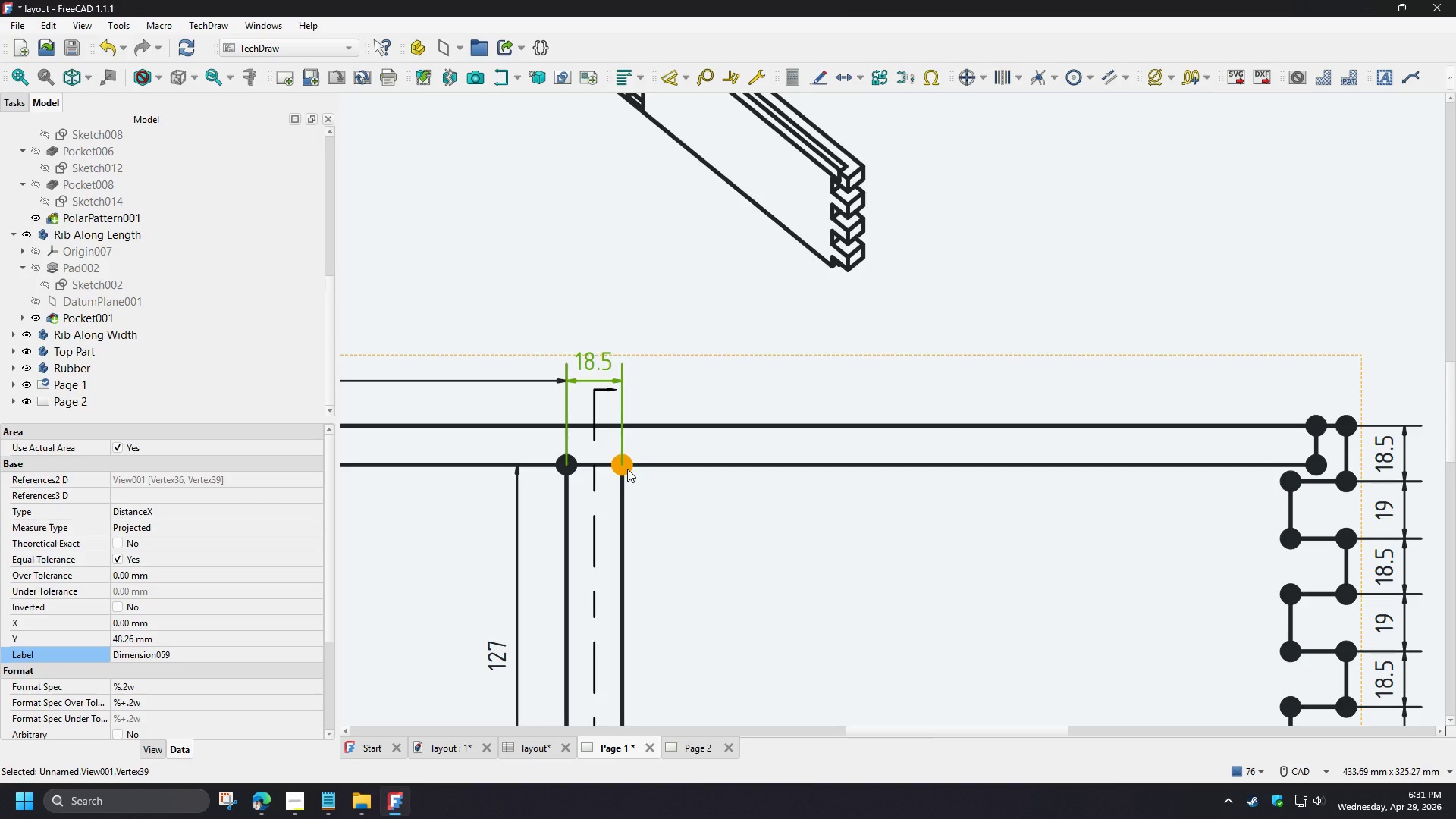 
left_click([627, 469])
 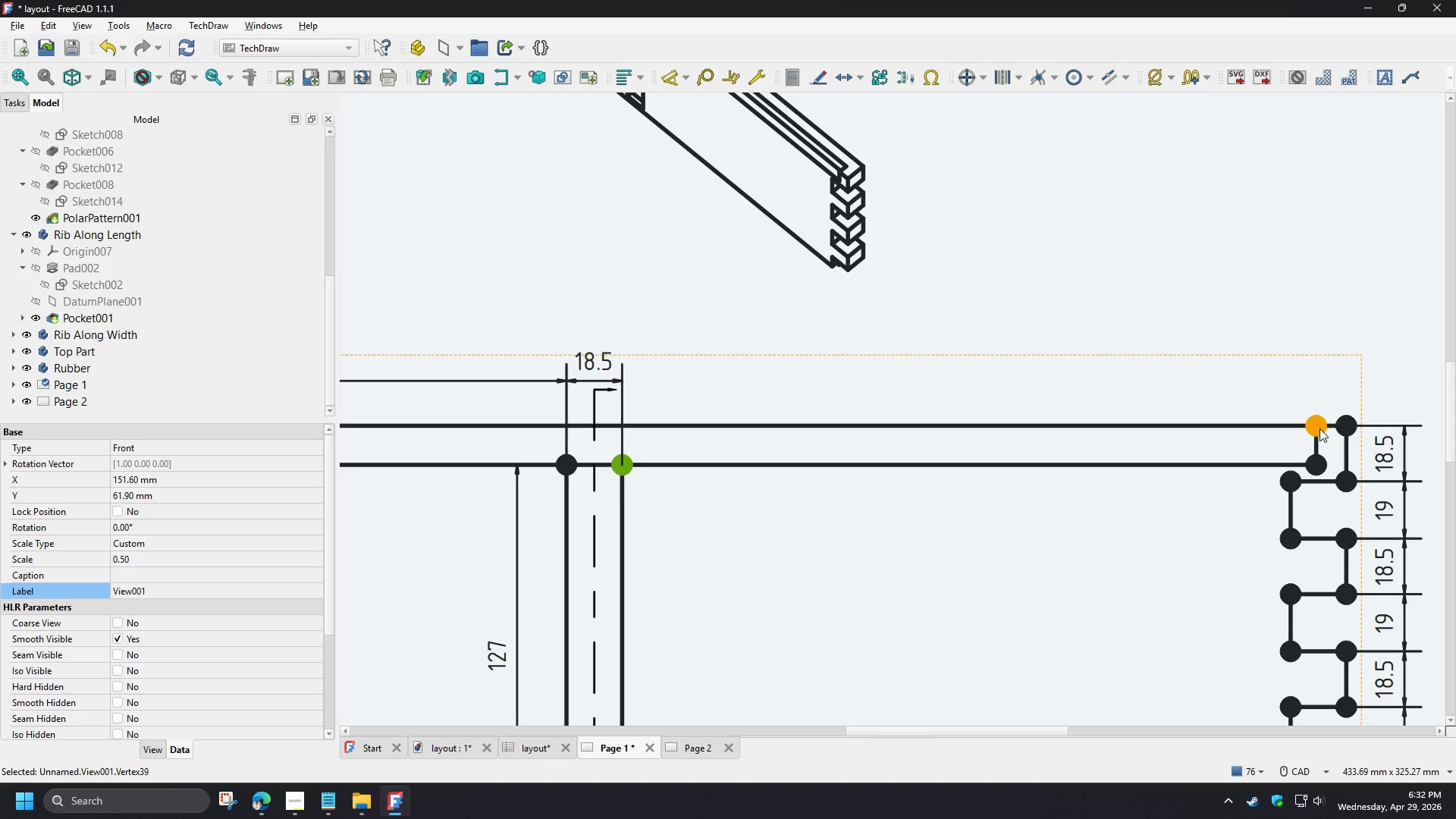 
hold_key(key=ControlLeft, duration=0.5)
left_click([1320, 428])
 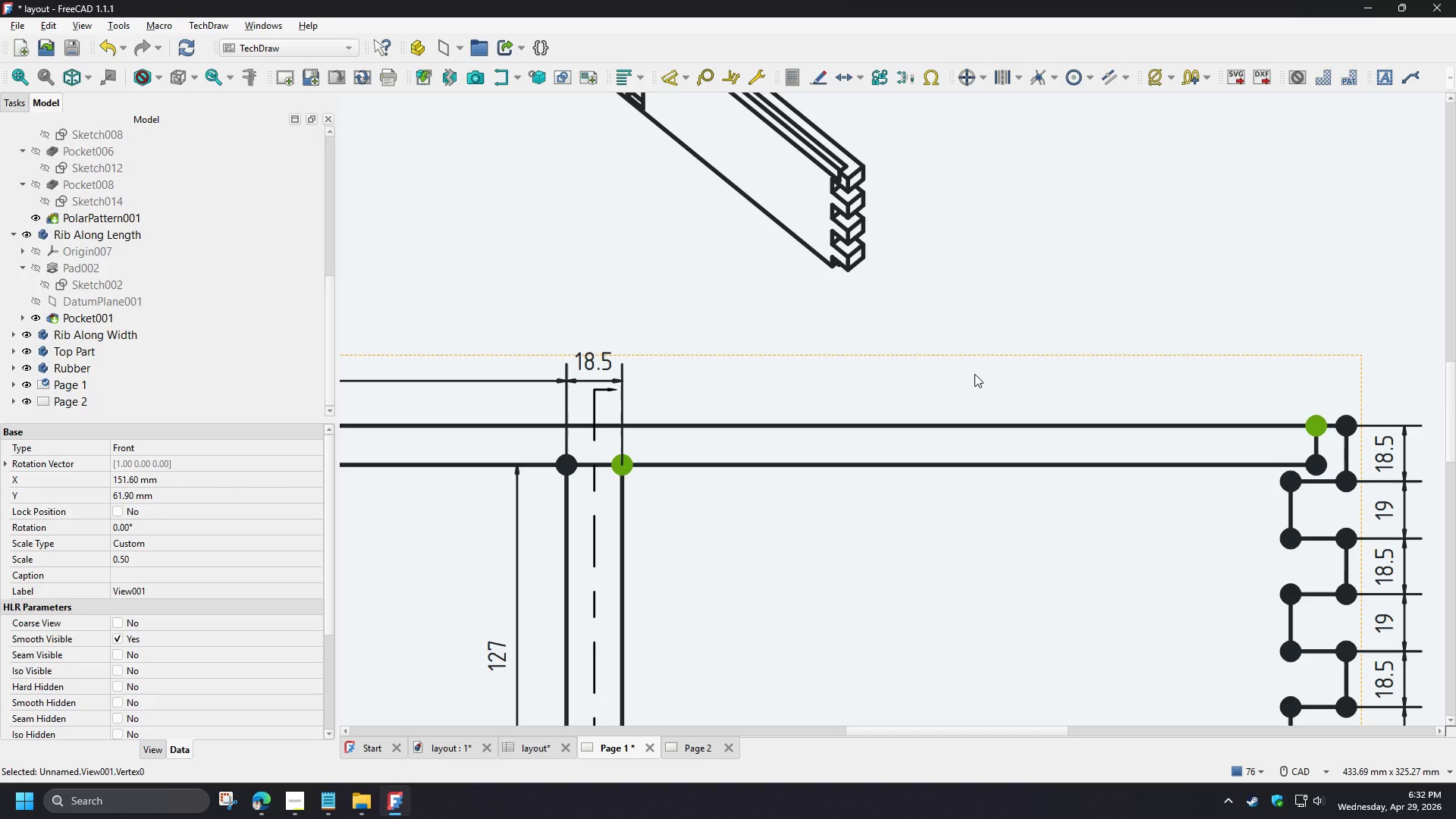 
key(D)
 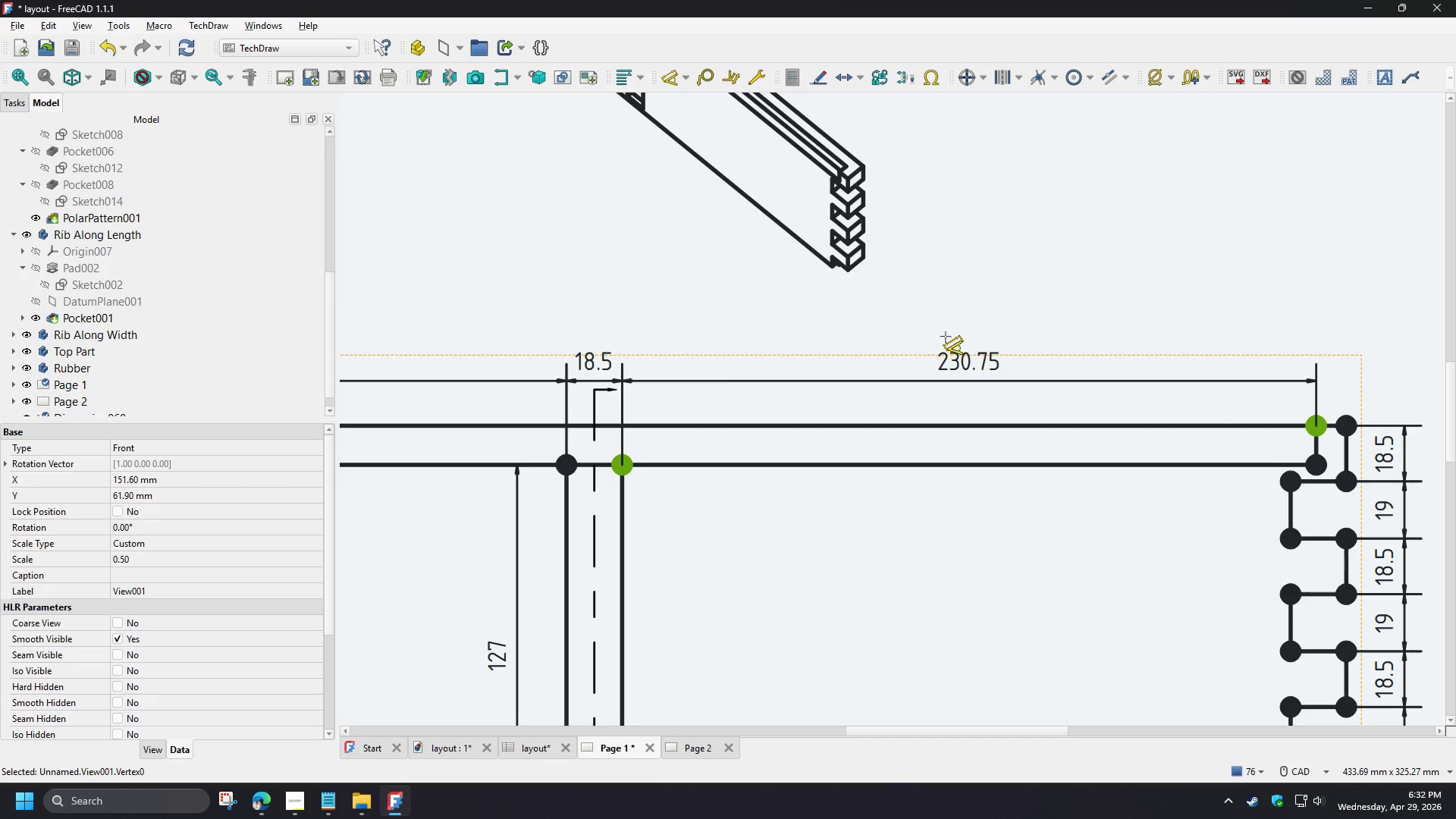 
left_click([947, 337])
 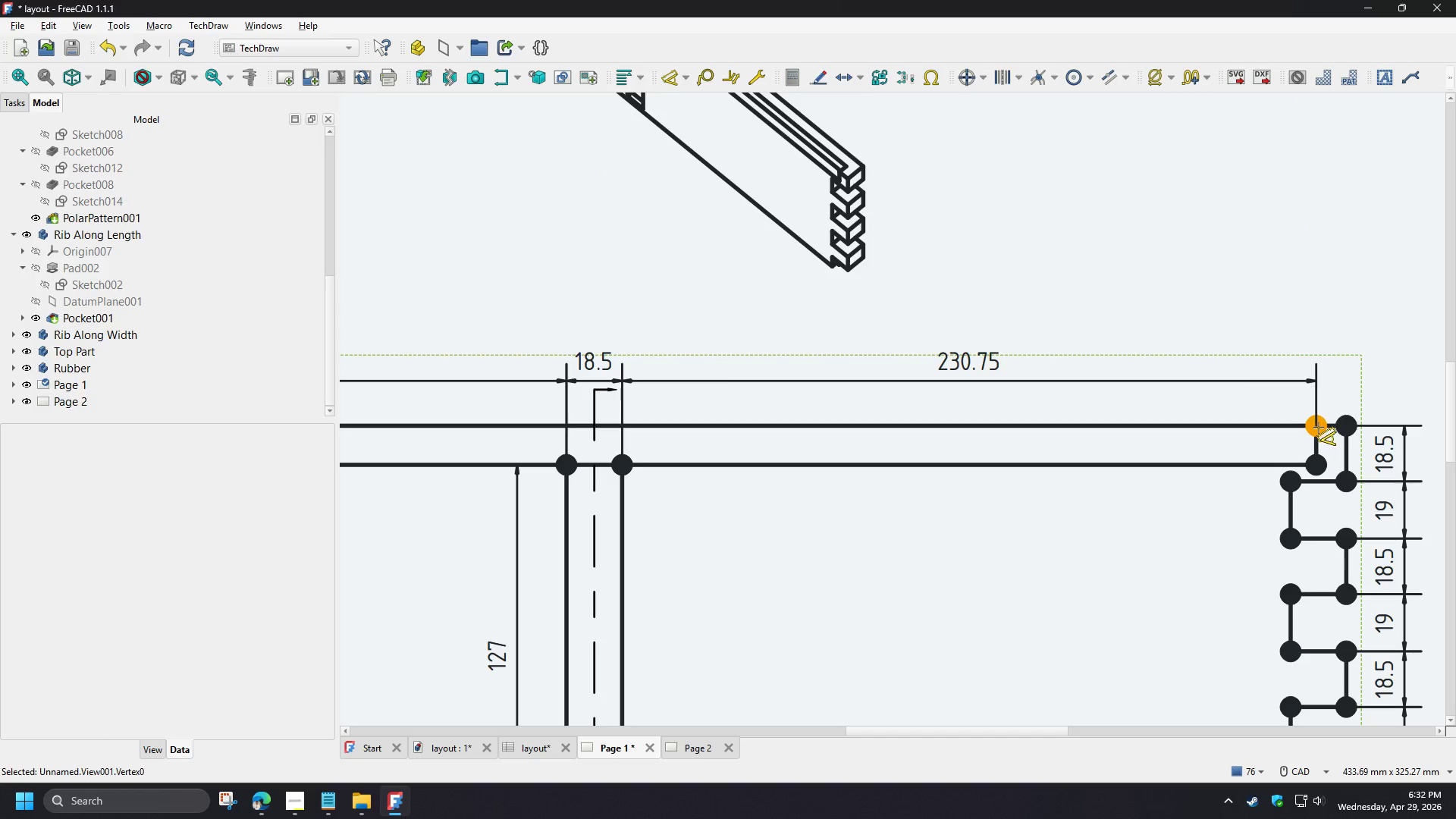 
left_click_drag(start_coordinate=[1319, 428], to_coordinate=[1323, 428])
 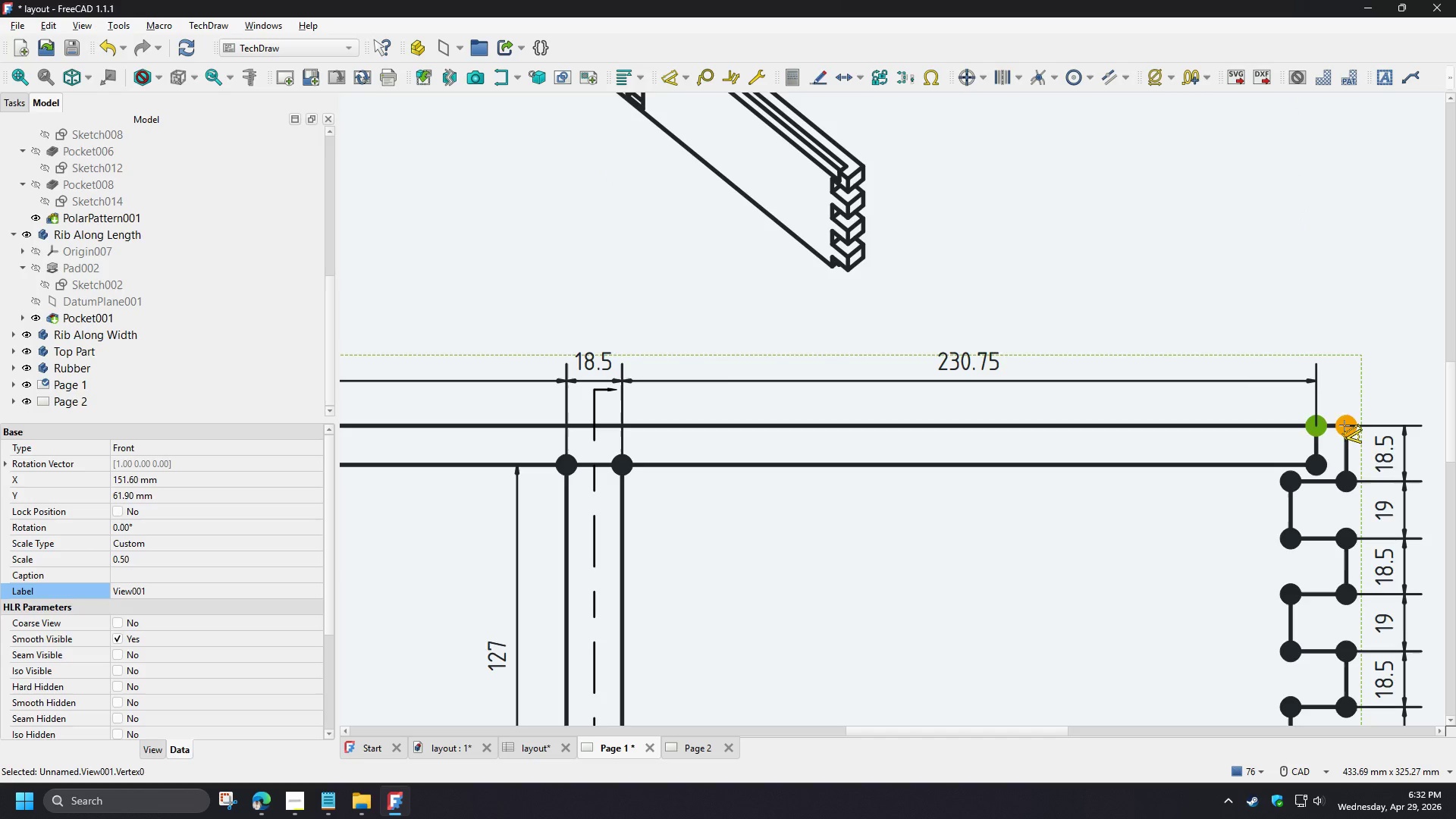 
left_click([1345, 425])
 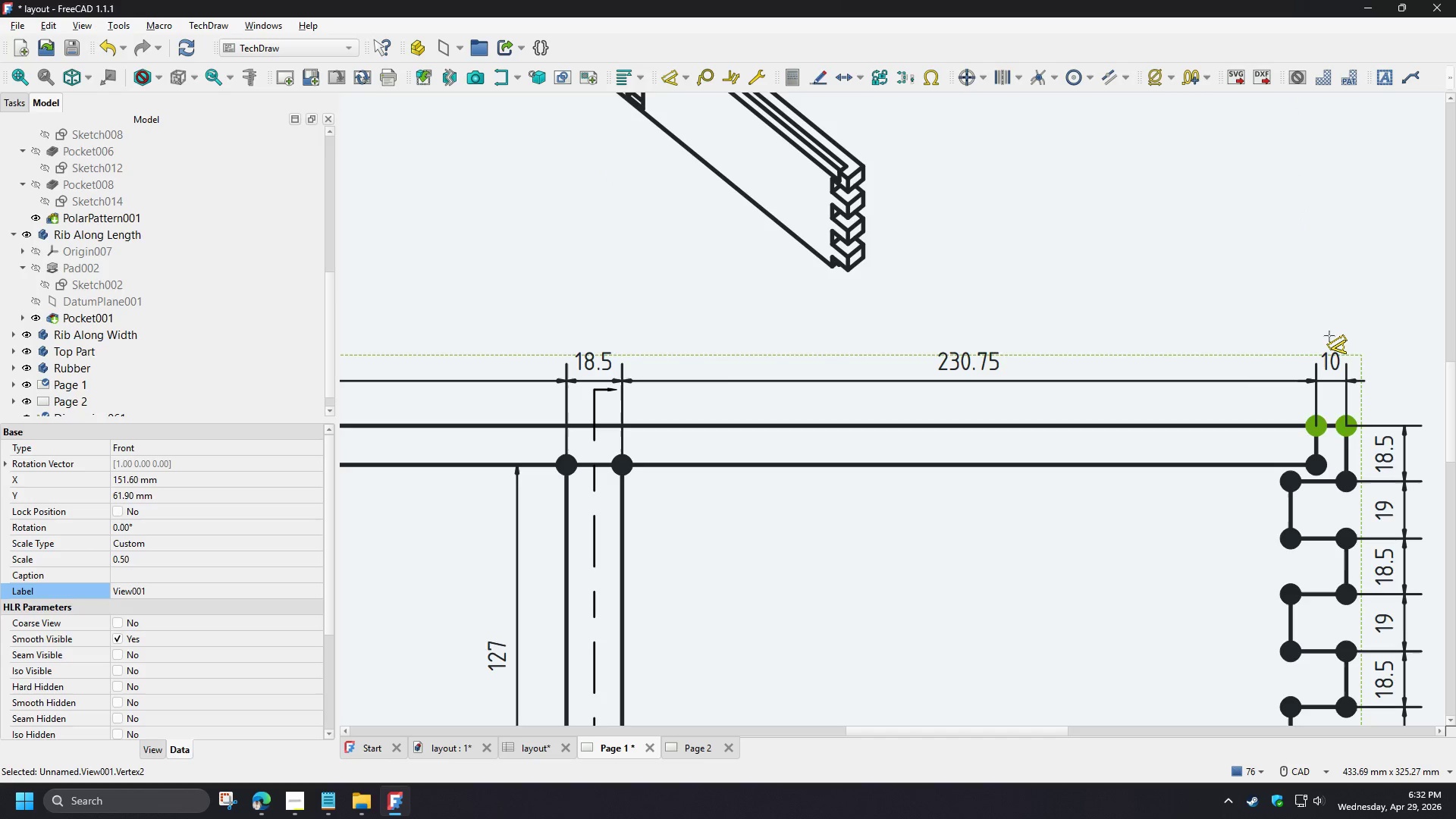 
left_click([1329, 336])
 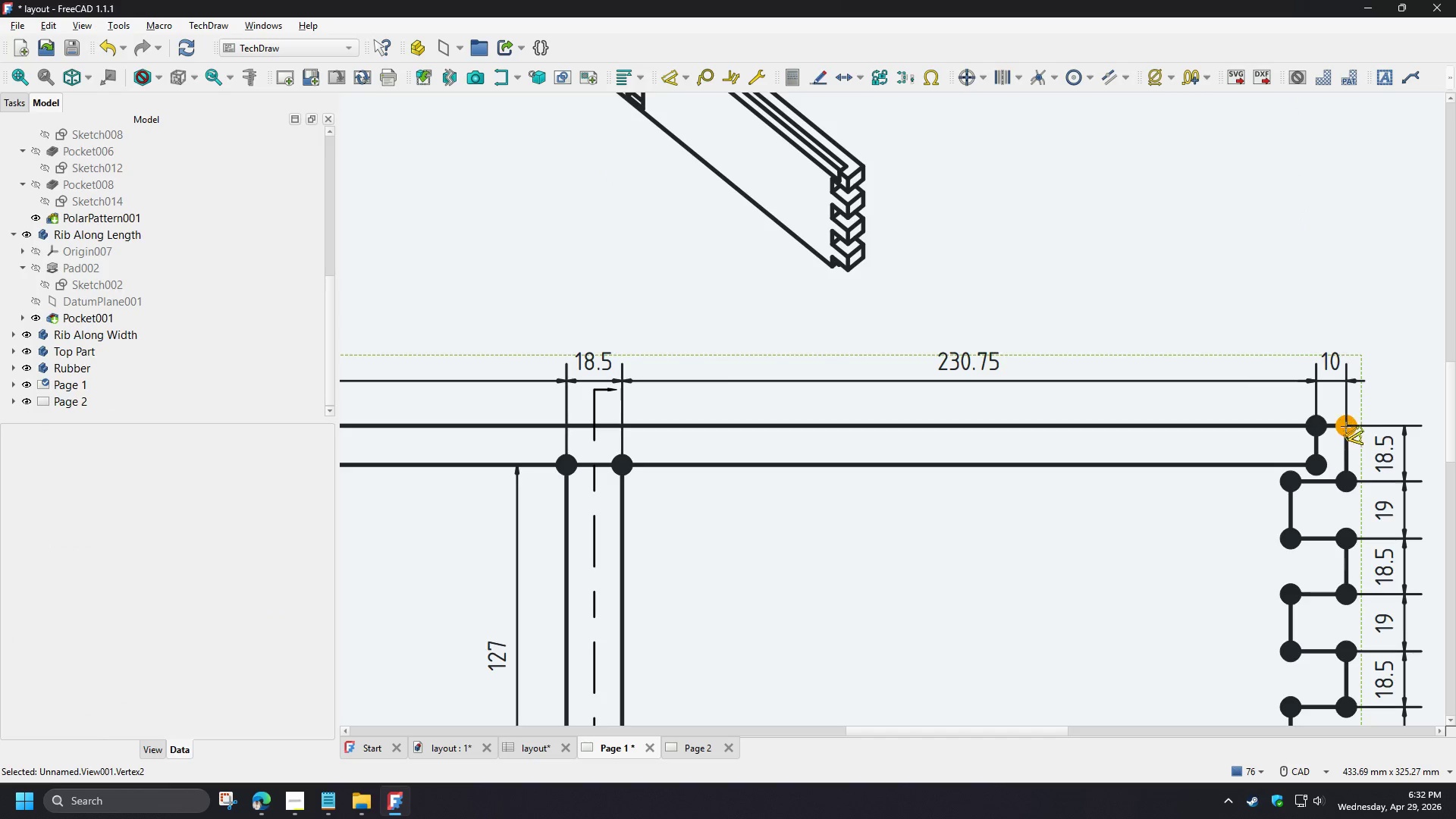 
right_click([1345, 429])
 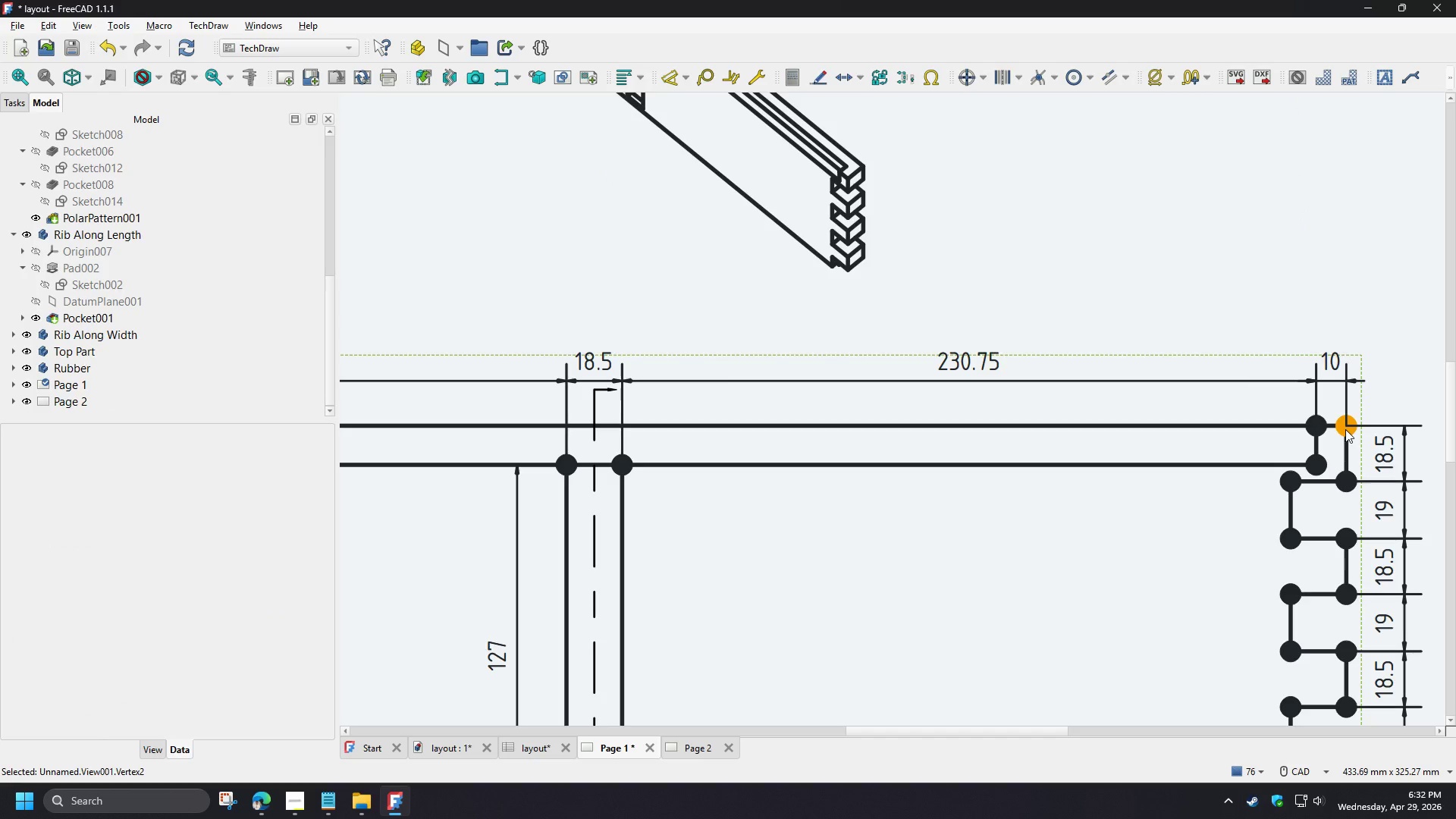 
left_click([1345, 429])
 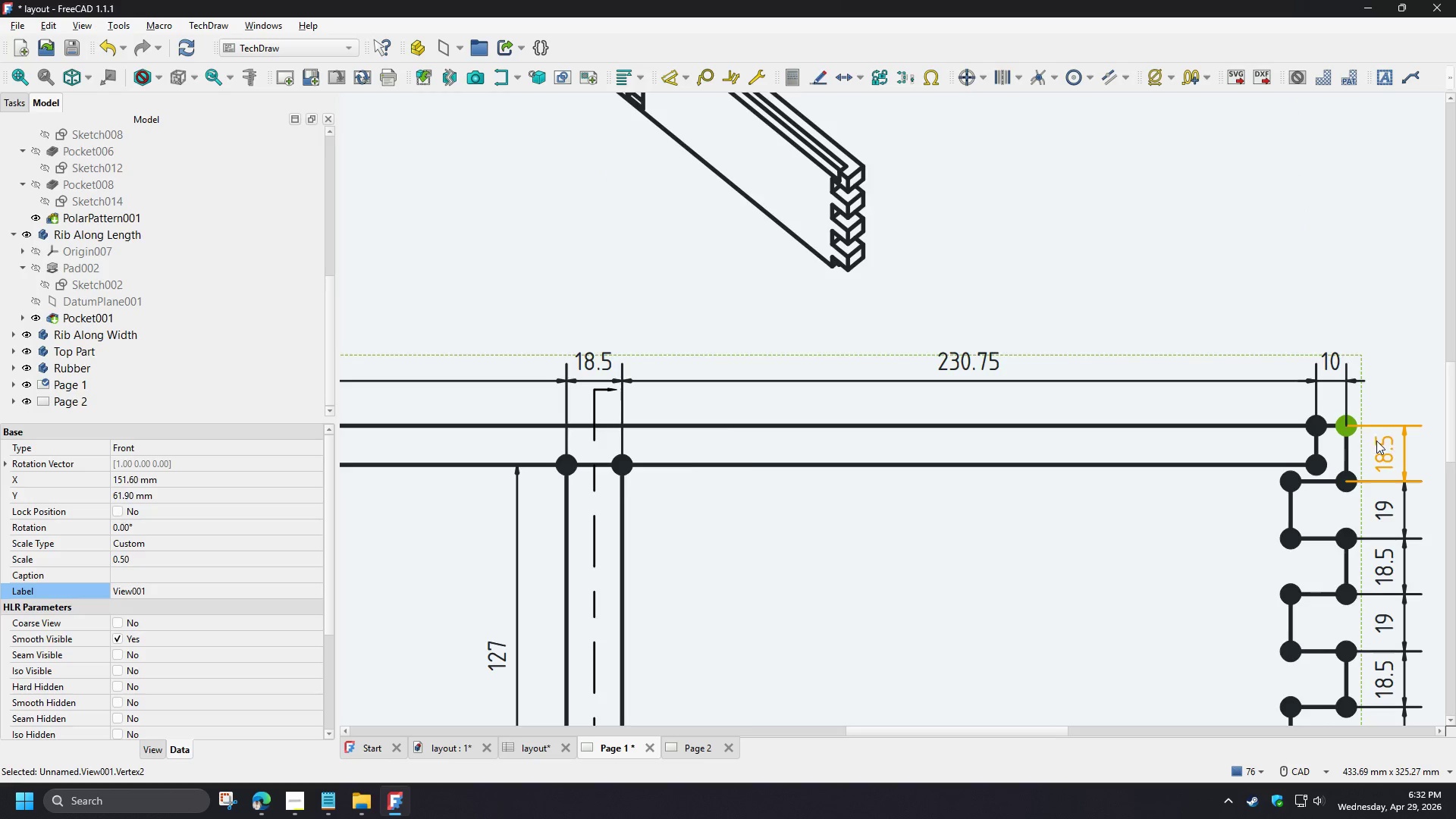 
hold_key(key=ControlLeft, duration=1.53)
 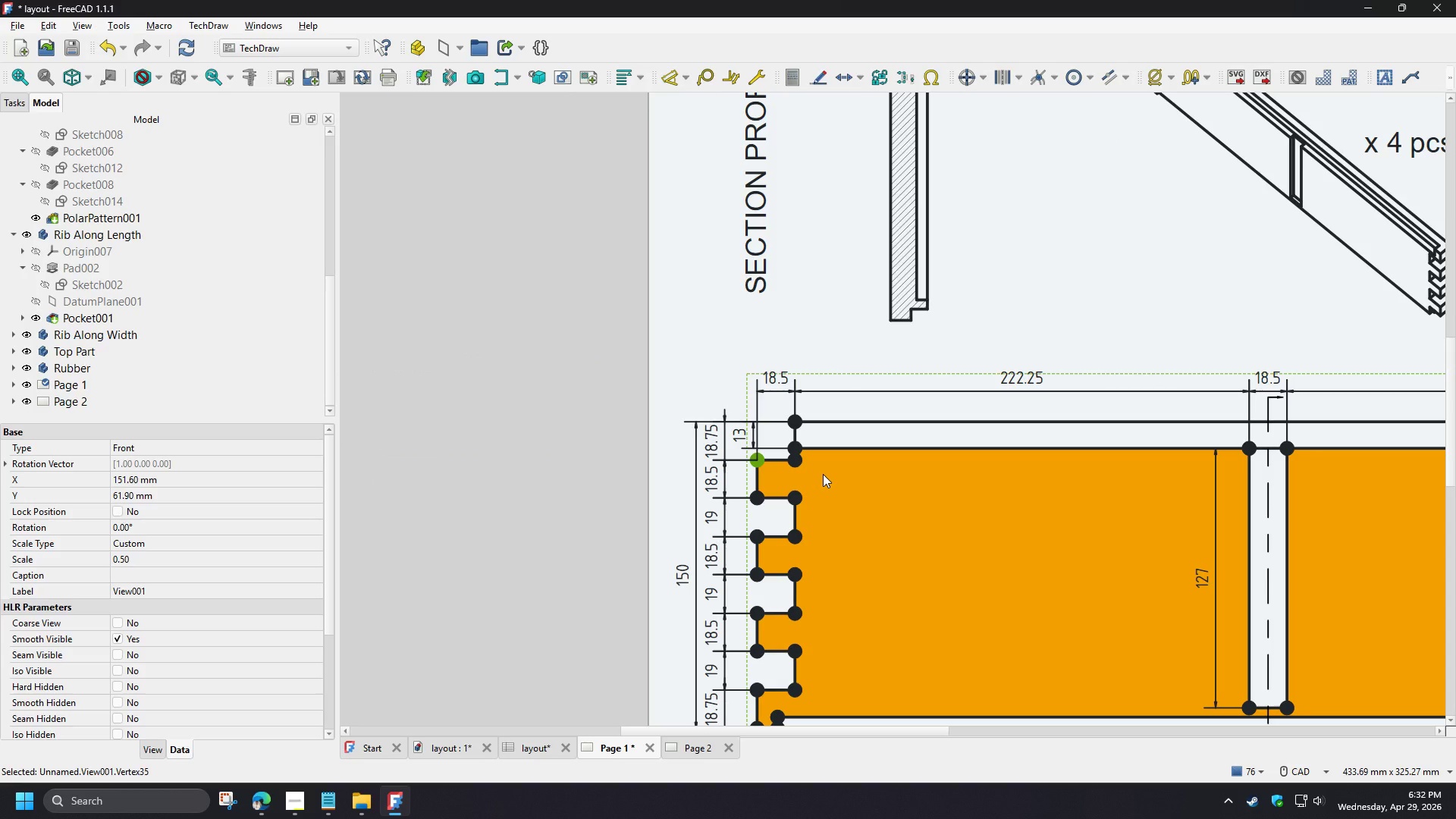 
scroll: coordinate [1376, 441], scroll_direction: down, amount: 5.0
 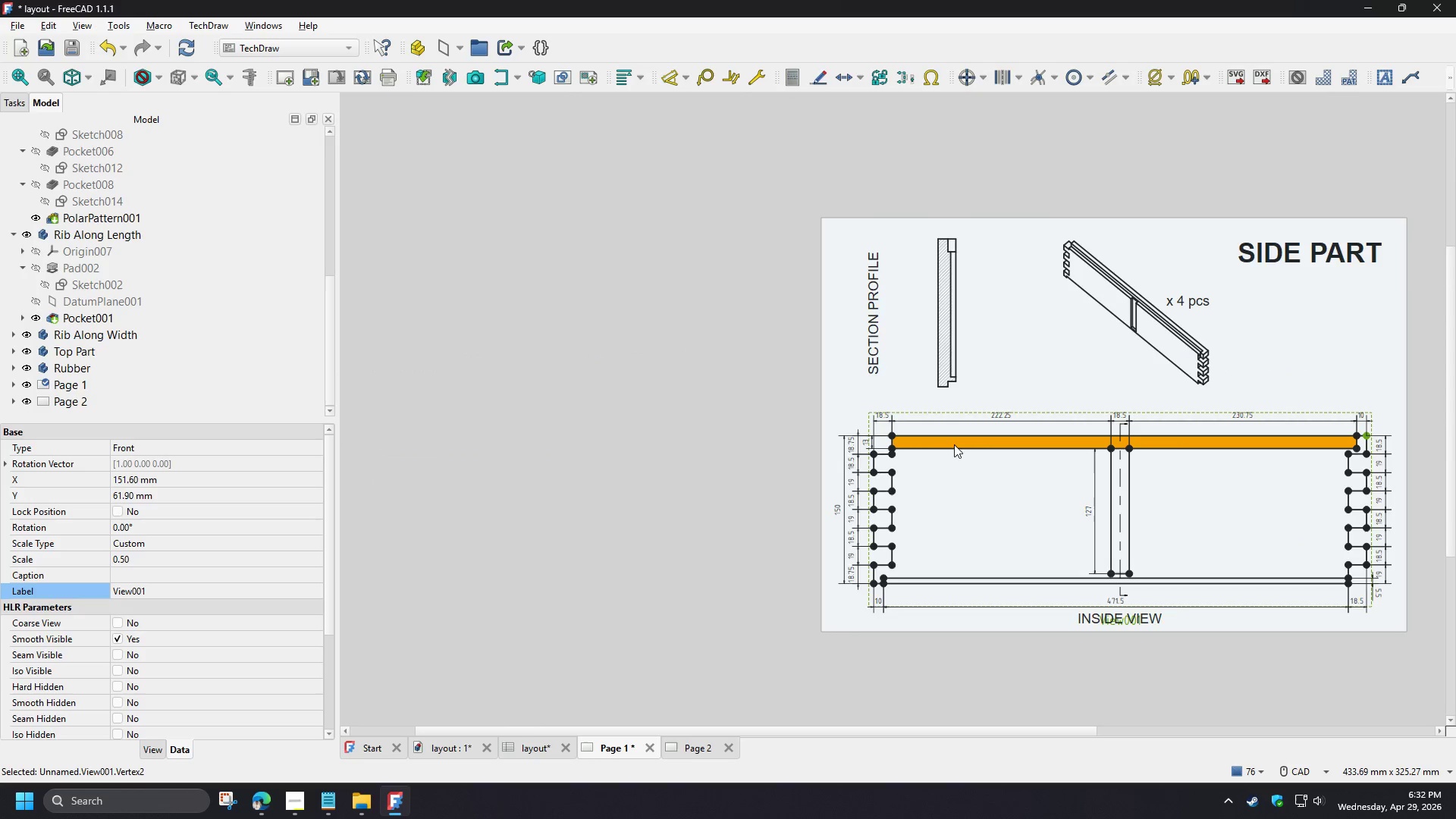 
left_click([758, 461])
 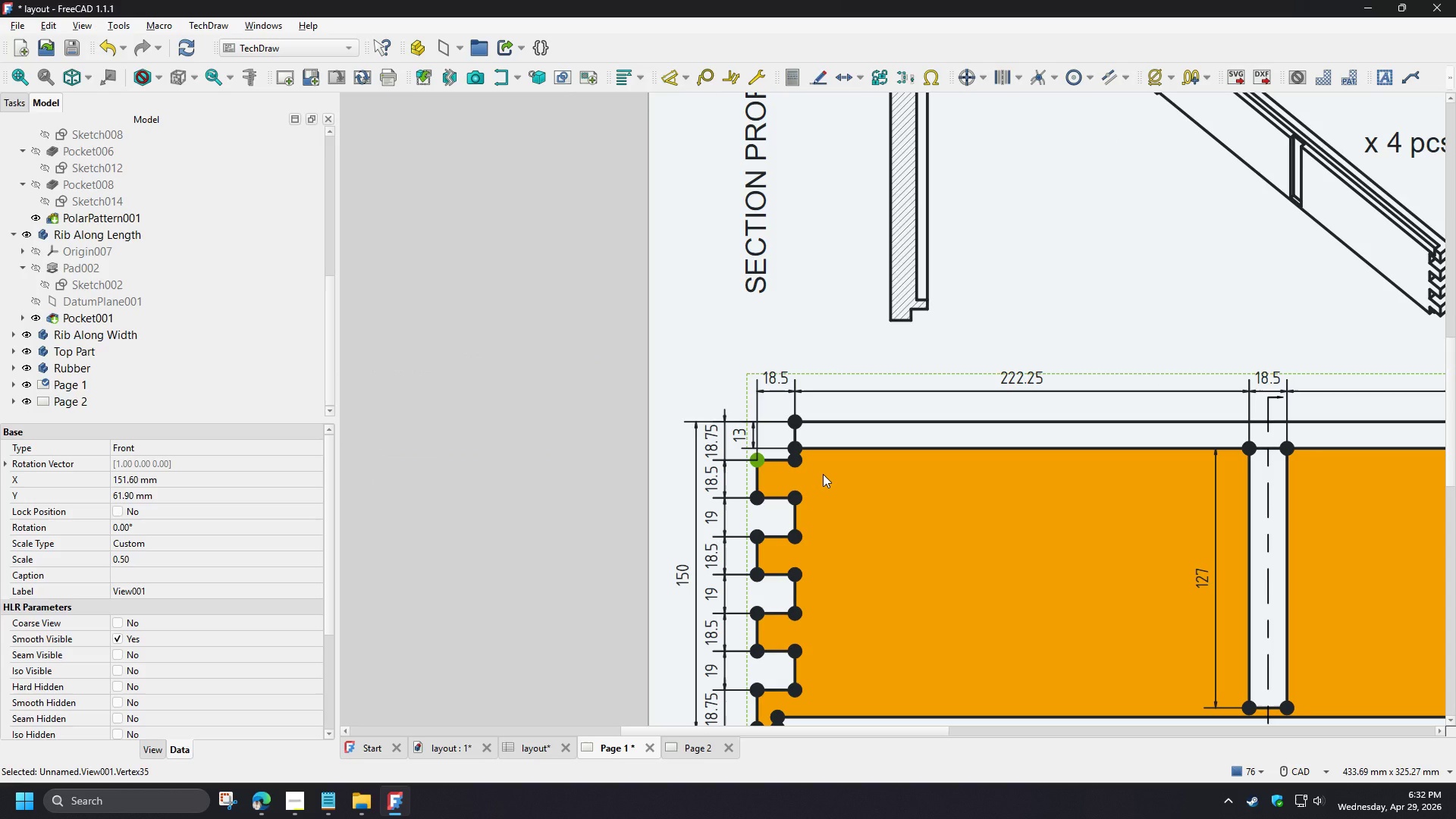 
scroll: coordinate [899, 428], scroll_direction: up, amount: 4.0
 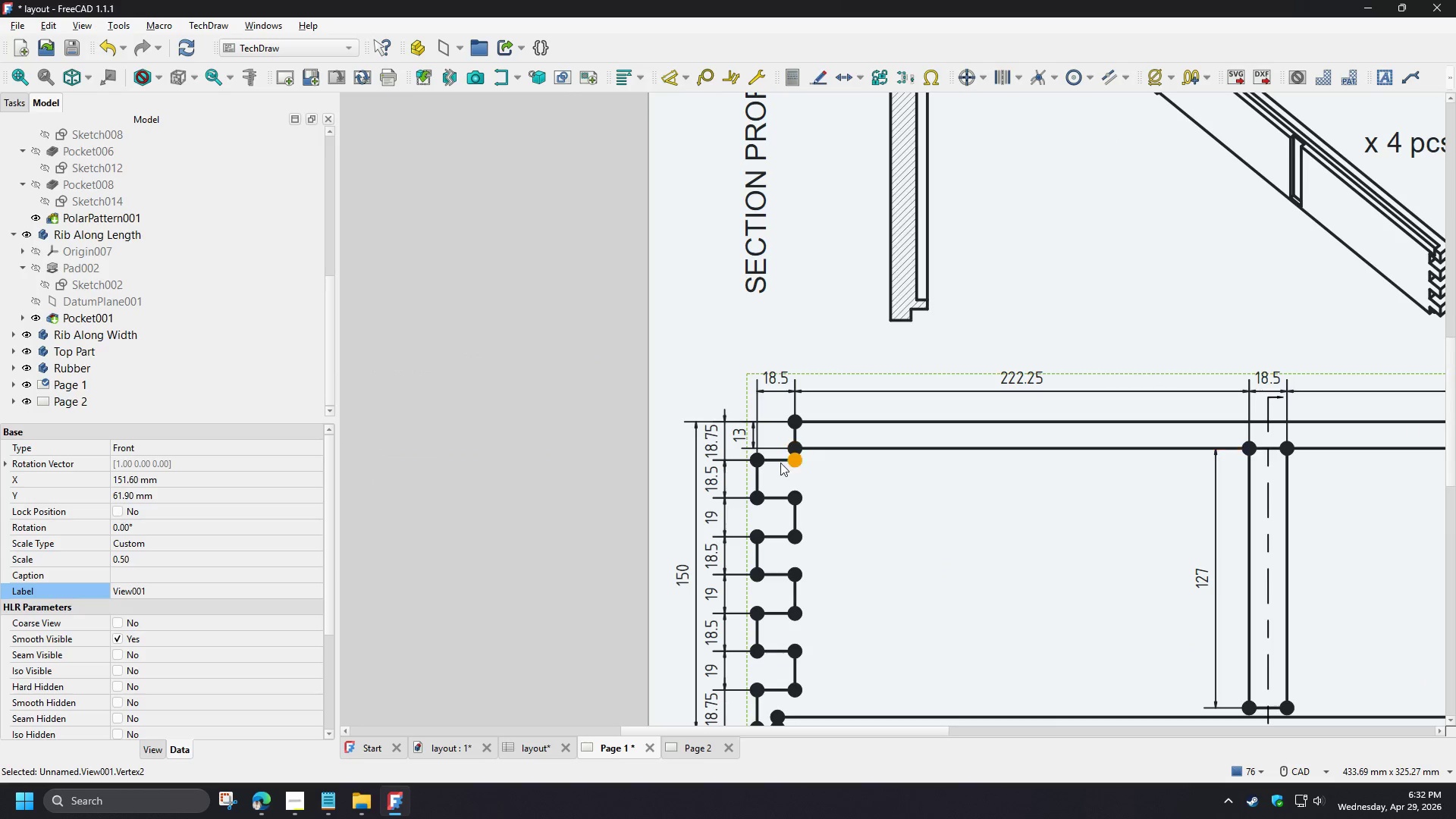 
hold_key(key=ControlLeft, duration=1.41)
 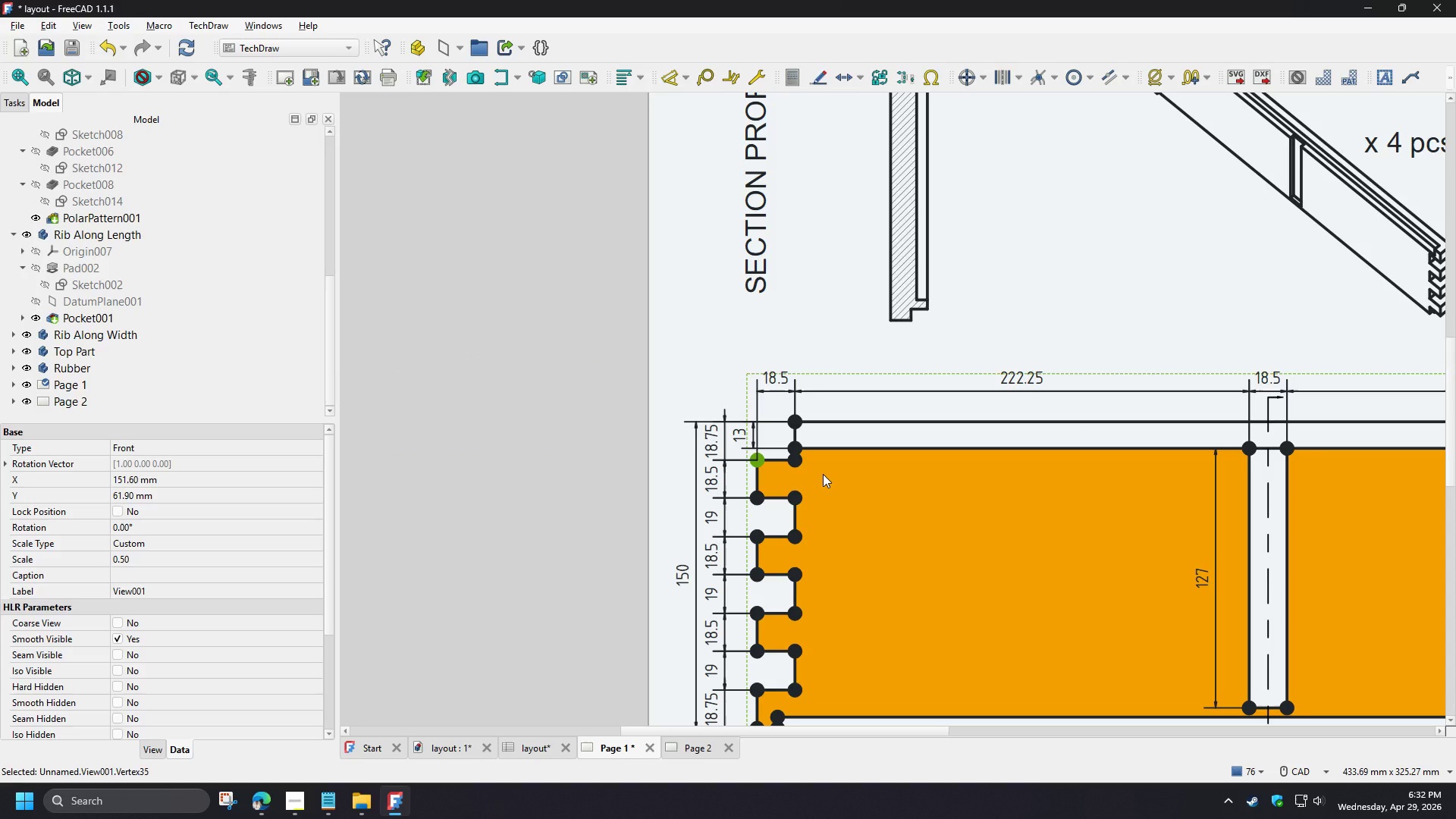 
key(Shift+H)
 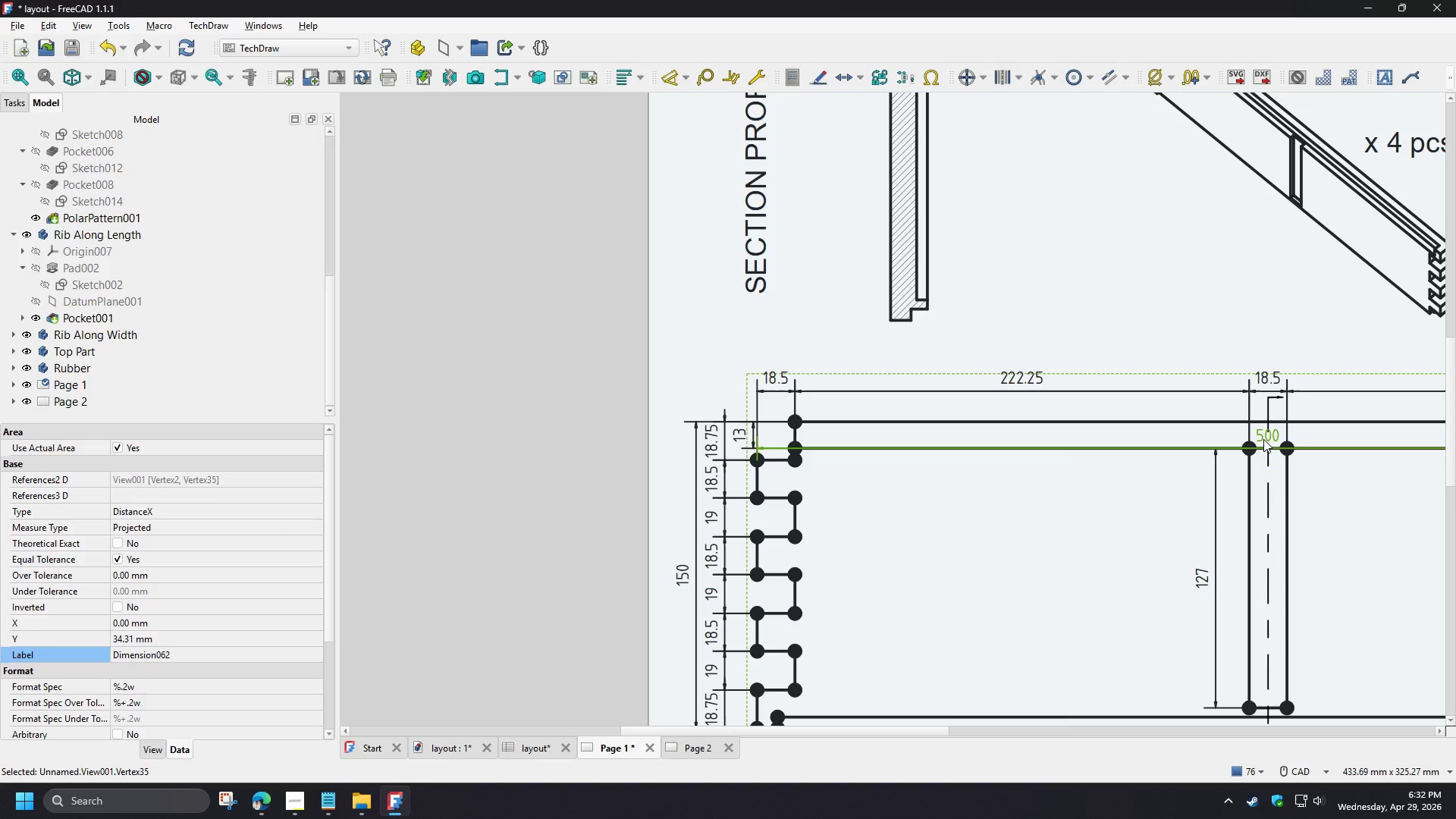 
left_click_drag(start_coordinate=[1257, 438], to_coordinate=[1259, 350])
 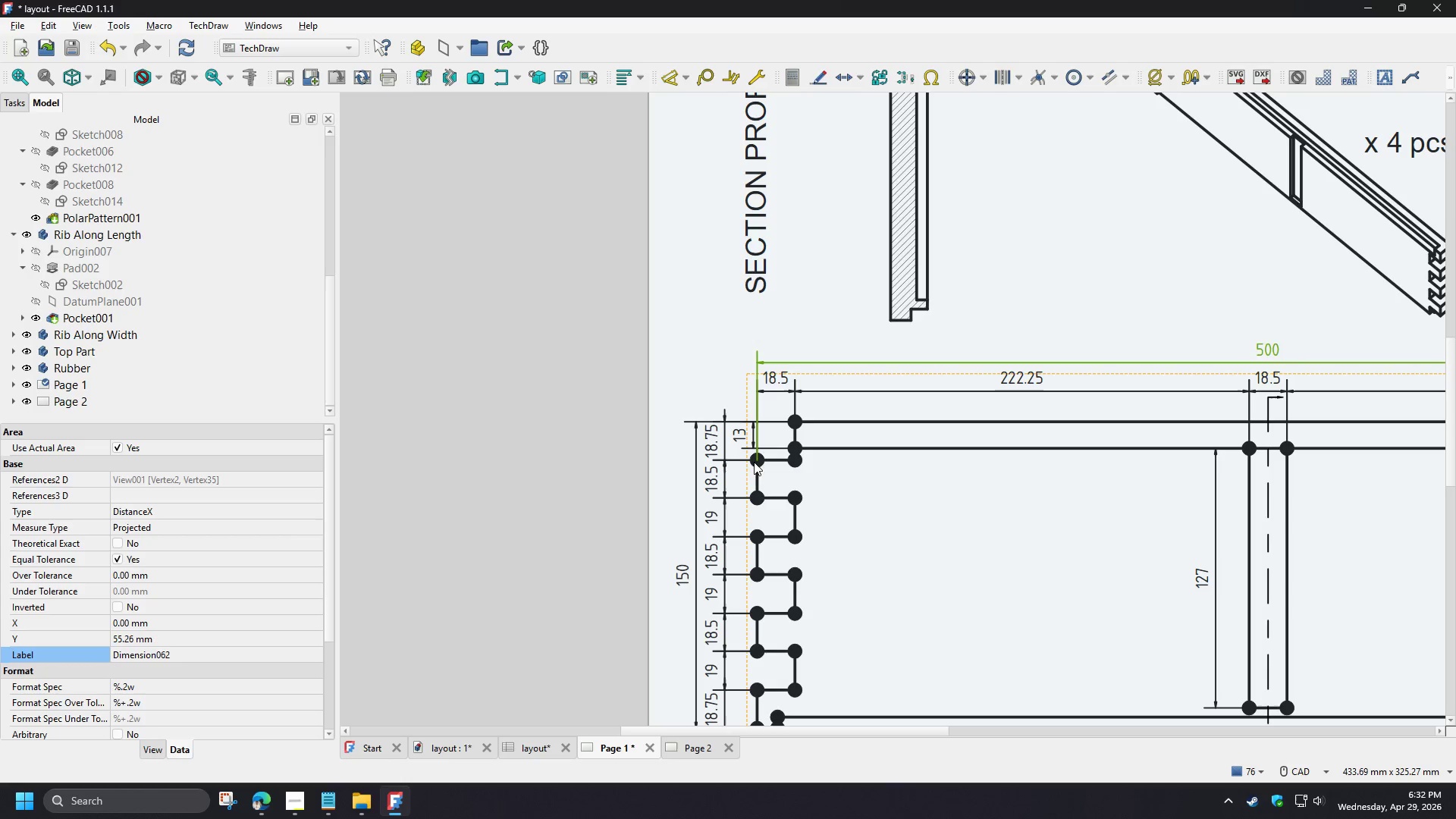 
left_click([716, 386])
 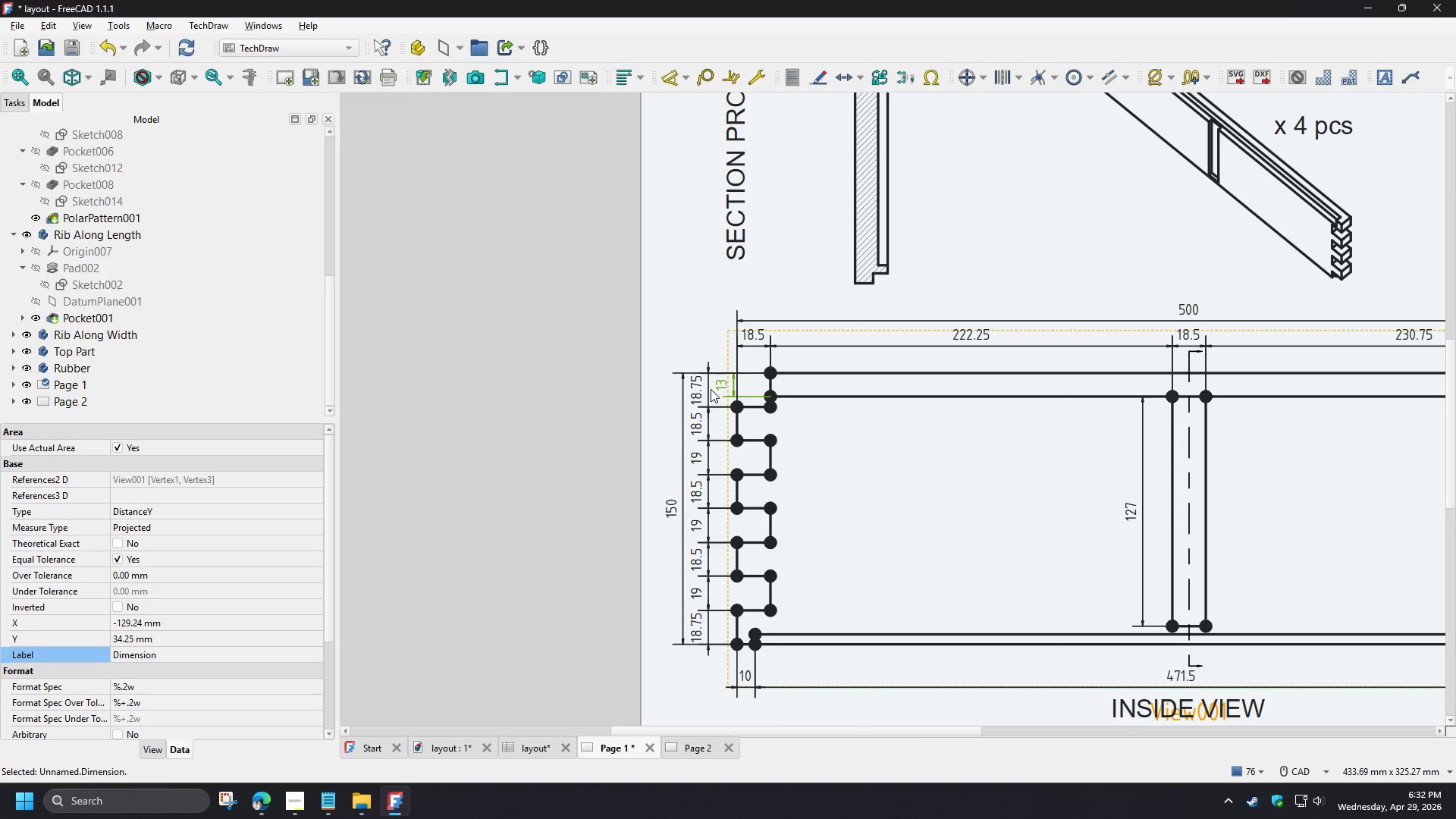 
scroll: coordinate [734, 449], scroll_direction: up, amount: 3.0
 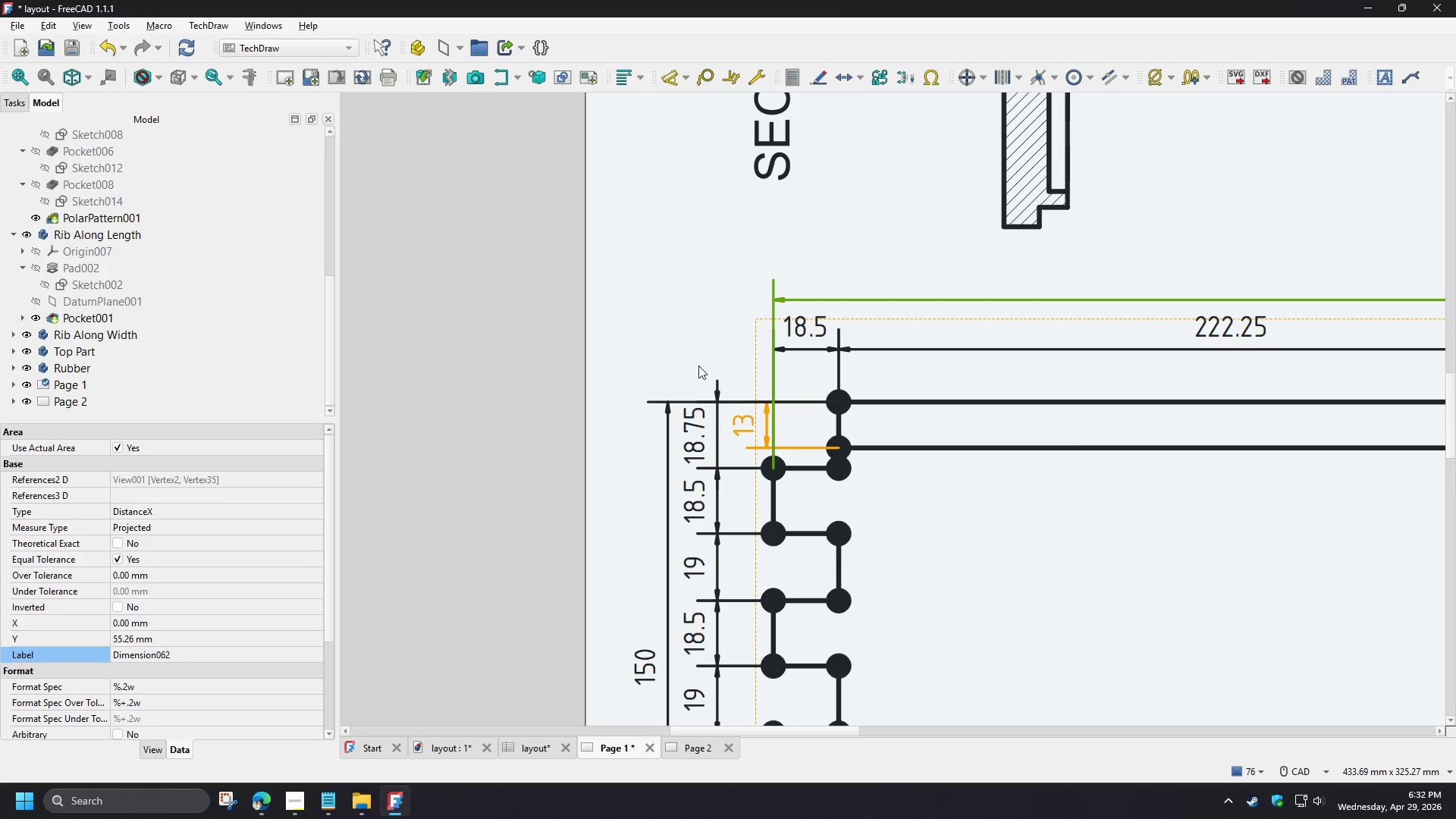 
hold_key(key=ControlLeft, duration=1.52)
double_click([698, 393])
 